 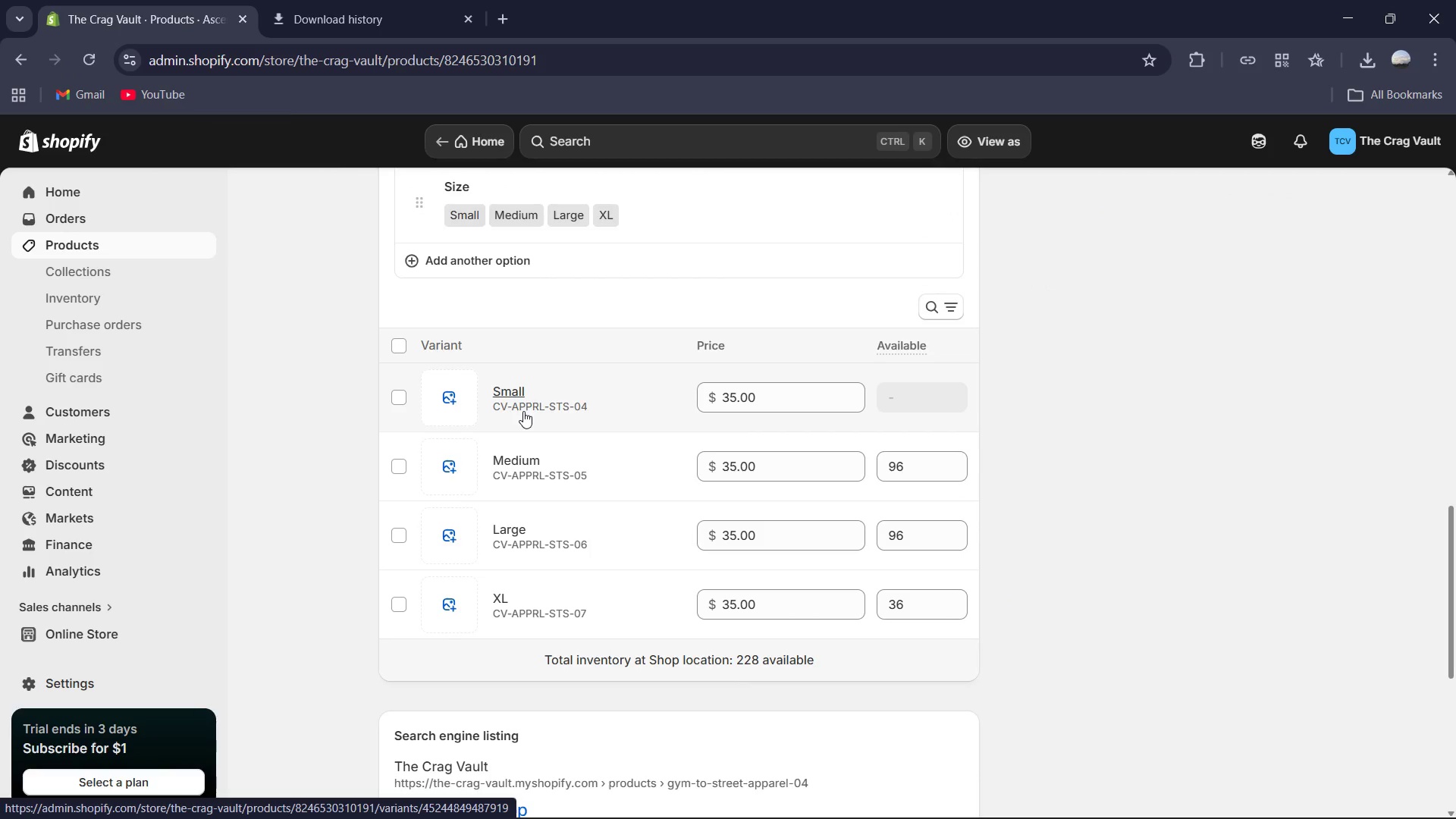 
scroll: coordinate [1096, 513], scroll_direction: down, amount: 2.0
 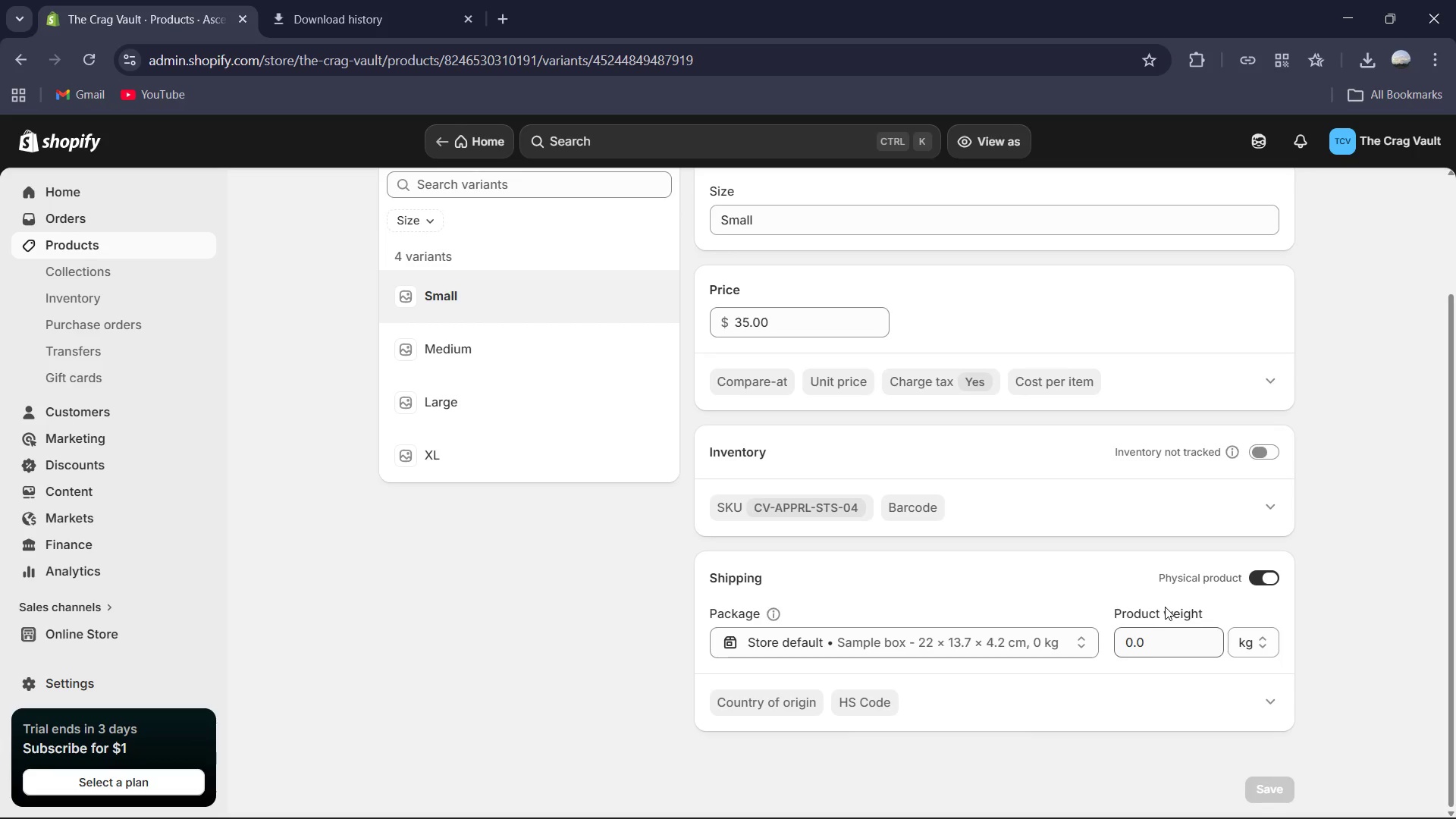 
left_click([1158, 638])
 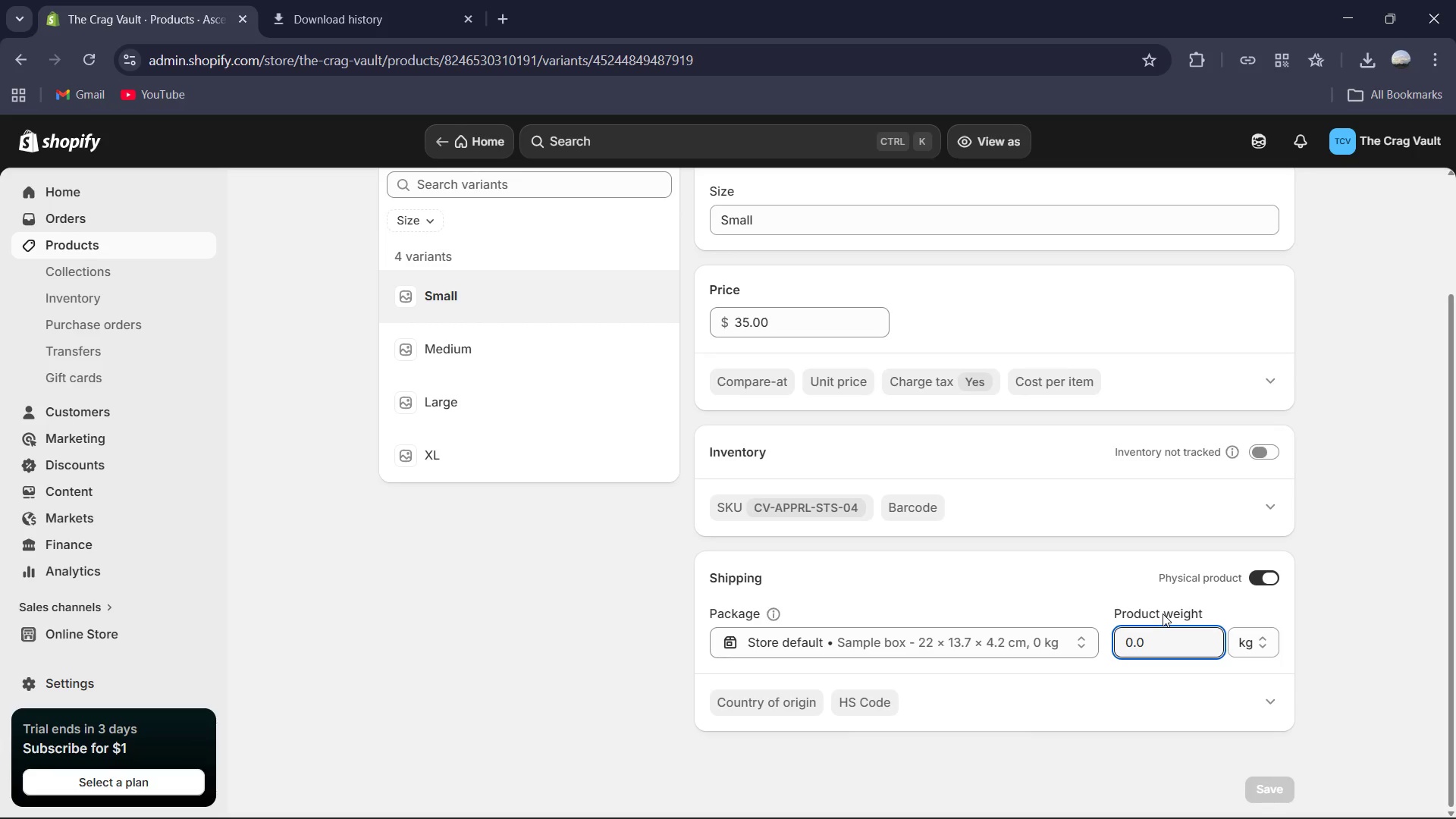 
key(Backspace)
 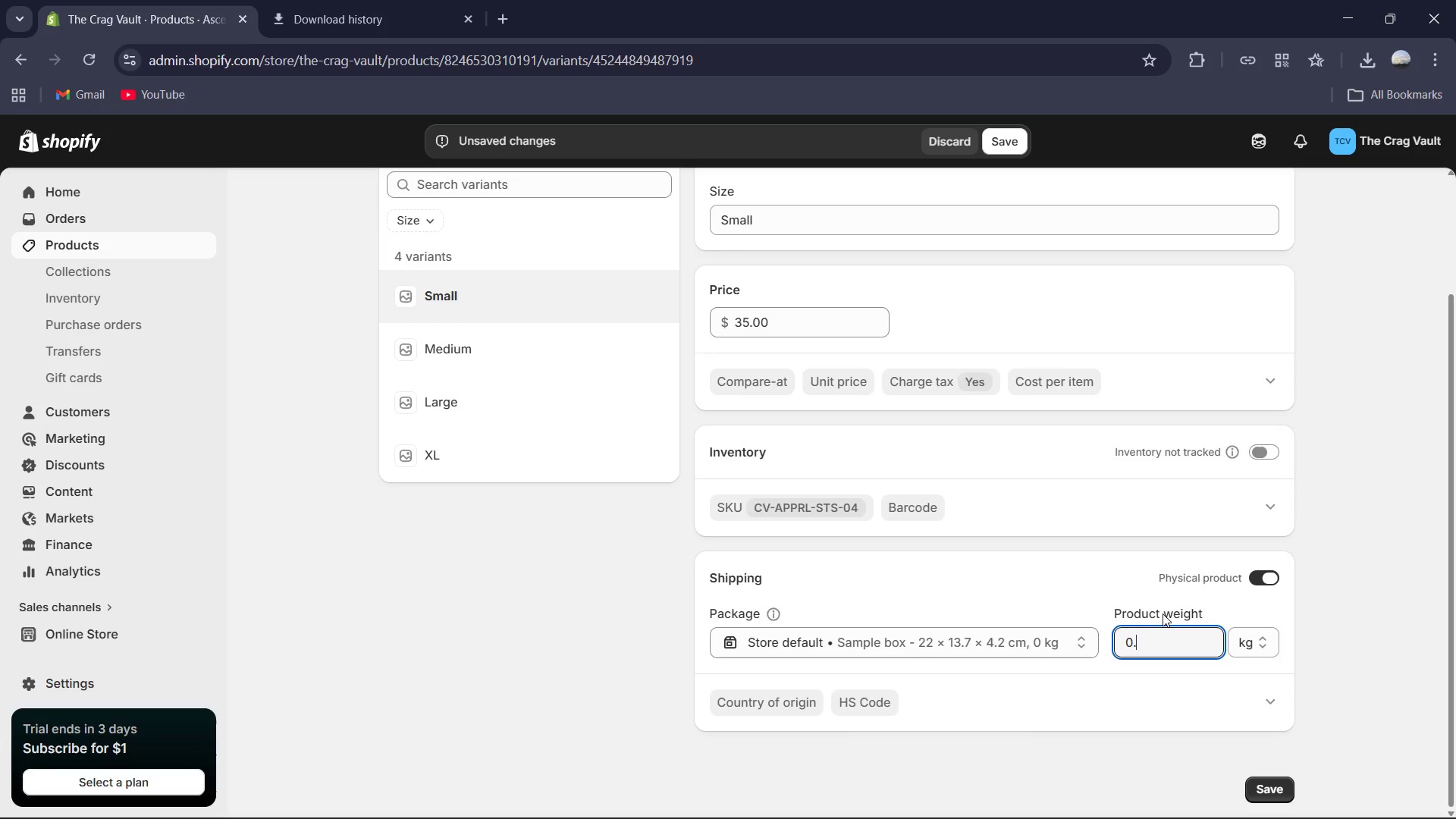 
key(Numpad4)
 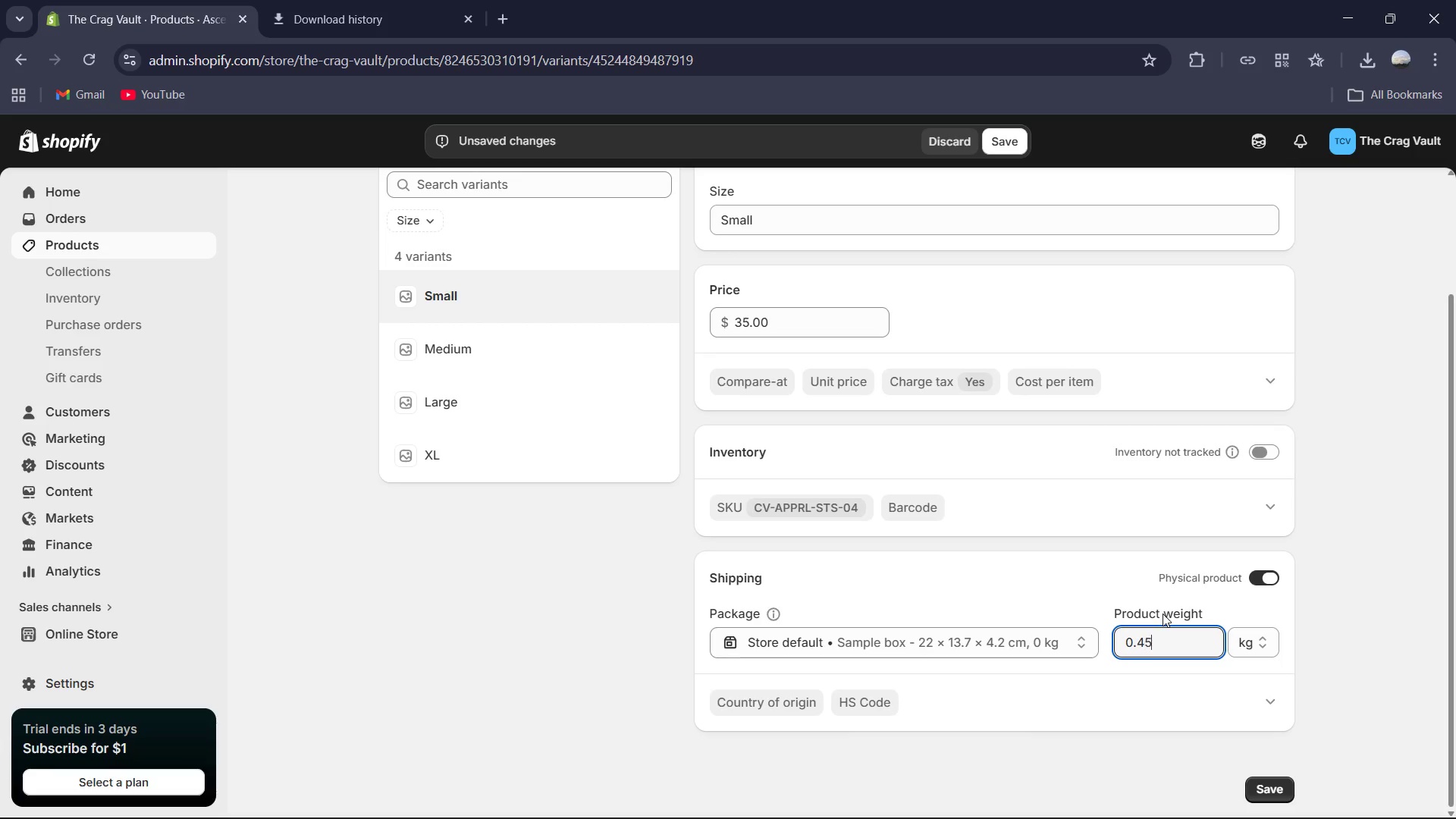 
key(Numpad5)
 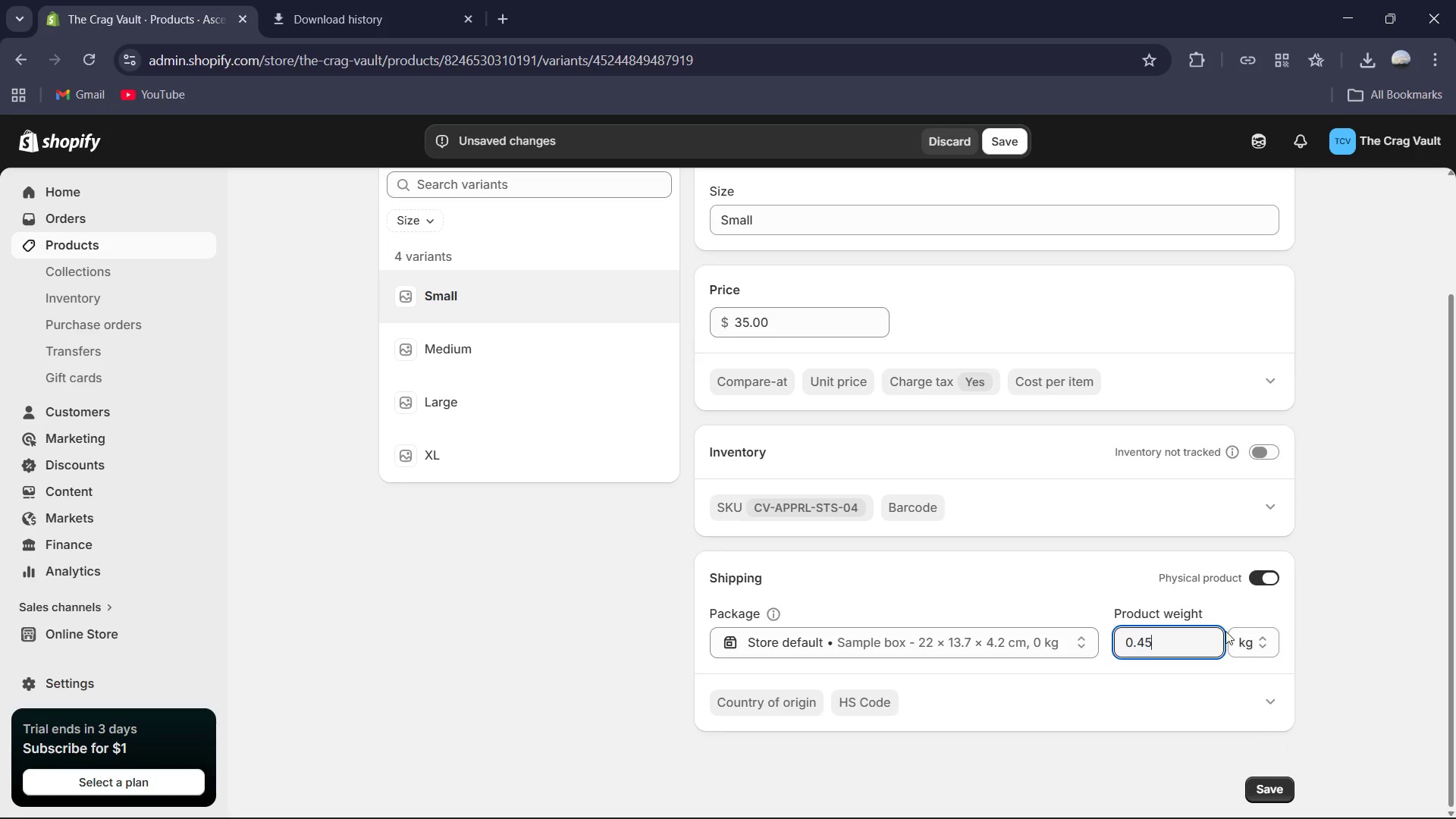 
scroll: coordinate [1219, 505], scroll_direction: down, amount: 2.0
 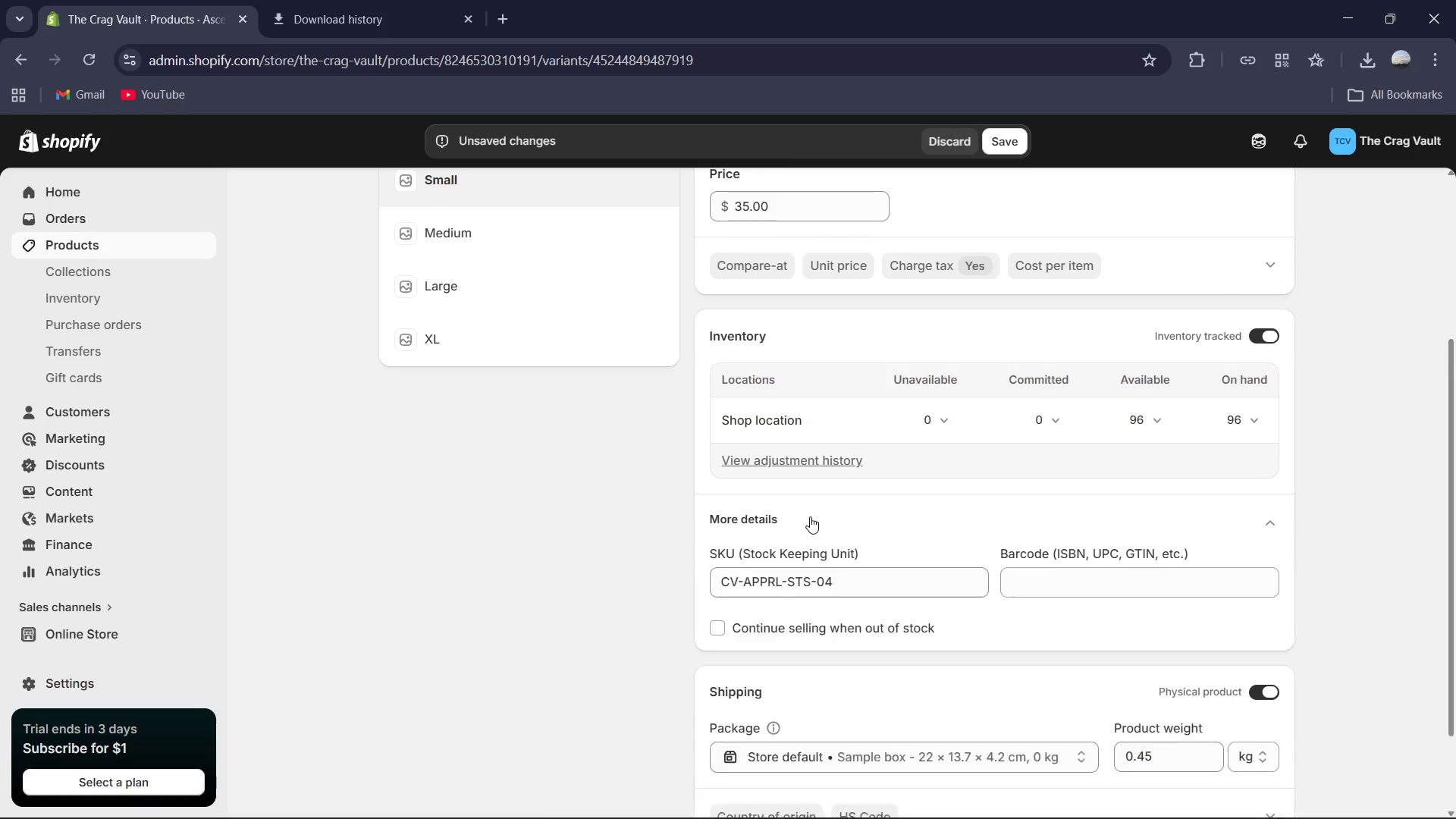 
wait(5.54)
 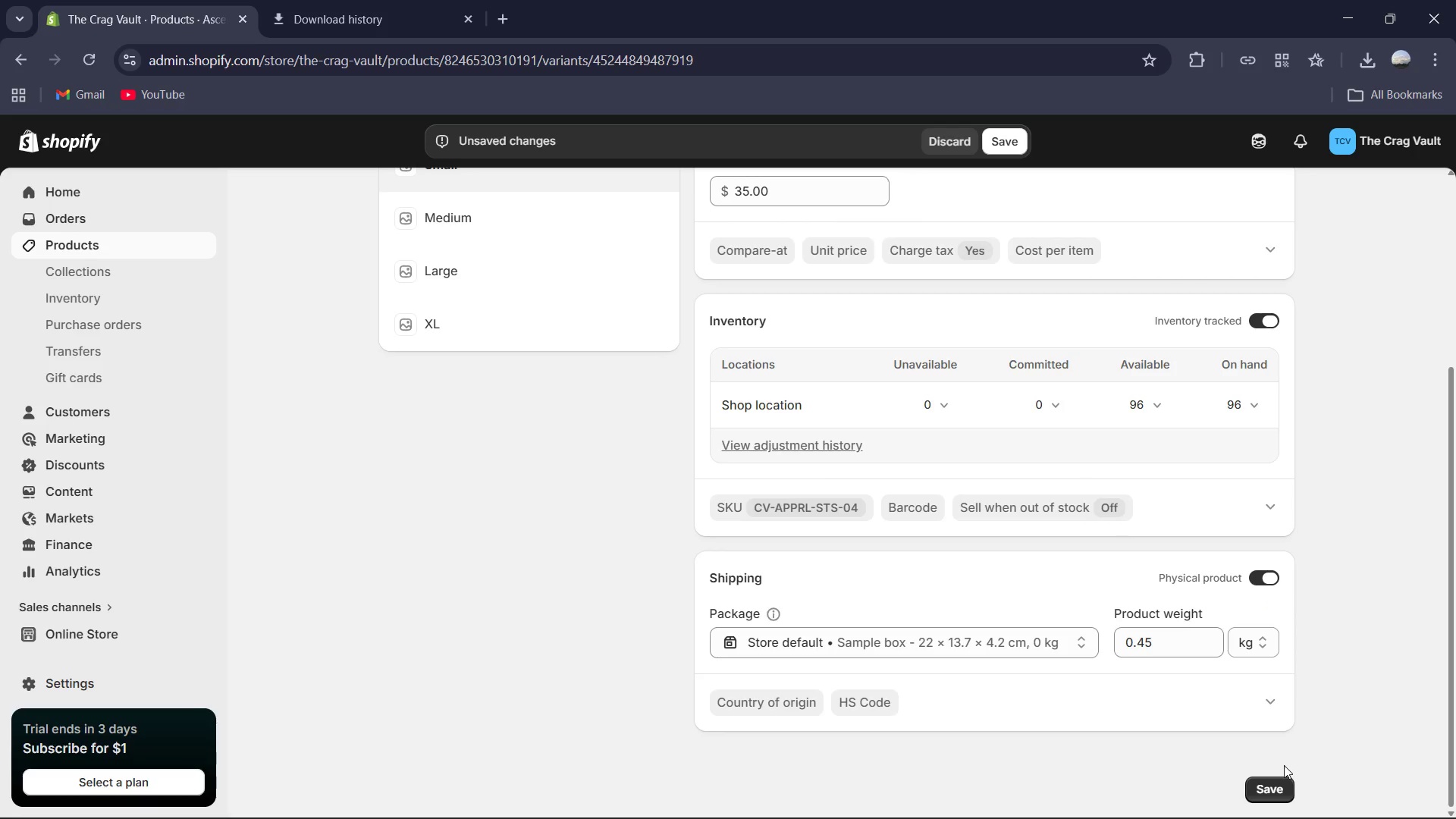 
key(Minus)
 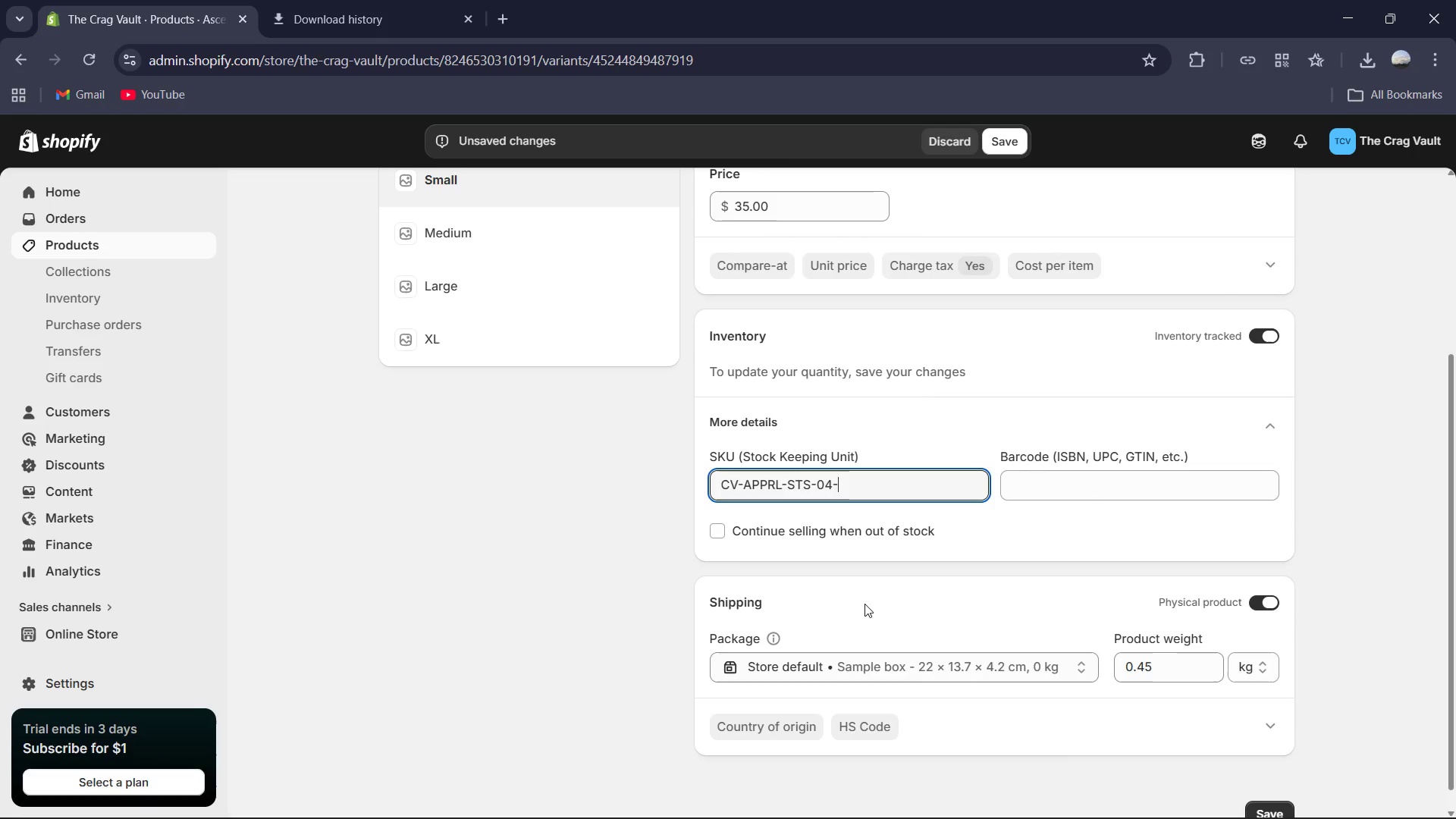 
key(Shift+S)
 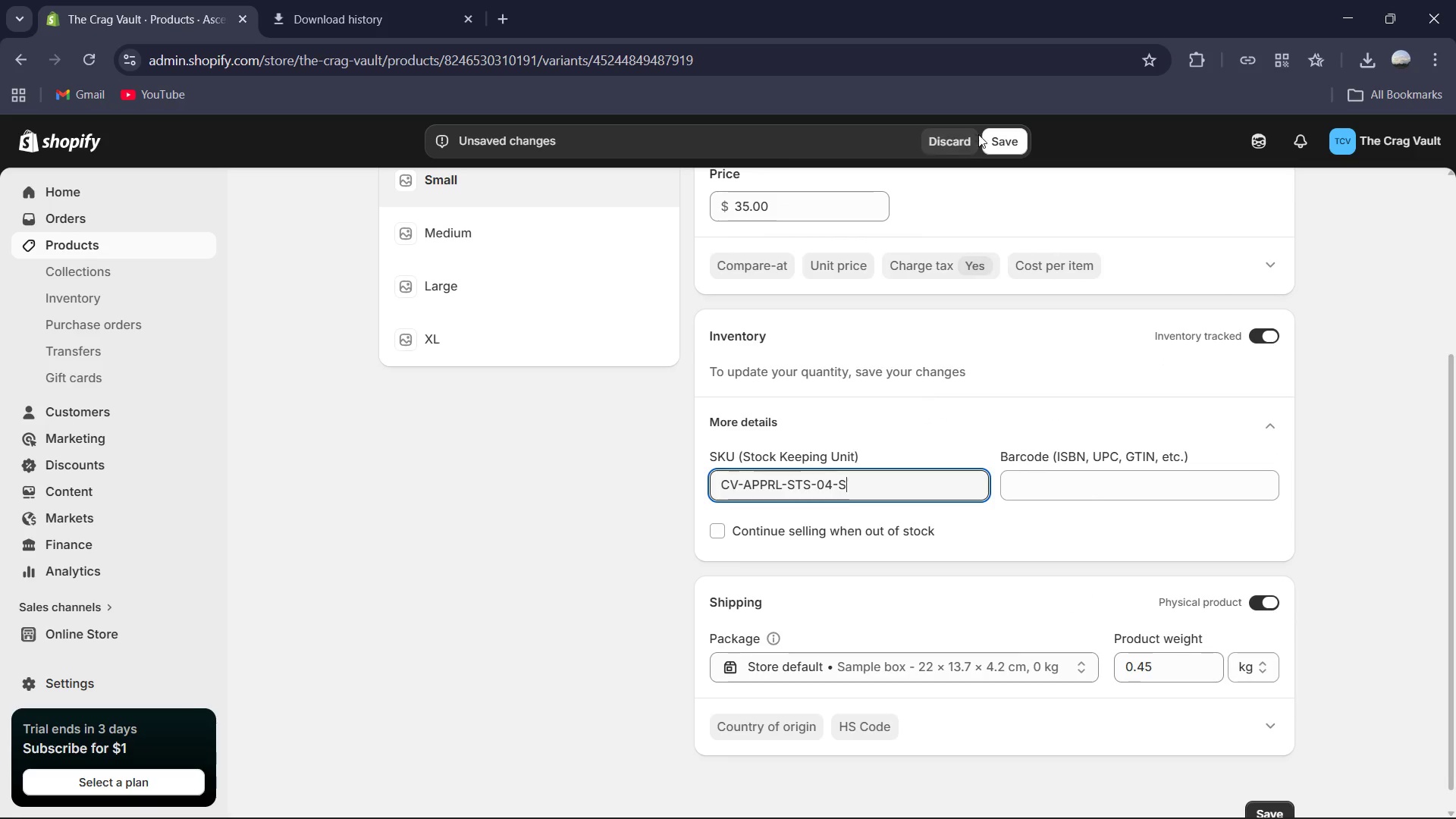 
left_click([990, 138])
 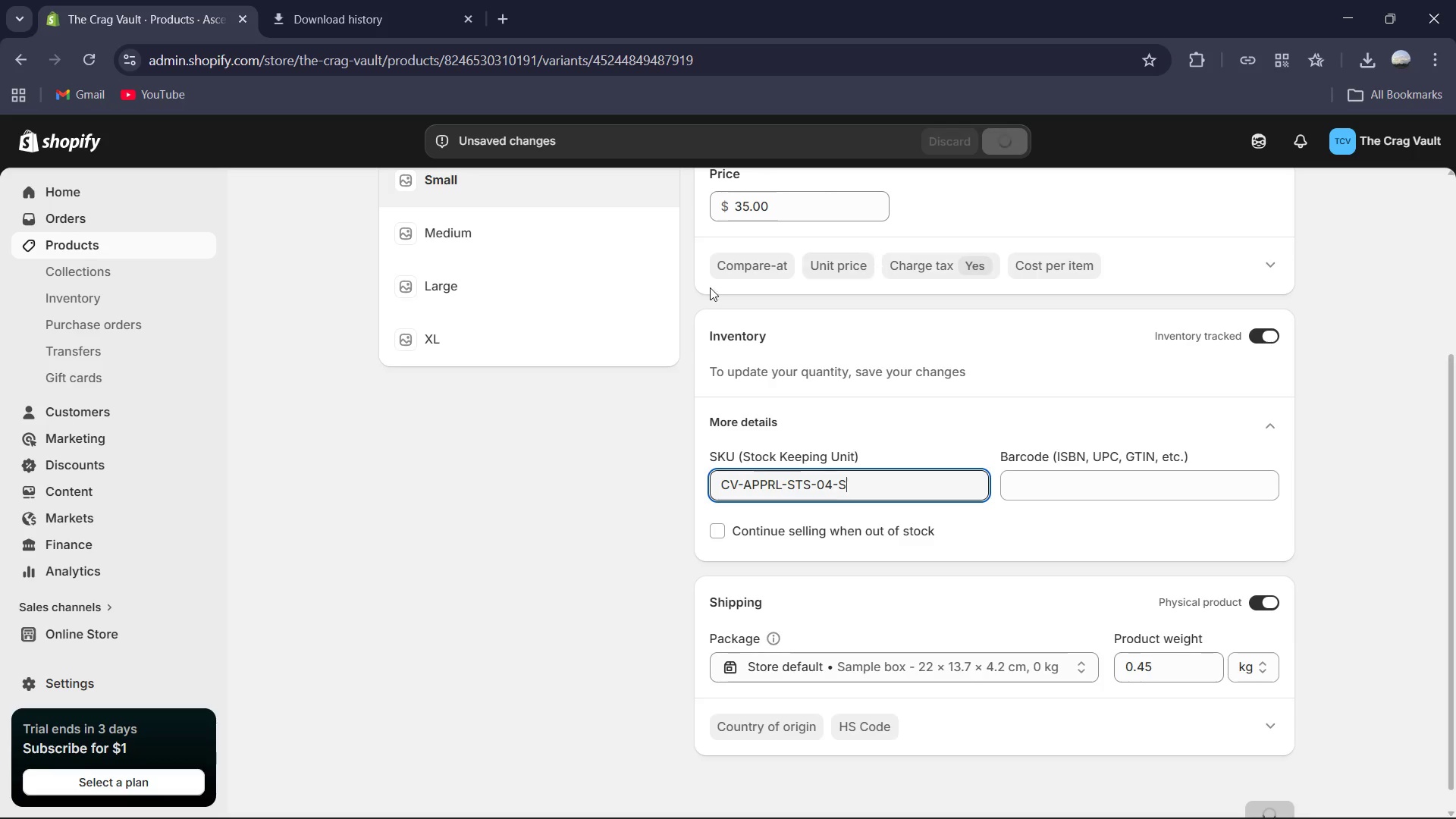 
scroll: coordinate [648, 294], scroll_direction: up, amount: 3.0
 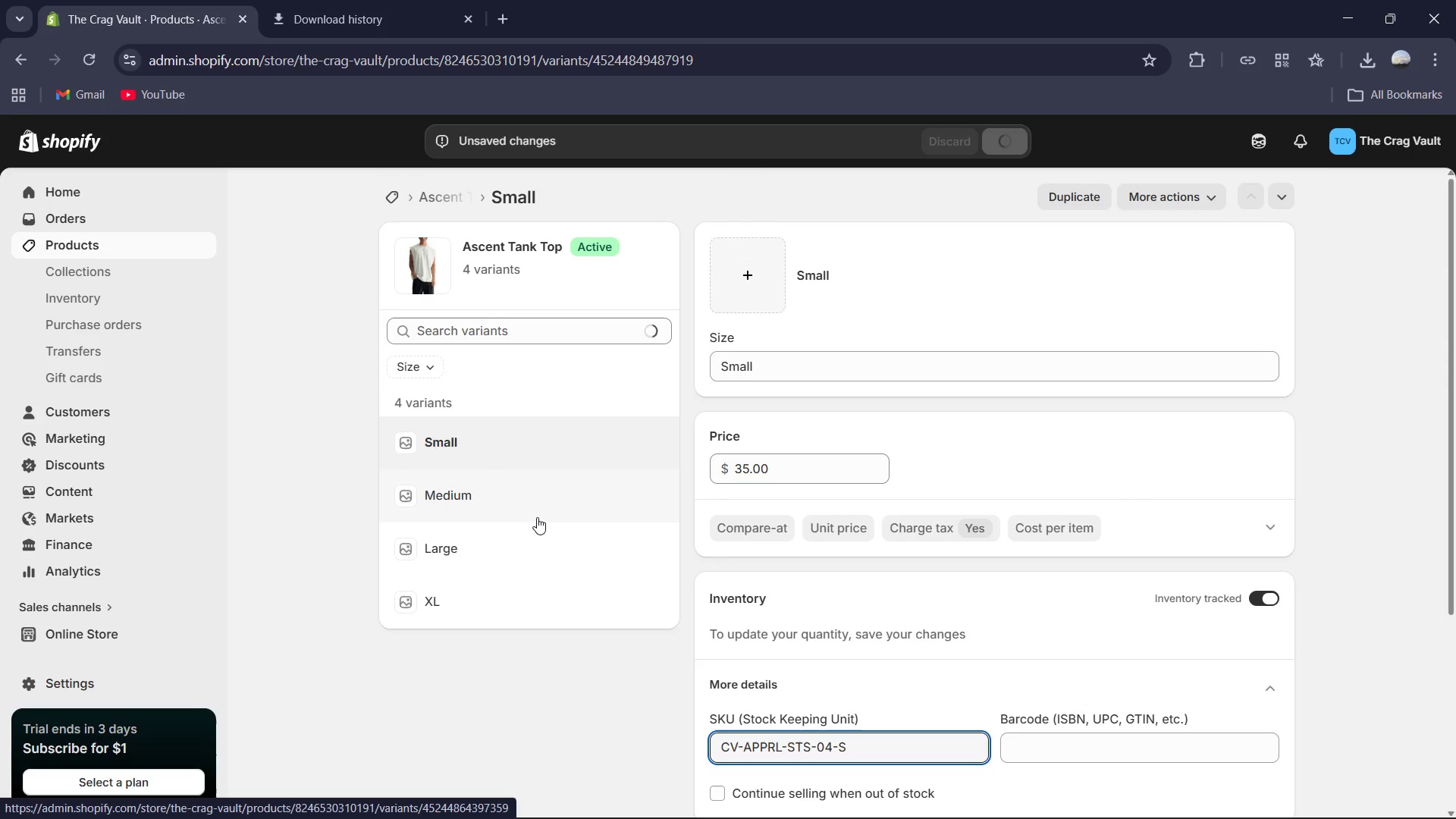 
left_click([538, 517])
 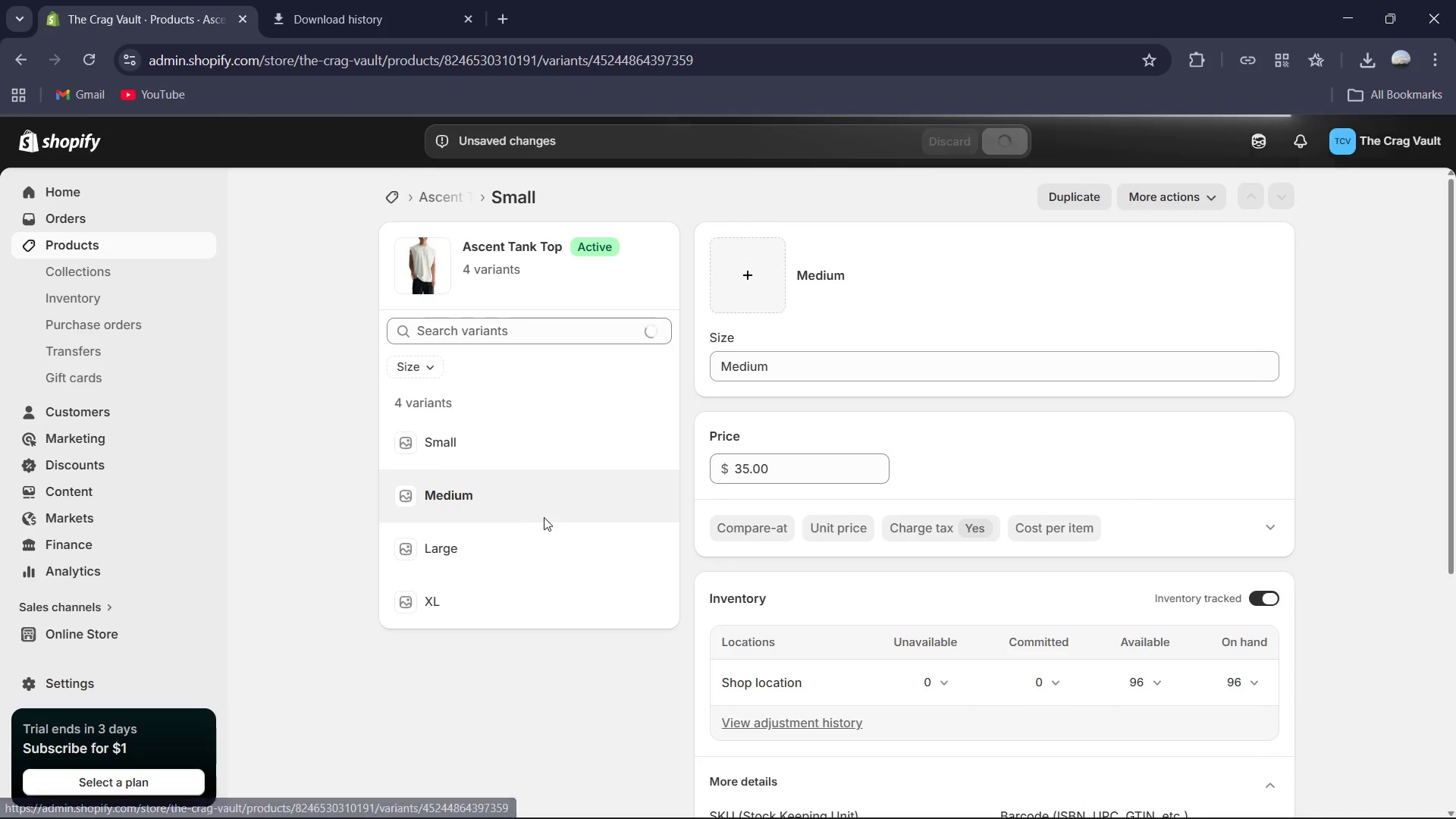 
scroll: coordinate [1094, 463], scroll_direction: down, amount: 4.0
 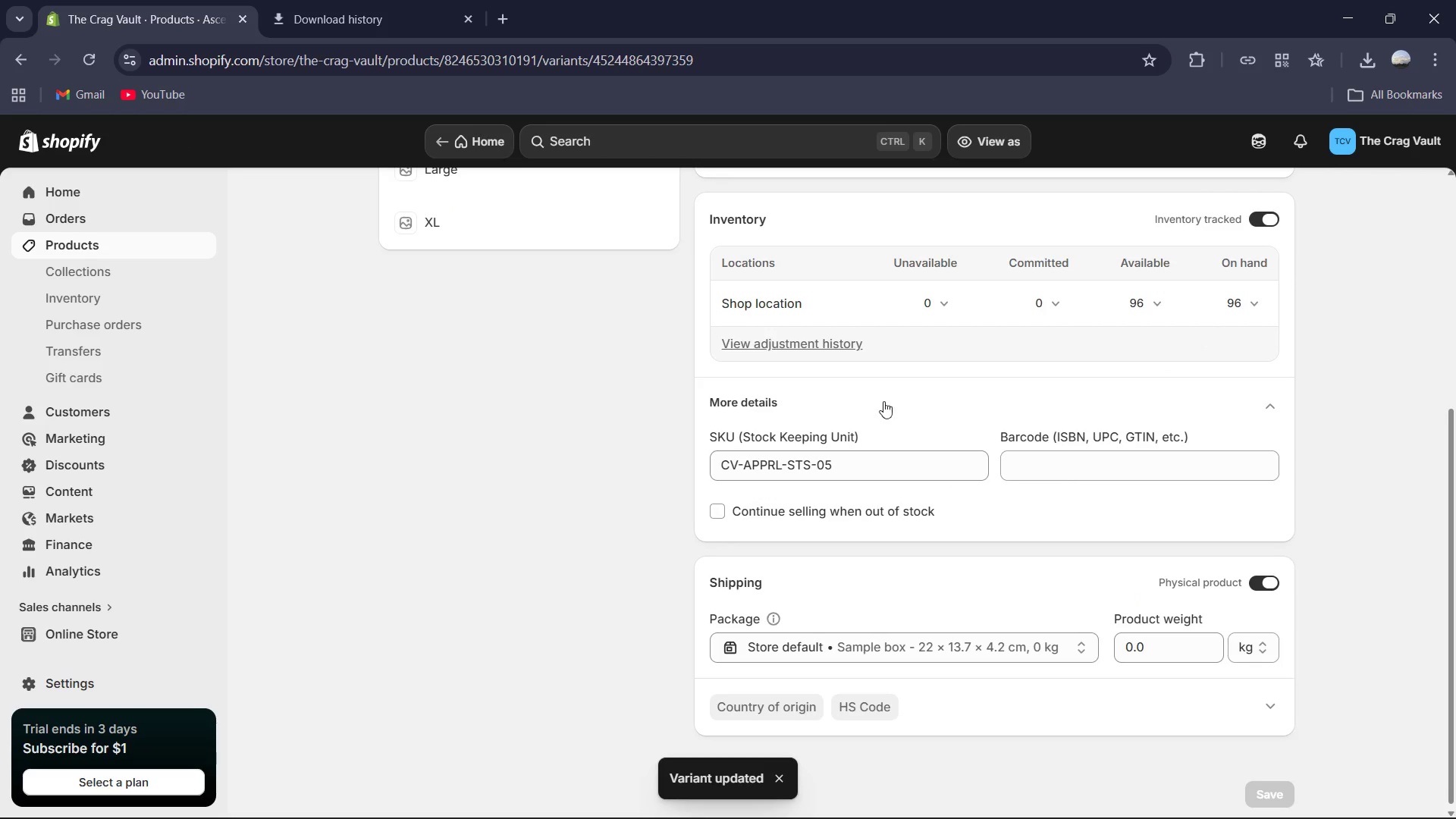 
left_click([860, 463])
 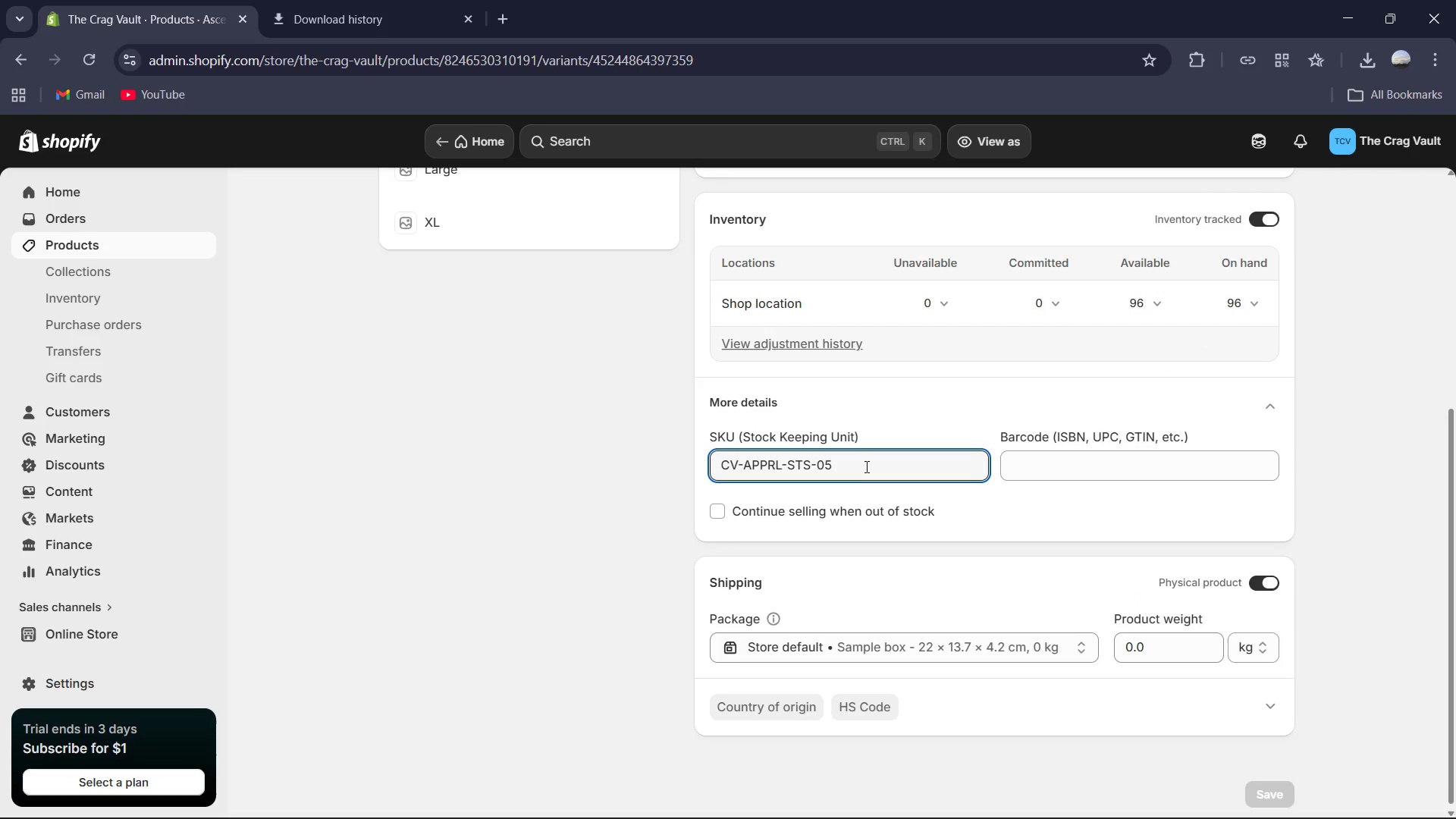 
key(Backspace)
 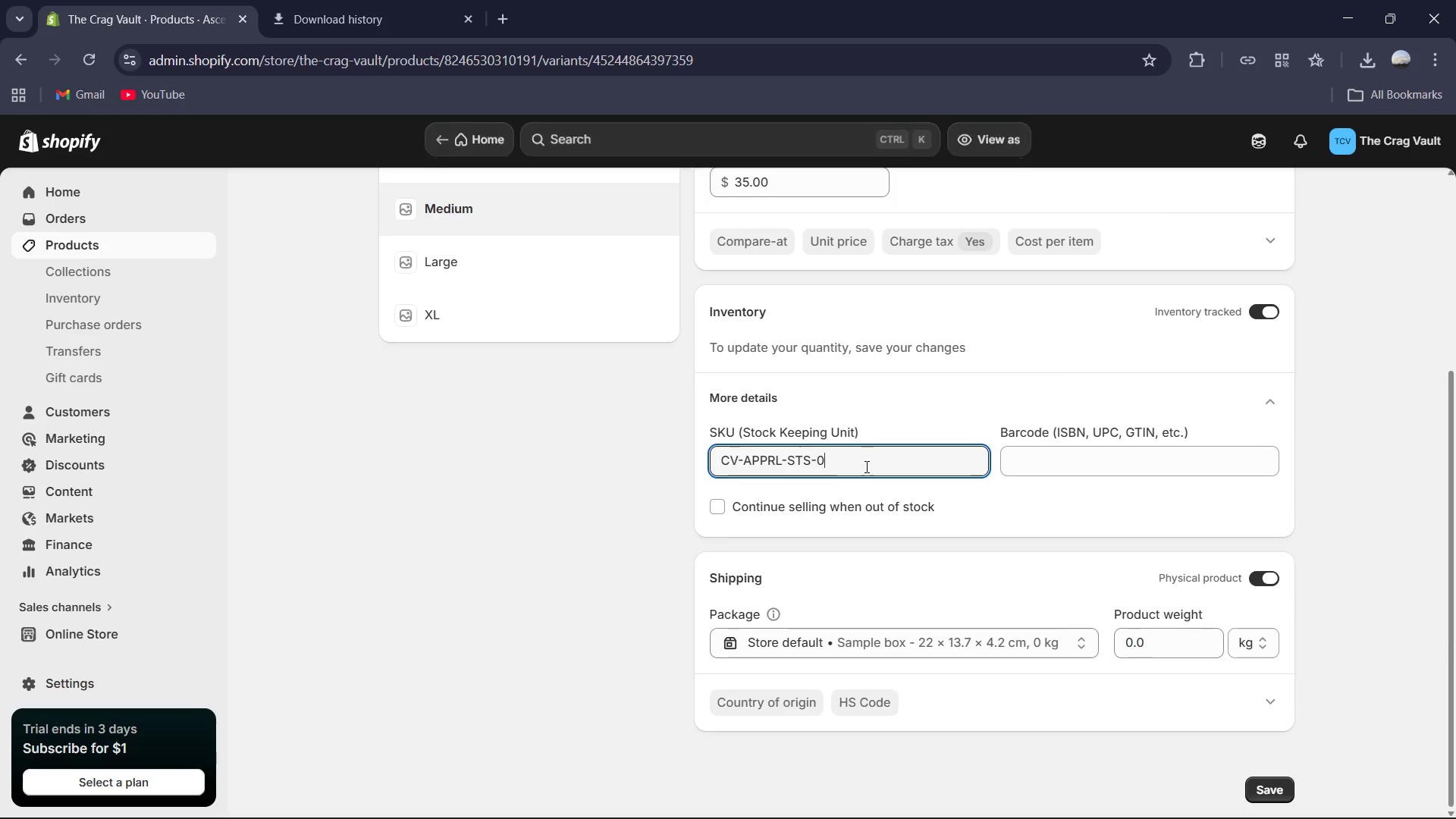 
key(Minus)
 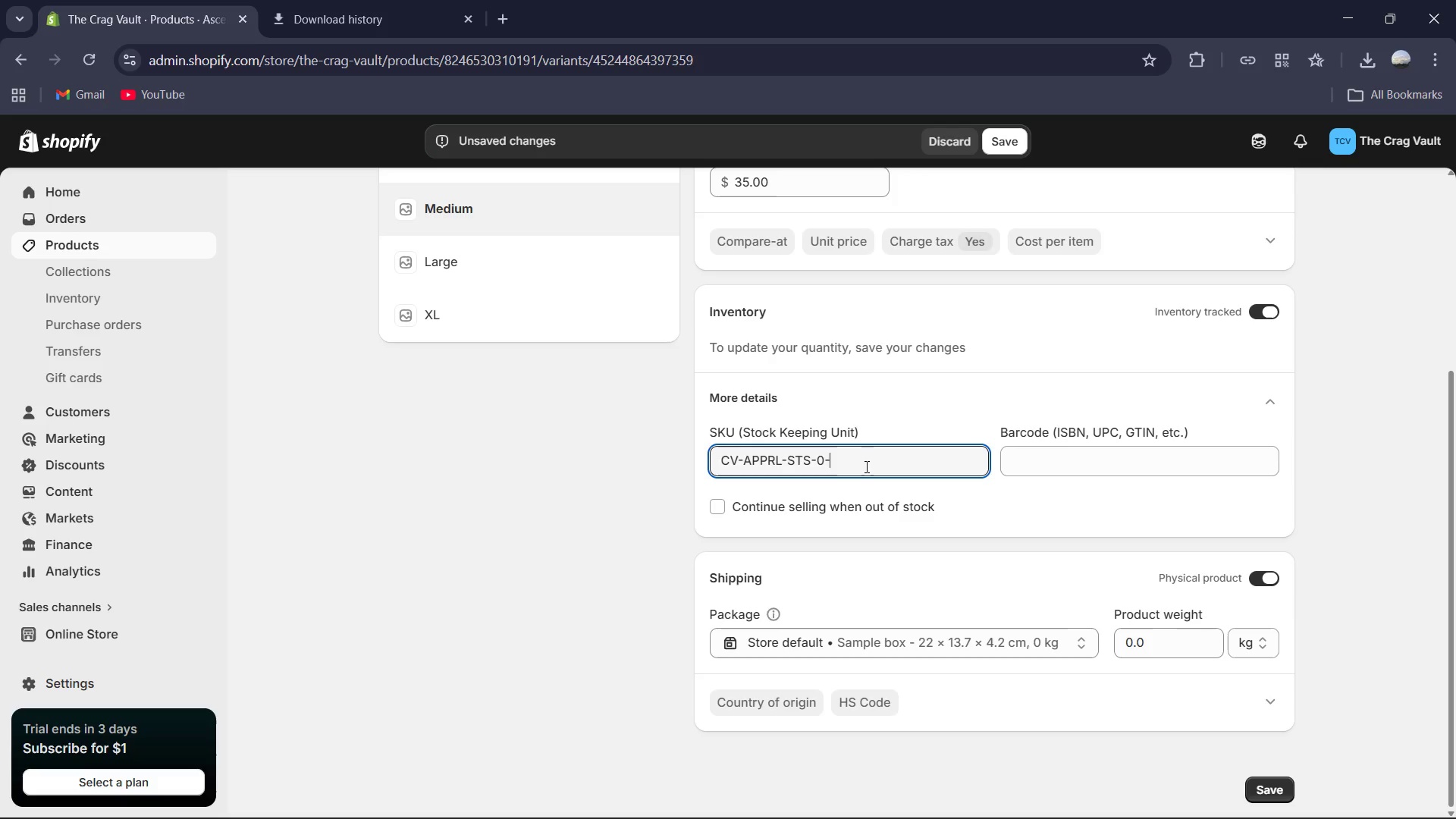 
key(Shift+ShiftRight)
 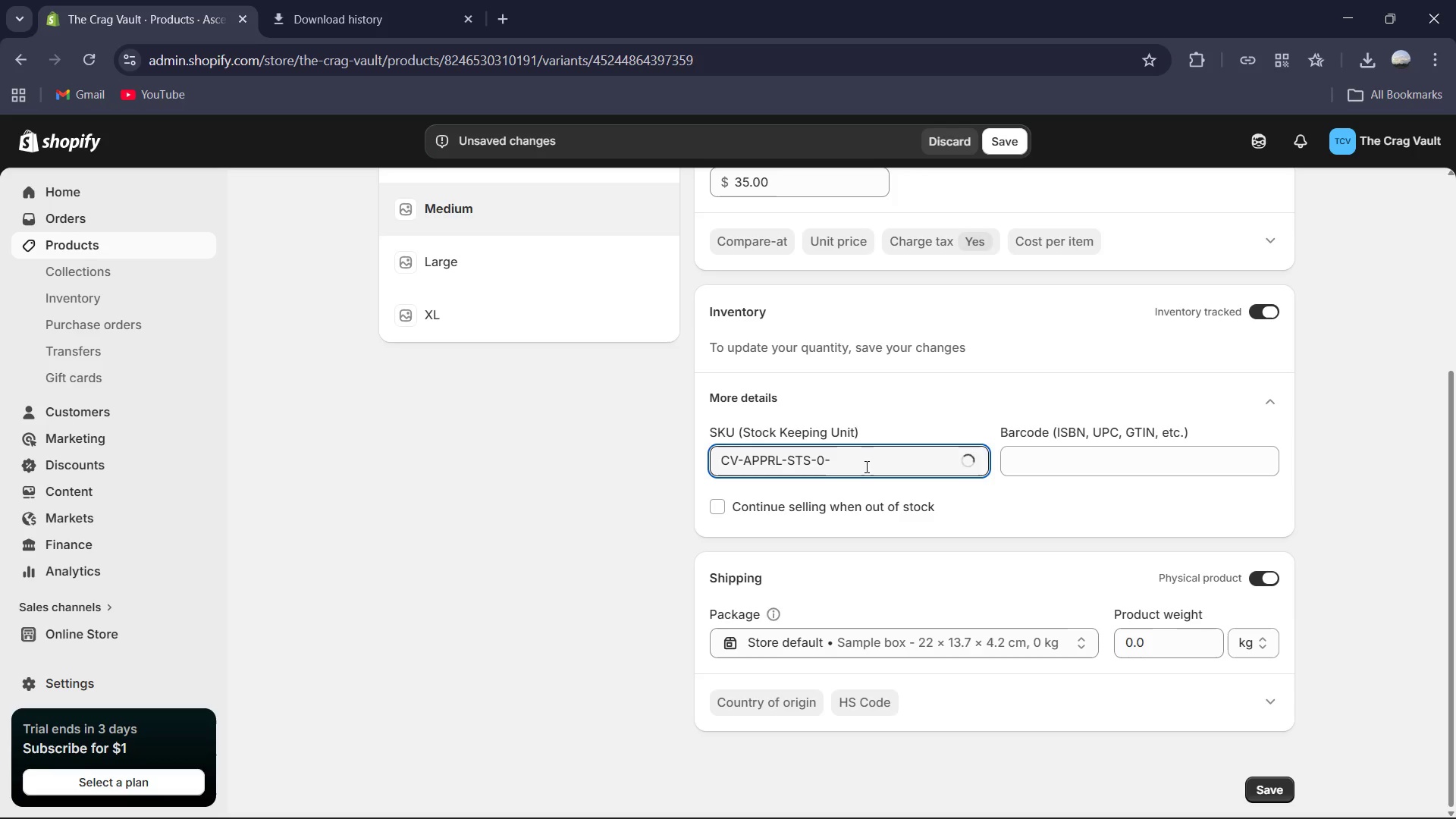 
key(M)
 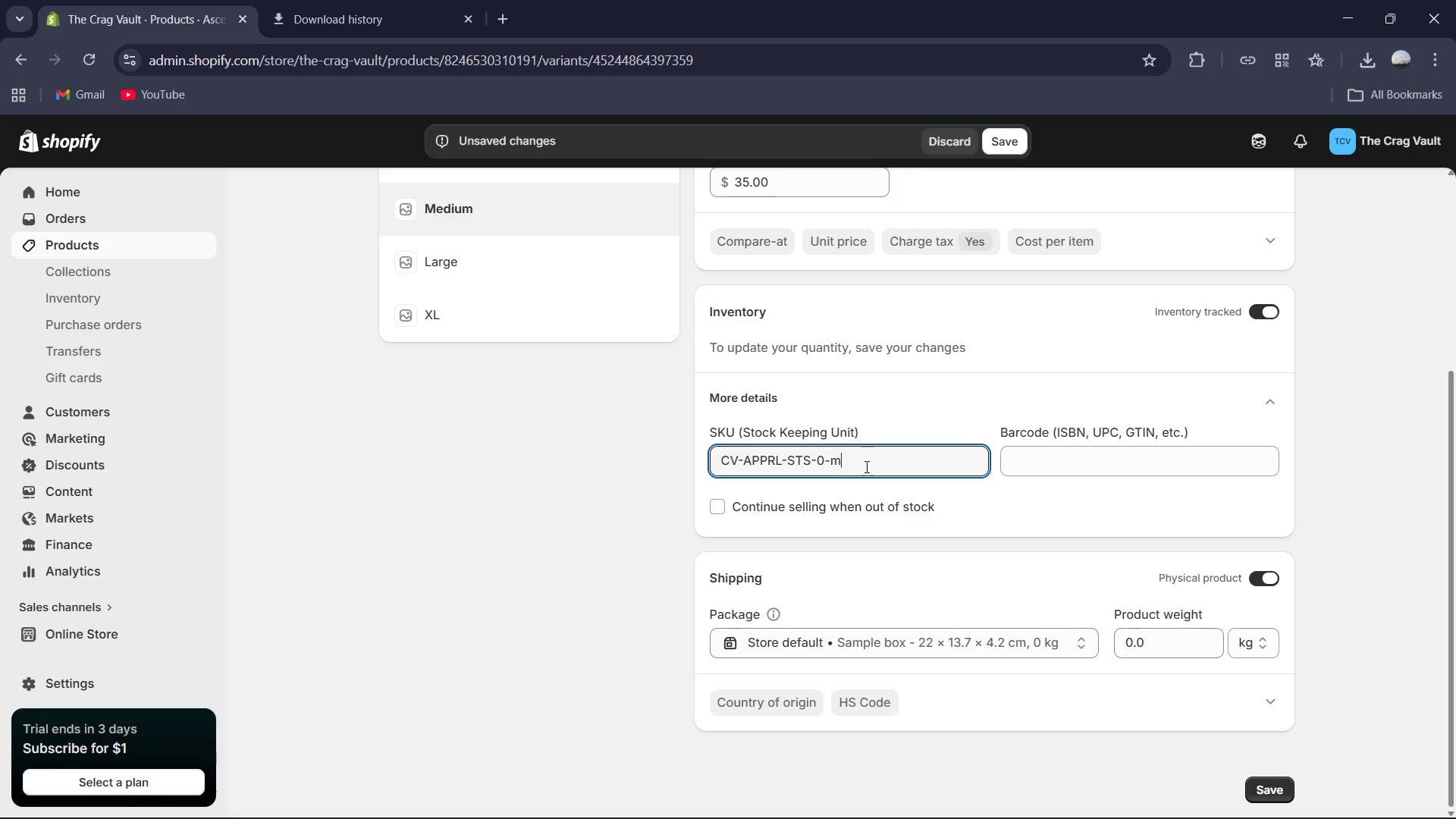 
key(Backspace)
 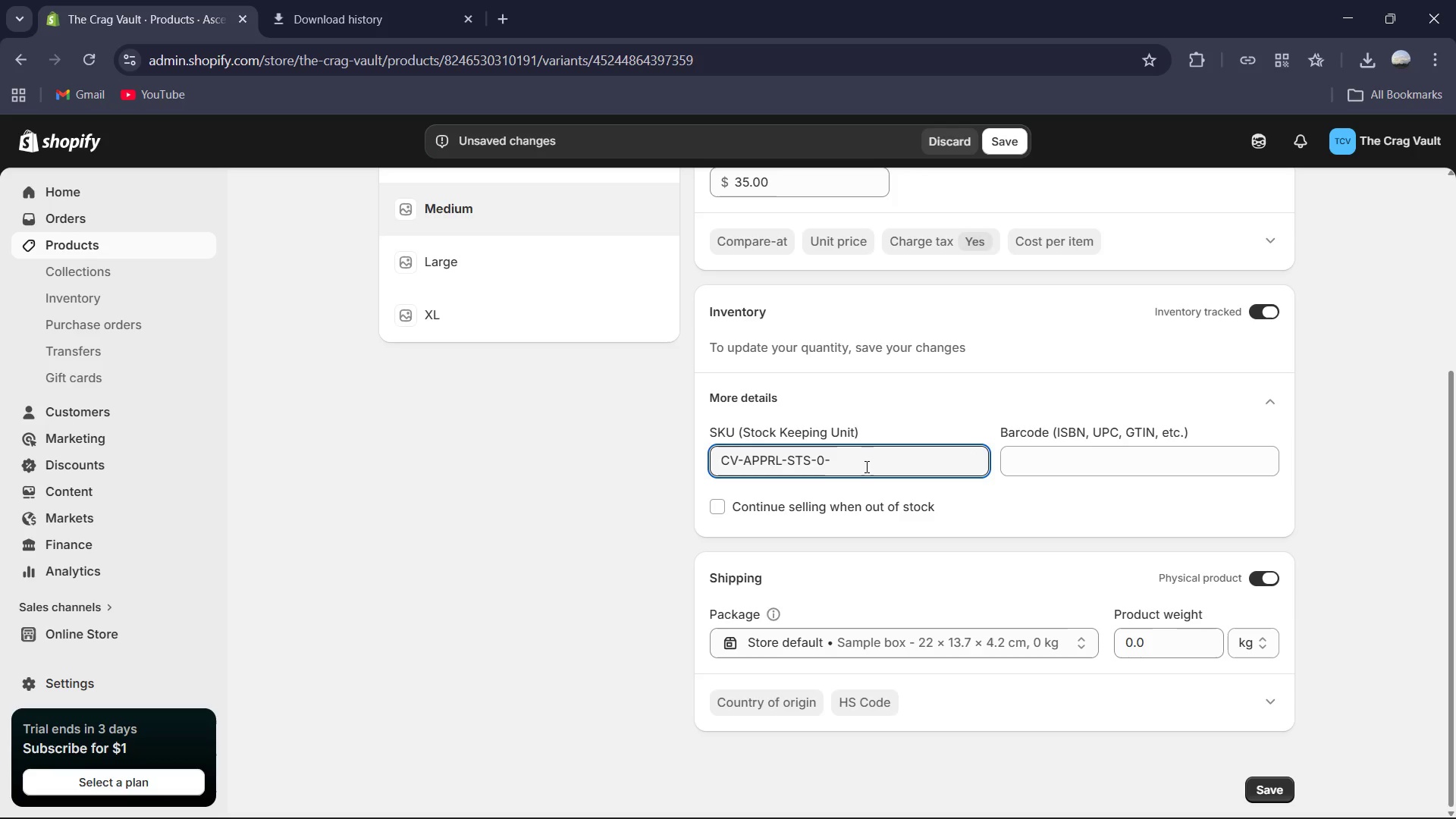 
key(Shift+M)
 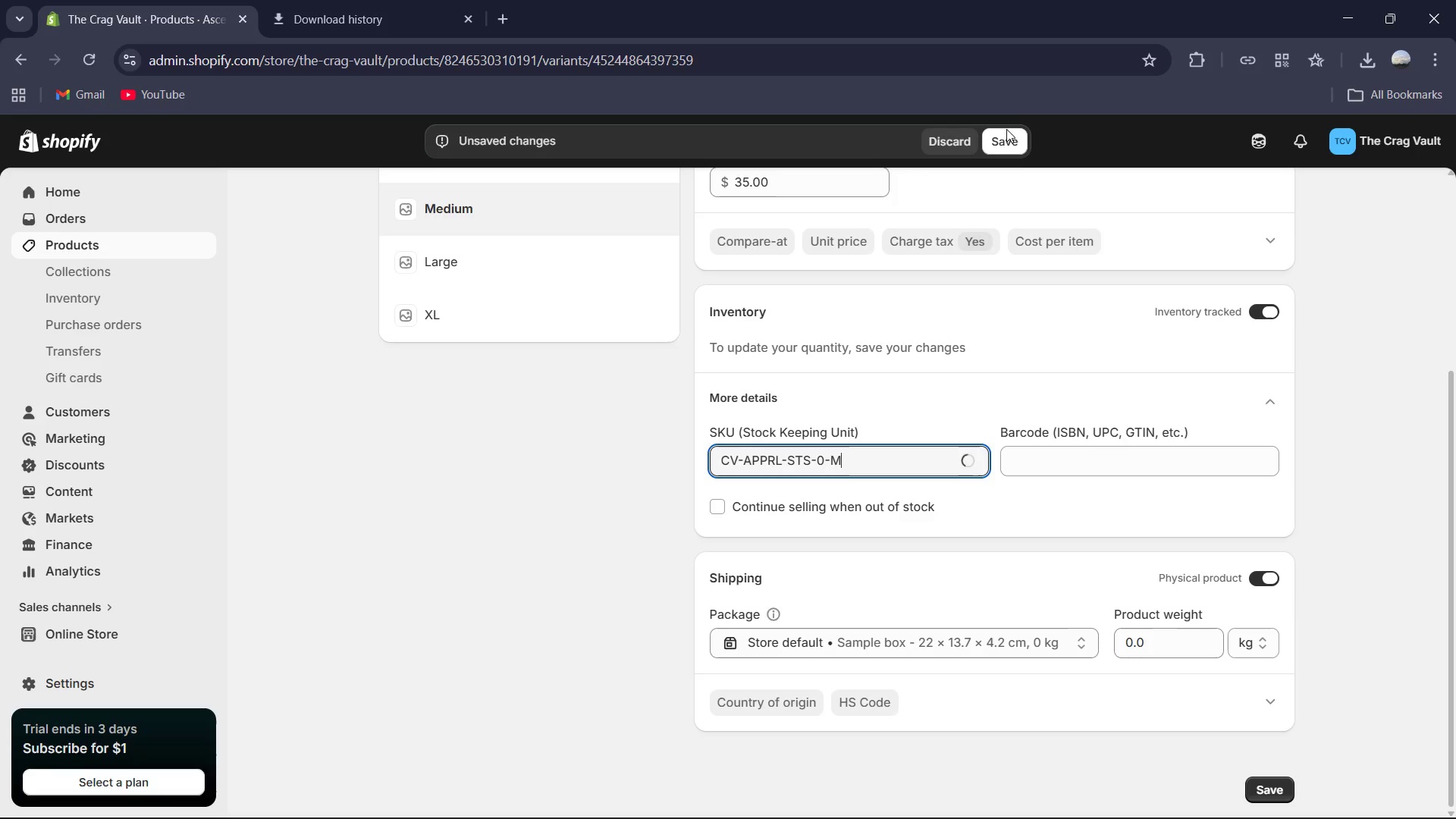 
left_click([1008, 136])
 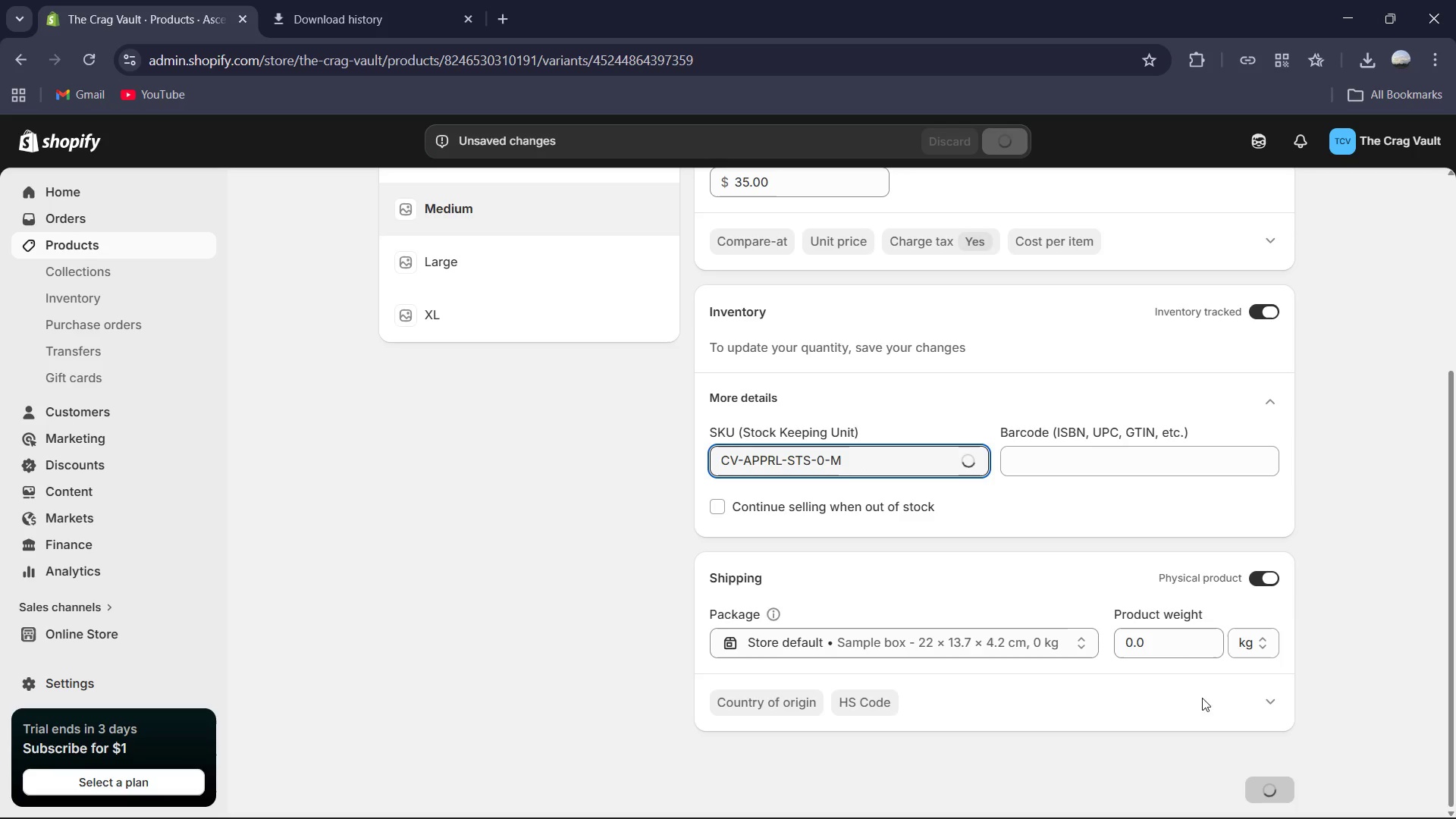 
left_click([1183, 639])
 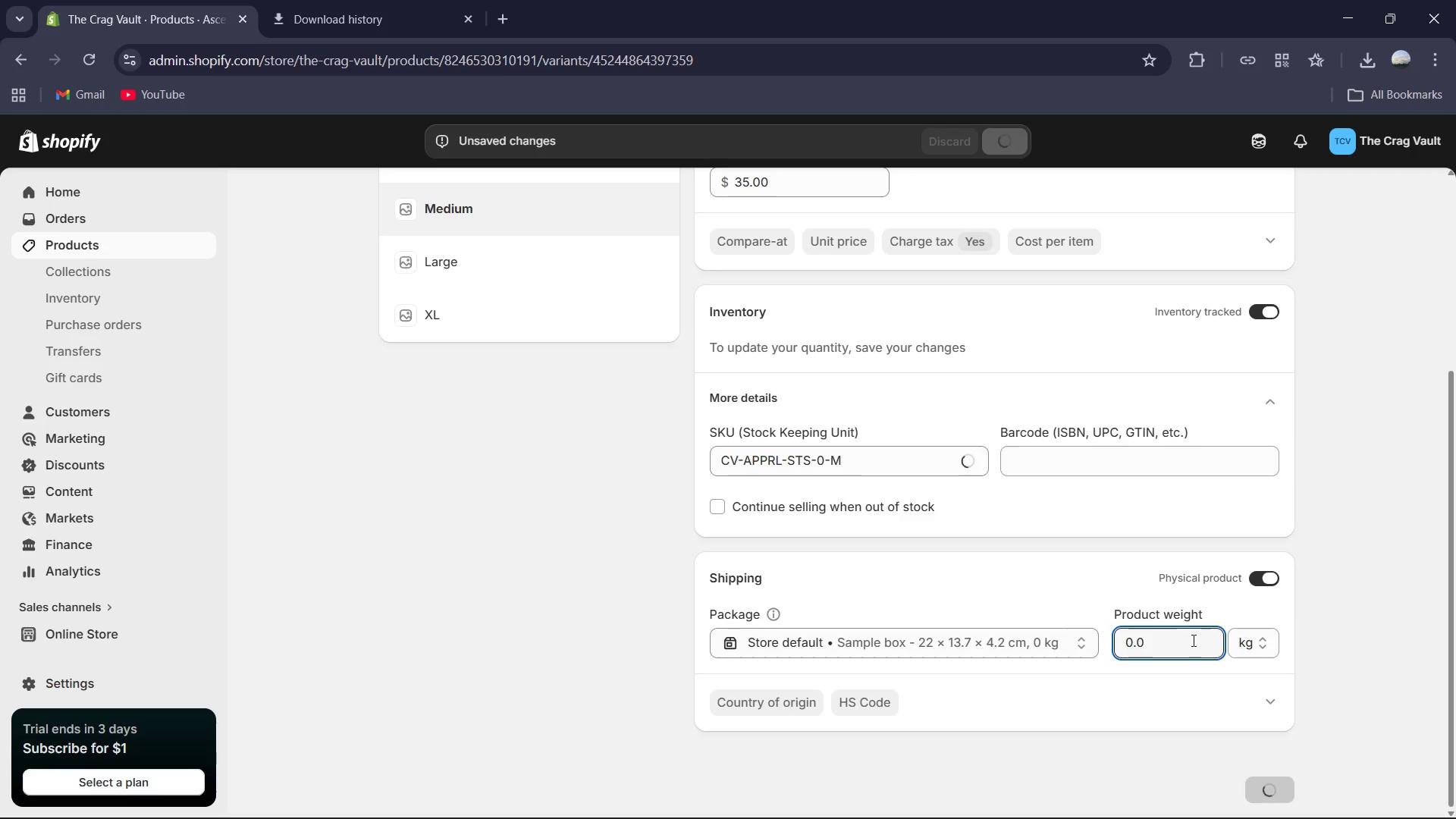 
key(Backspace)
 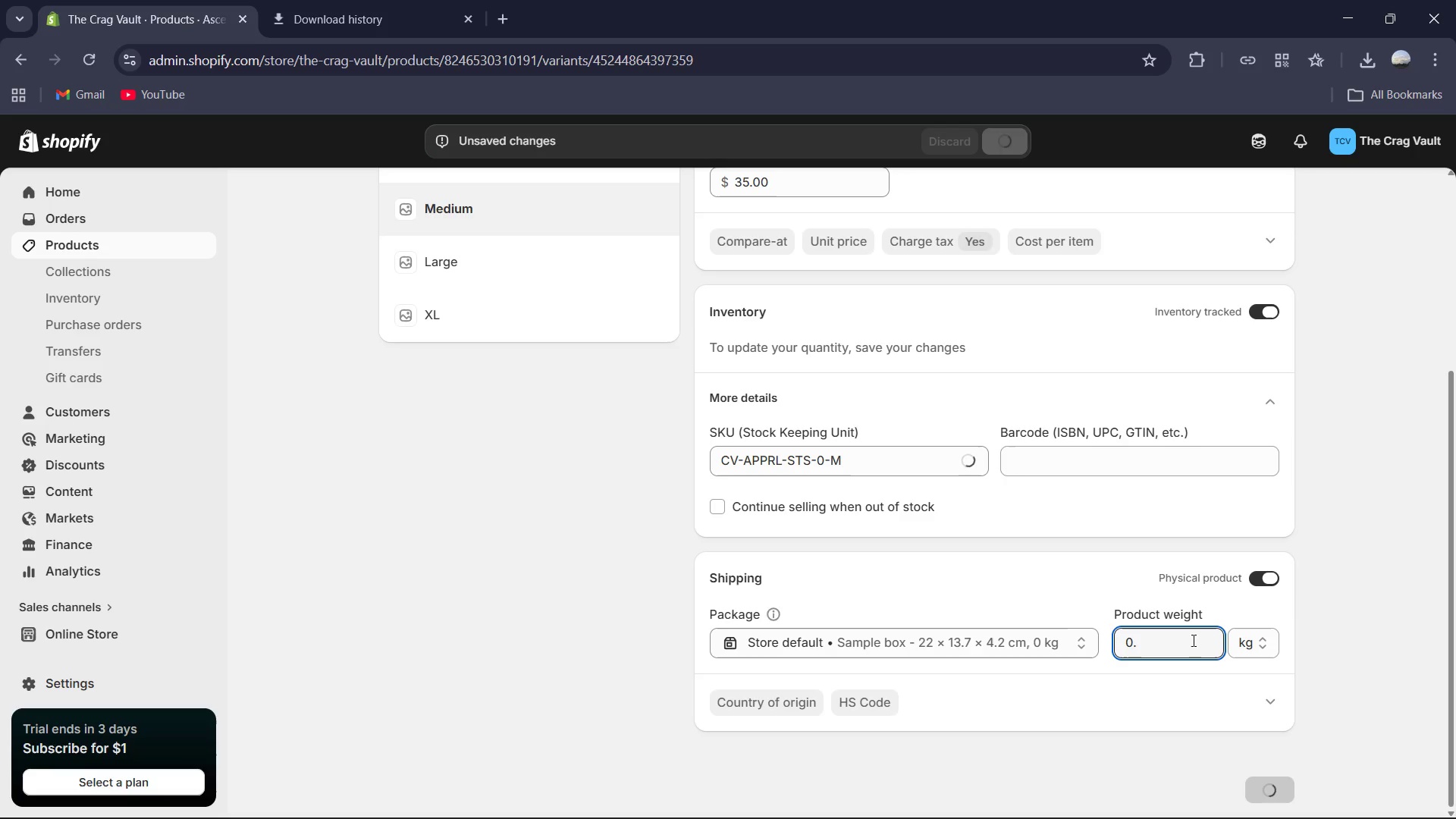 
key(Numpad4)
 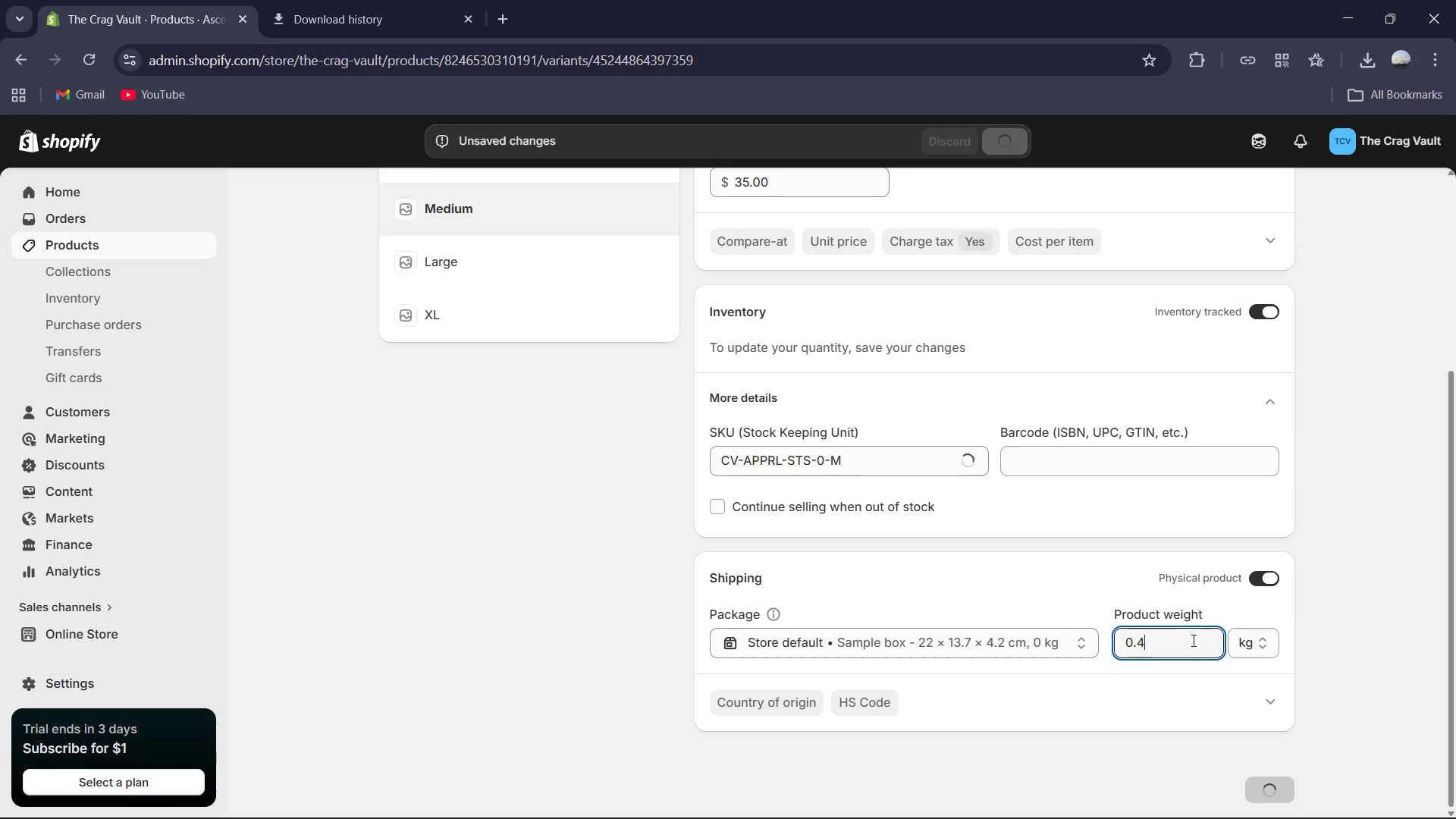 
key(Numpad3)
 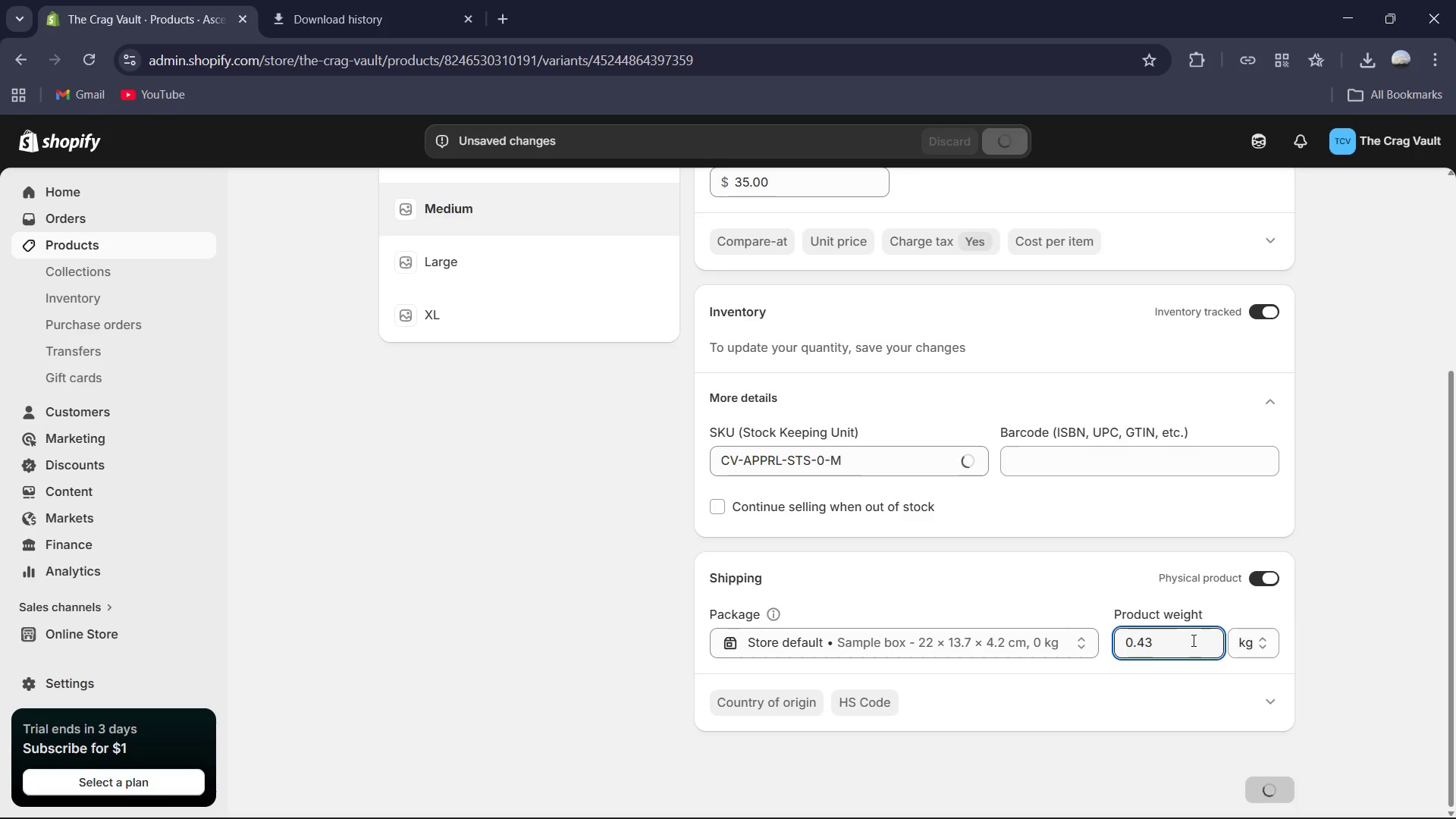 
key(Backspace)
 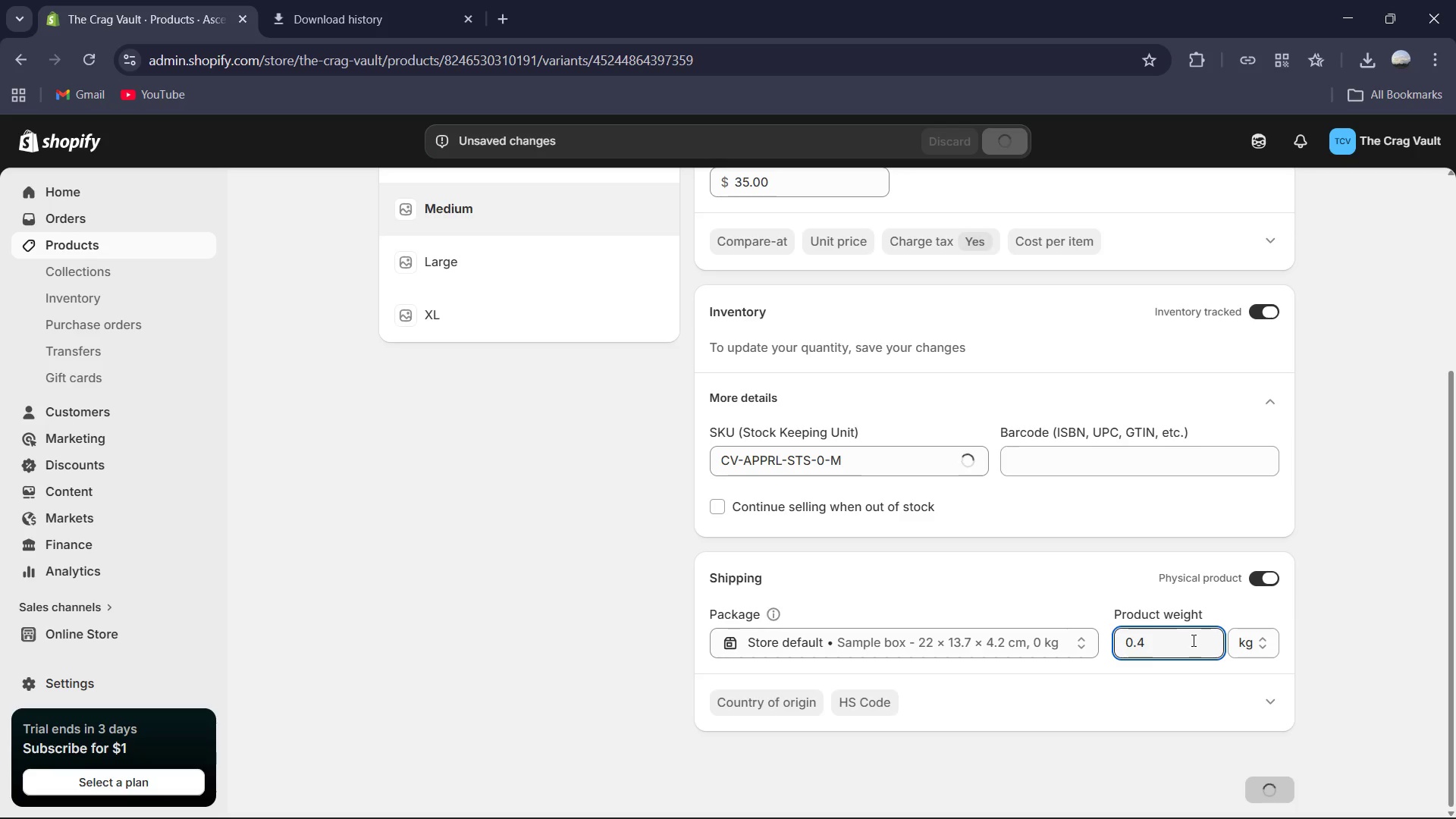 
key(Numpad7)
 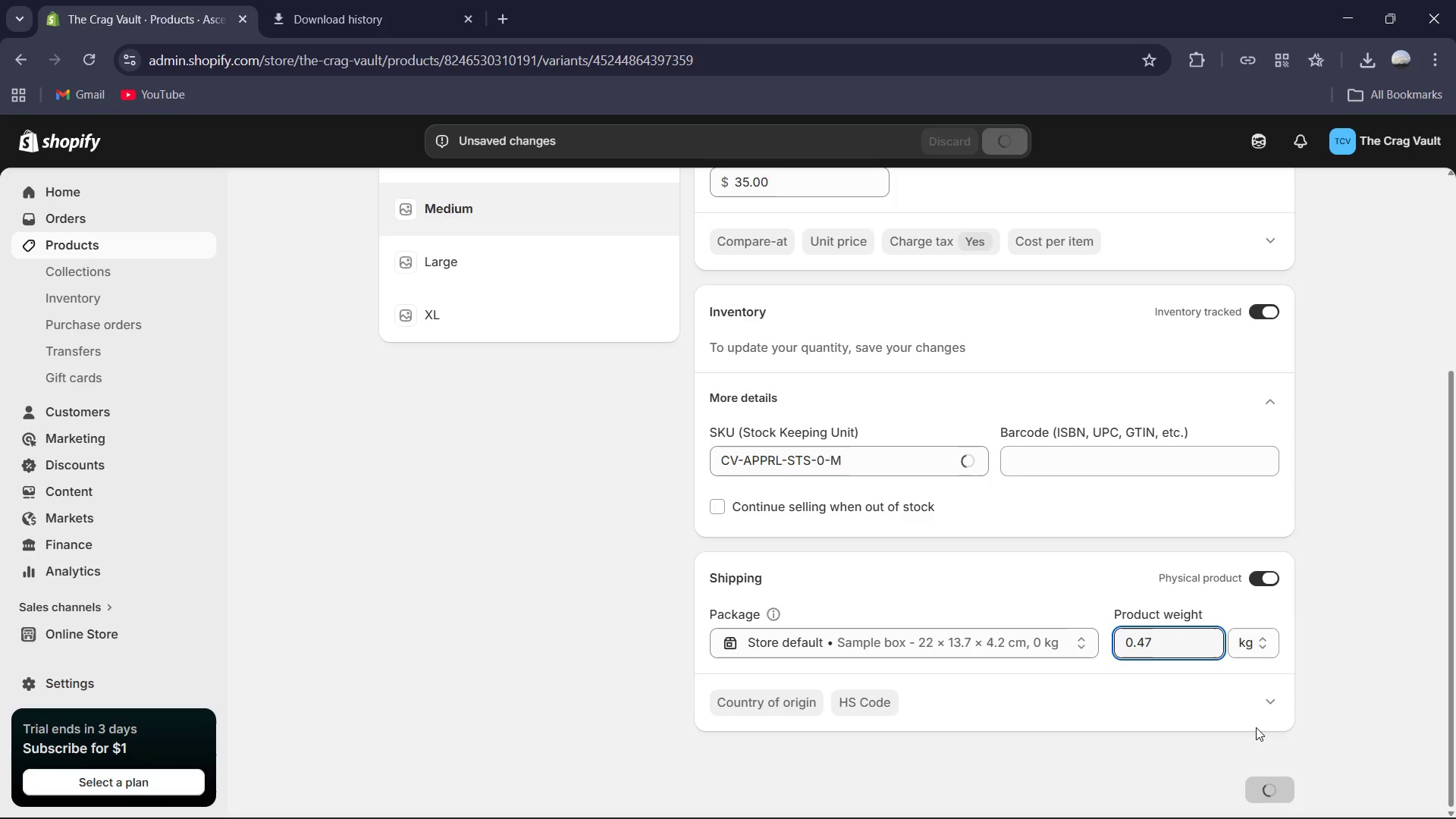 
wait(6.64)
 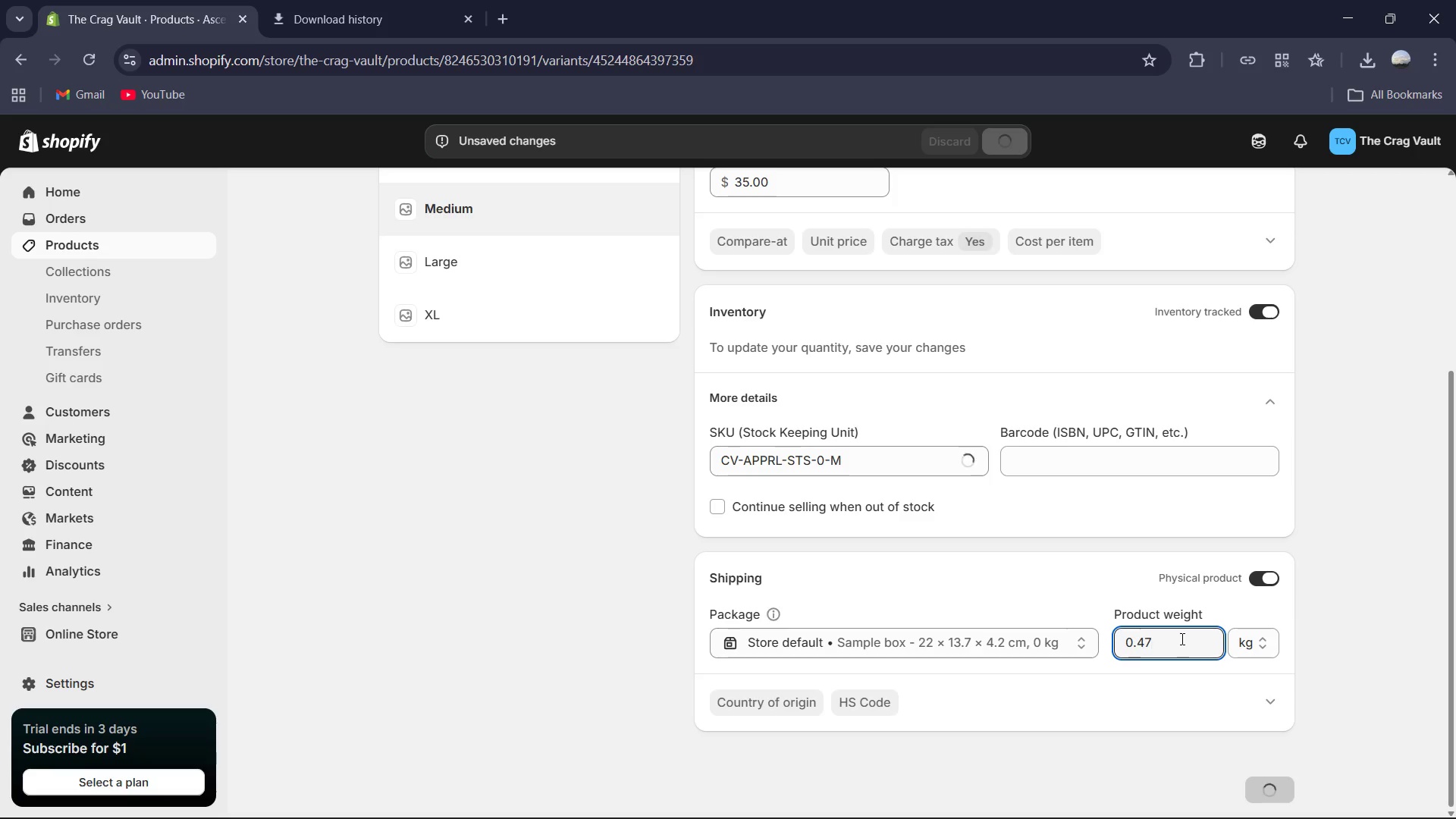 
hold_key(key=VolumeDown, duration=0.64)
 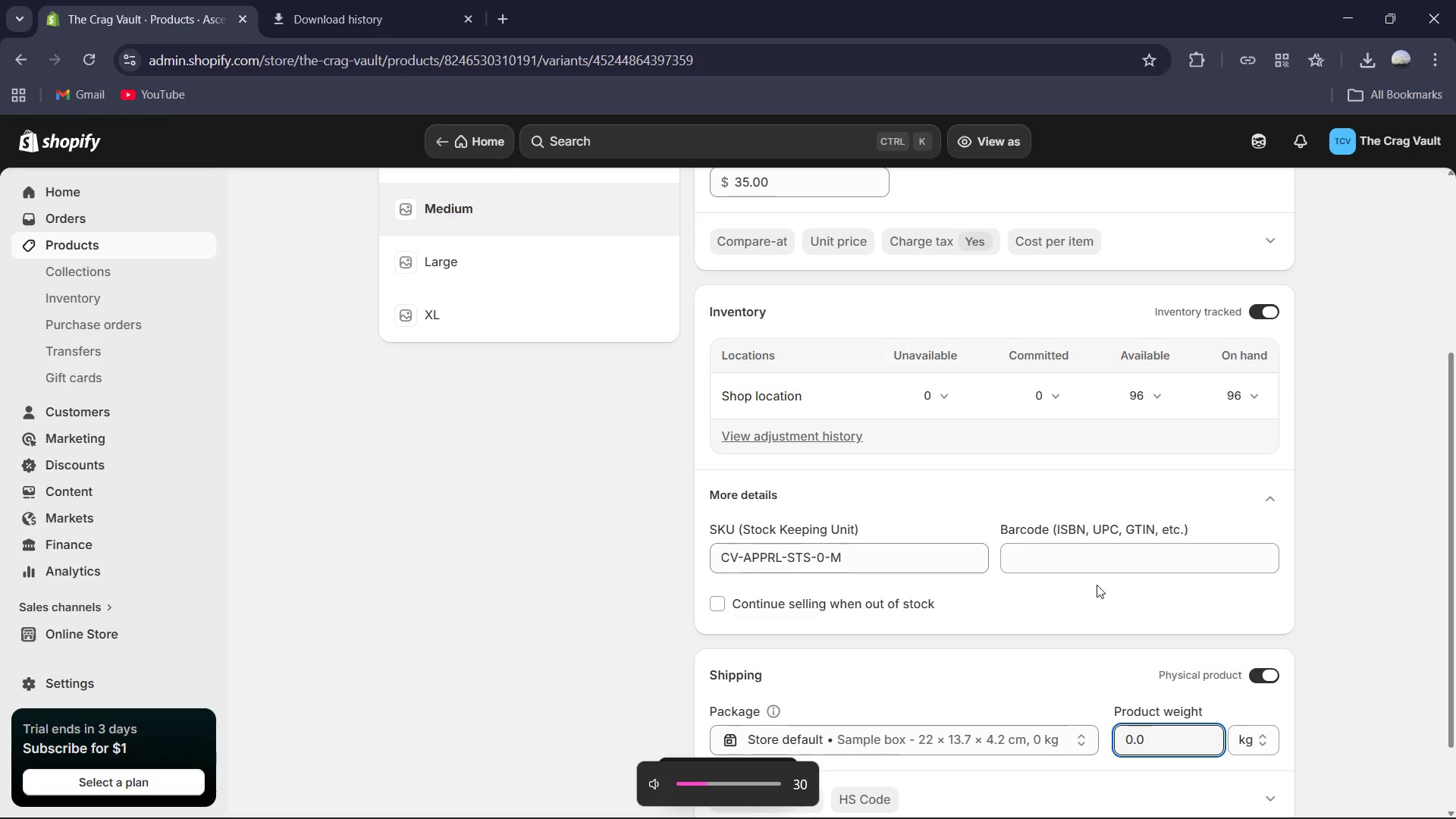 
scroll: coordinate [1207, 450], scroll_direction: down, amount: 7.0
 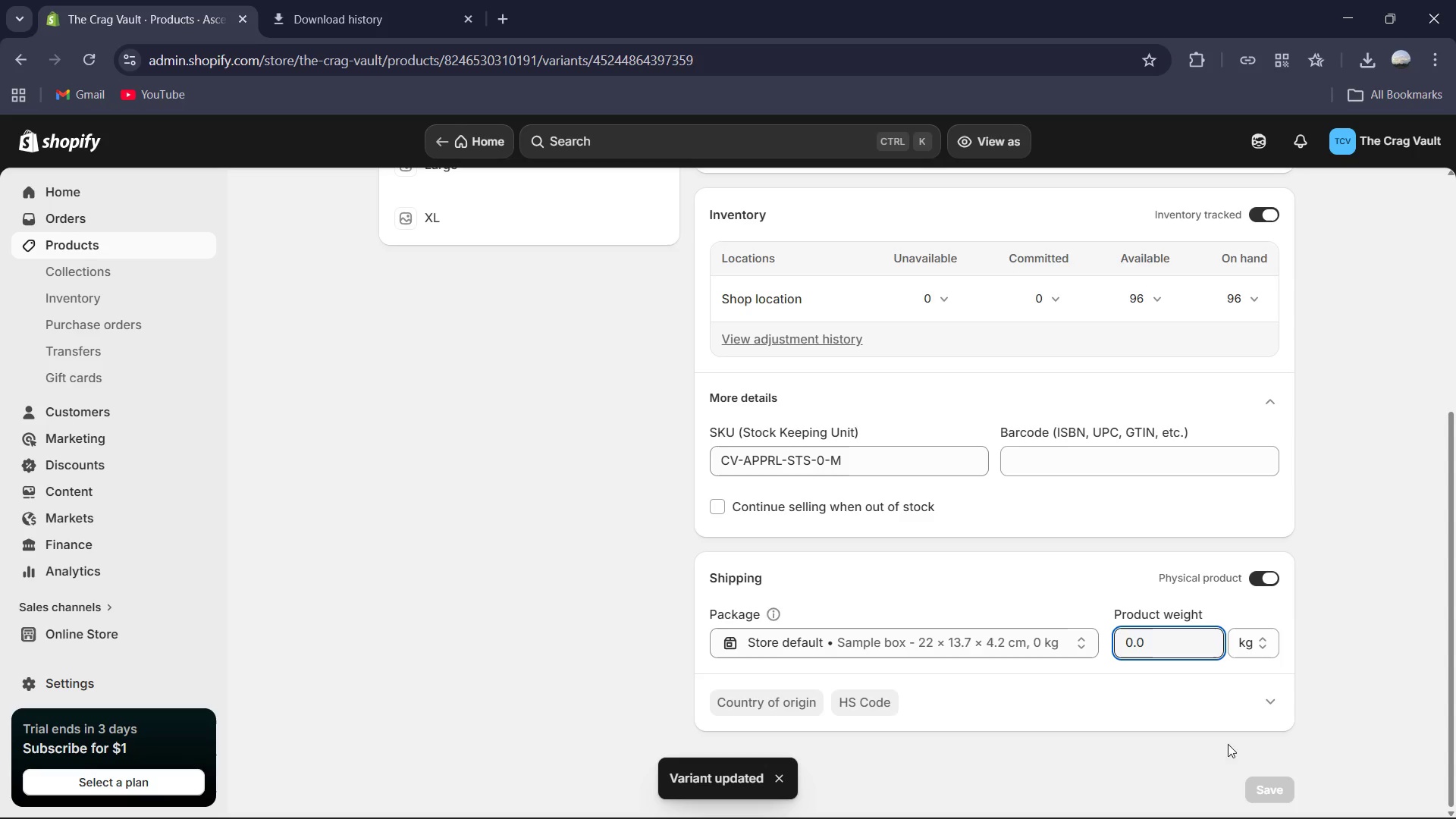 
scroll: coordinate [1034, 515], scroll_direction: up, amount: 4.0
 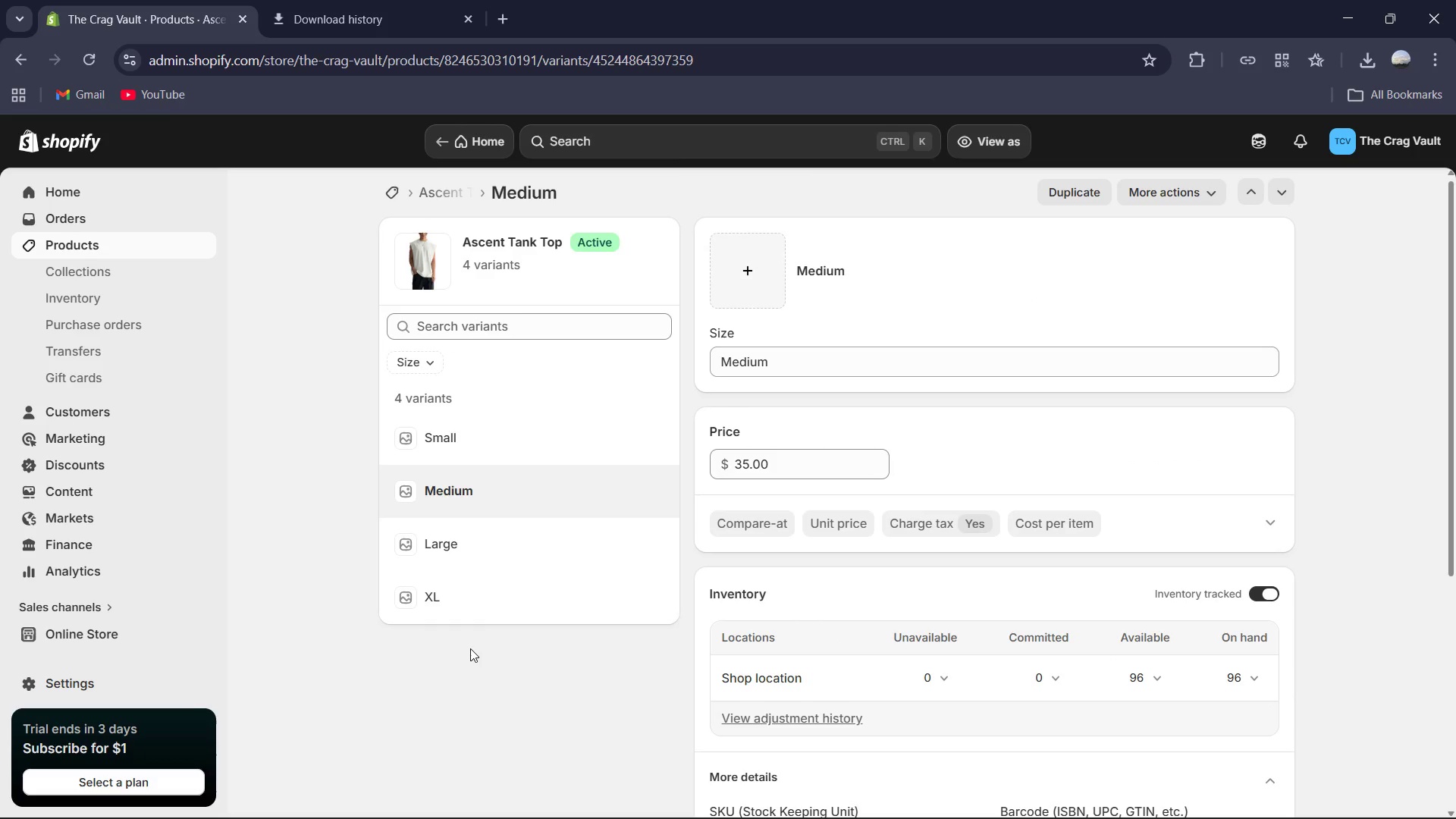 
left_click([473, 562])
 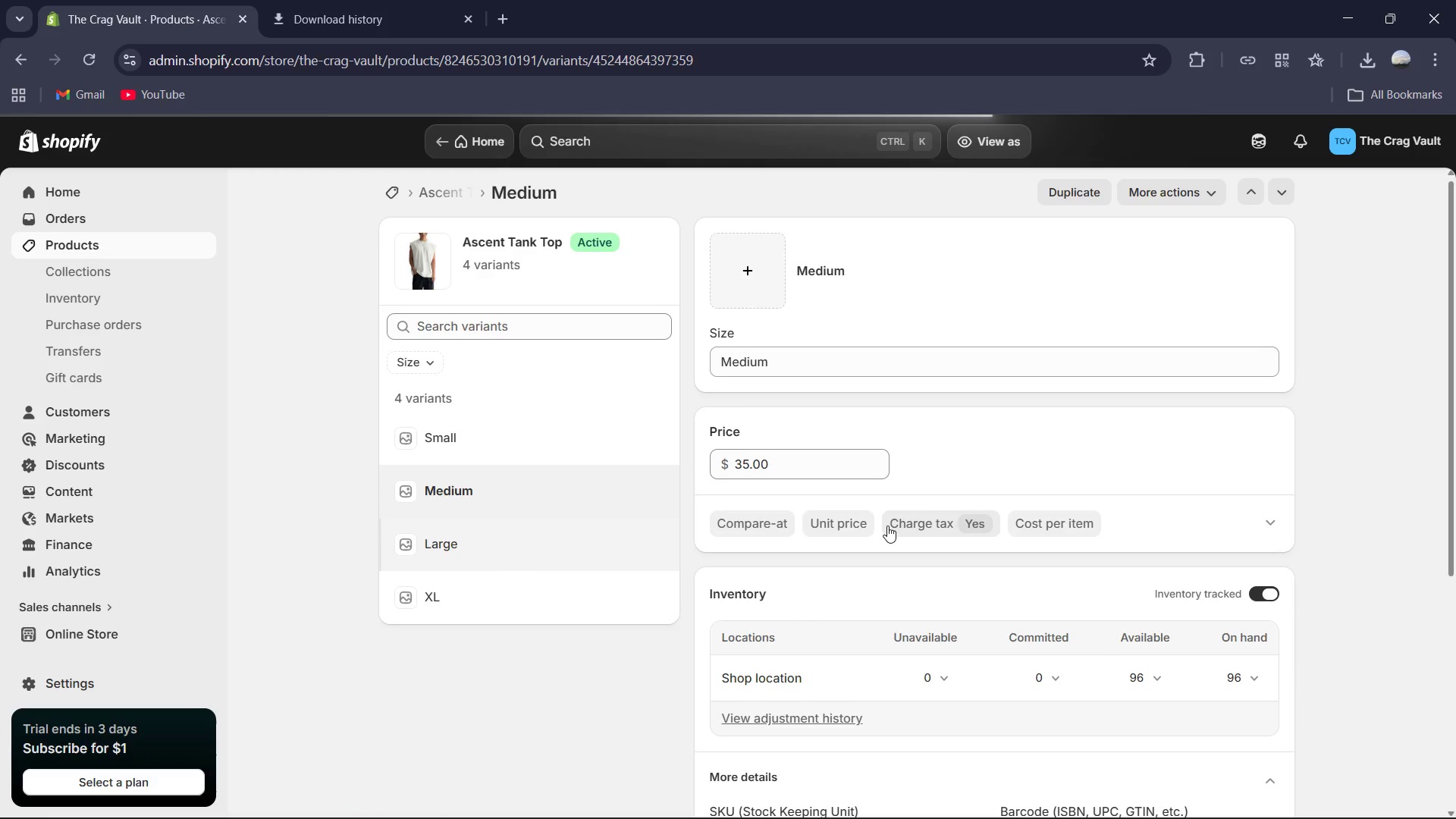 
scroll: coordinate [896, 573], scroll_direction: down, amount: 2.0
 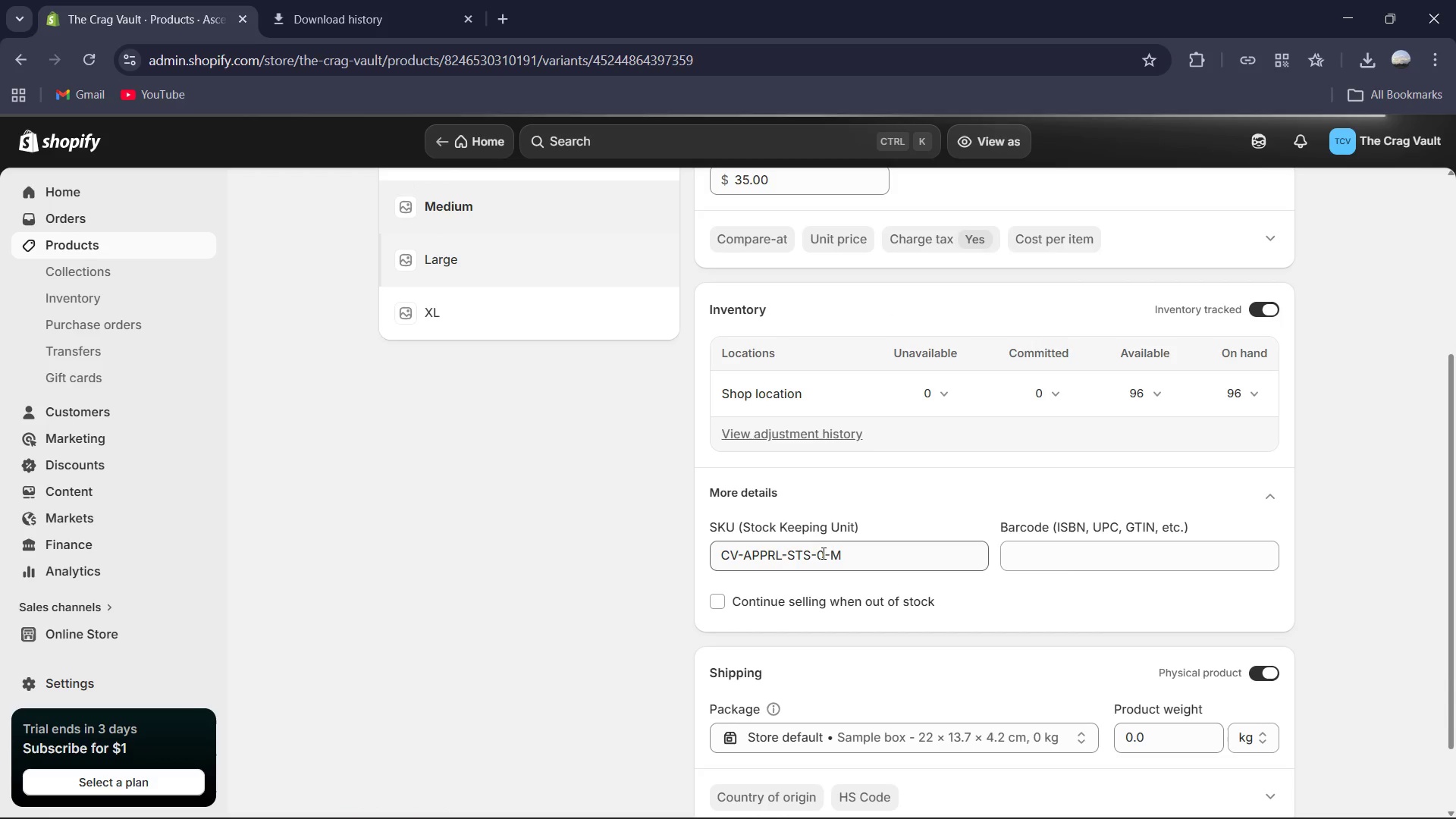 
scroll: coordinate [656, 460], scroll_direction: up, amount: 2.0
 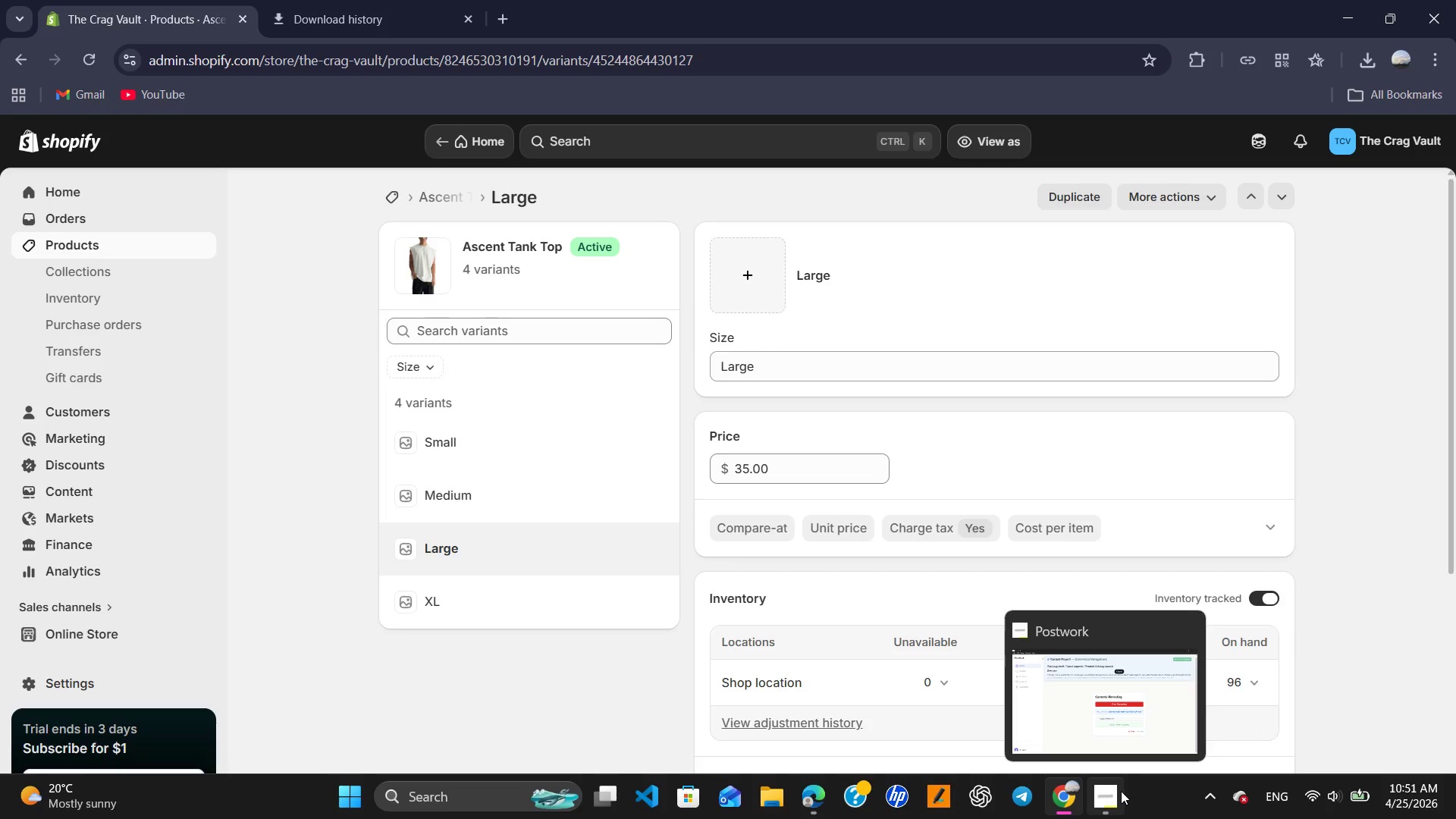 
wait(23.54)
 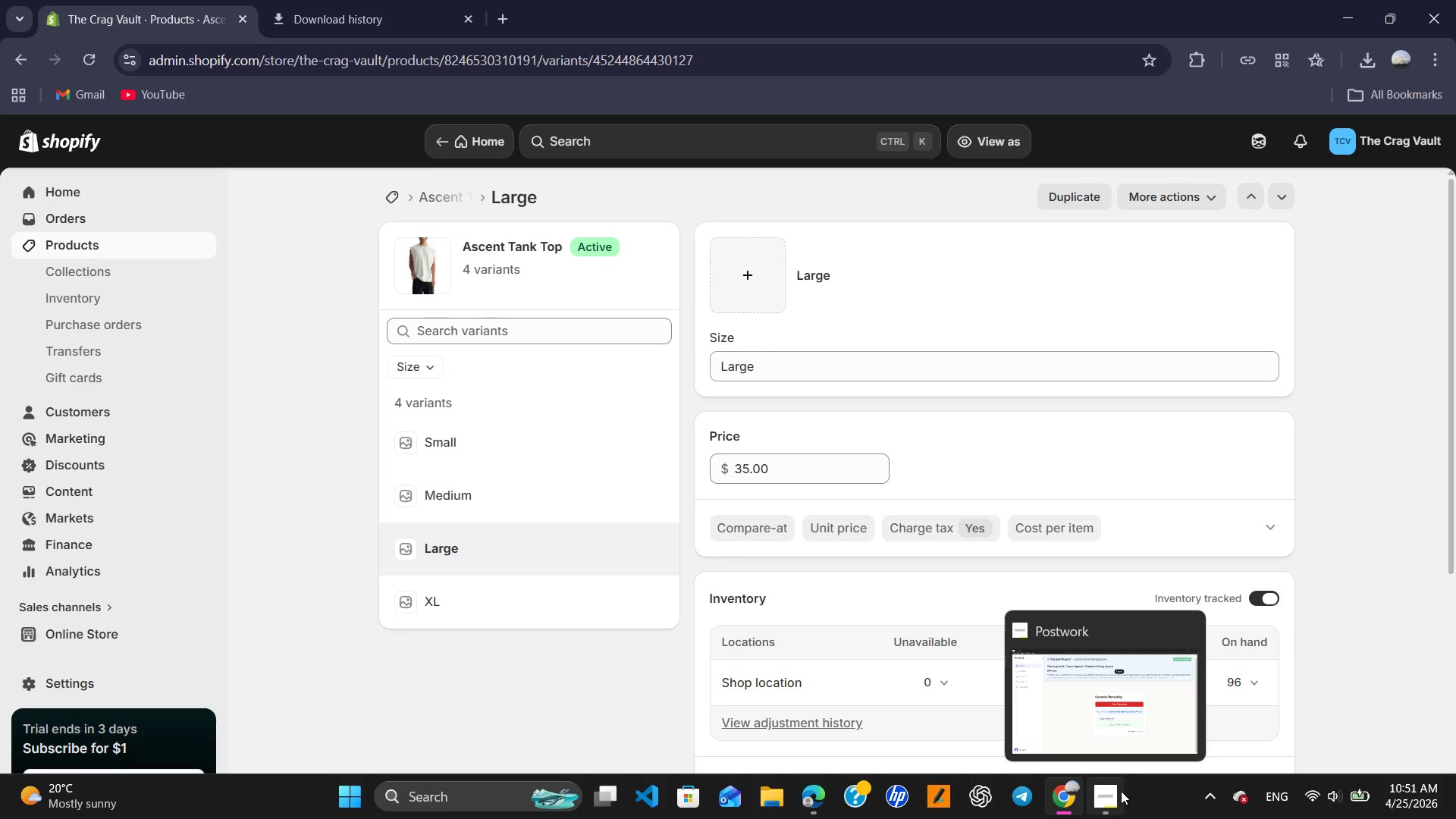 
scroll: coordinate [1278, 610], scroll_direction: down, amount: 5.0
 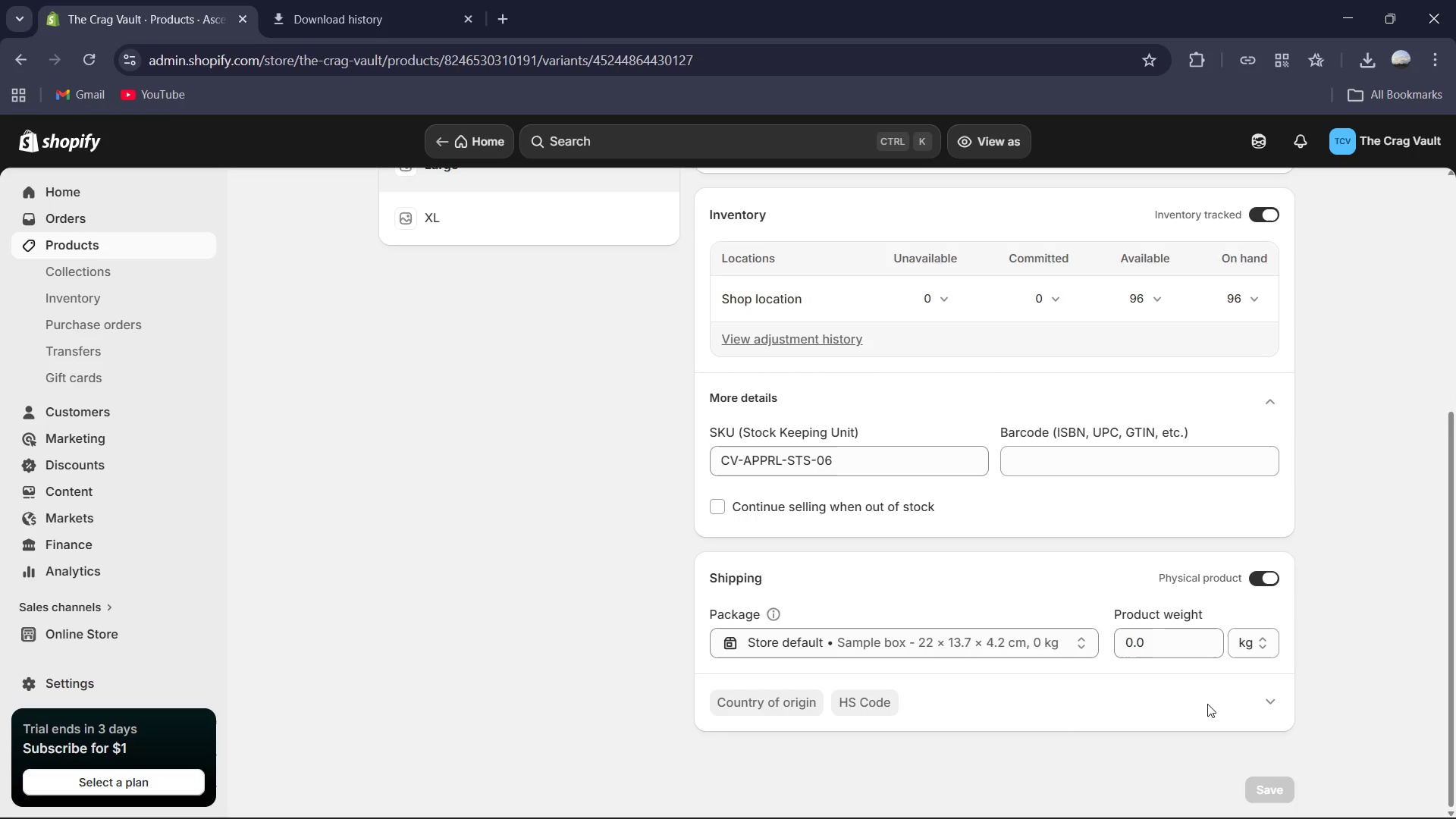 
left_click([1166, 641])
 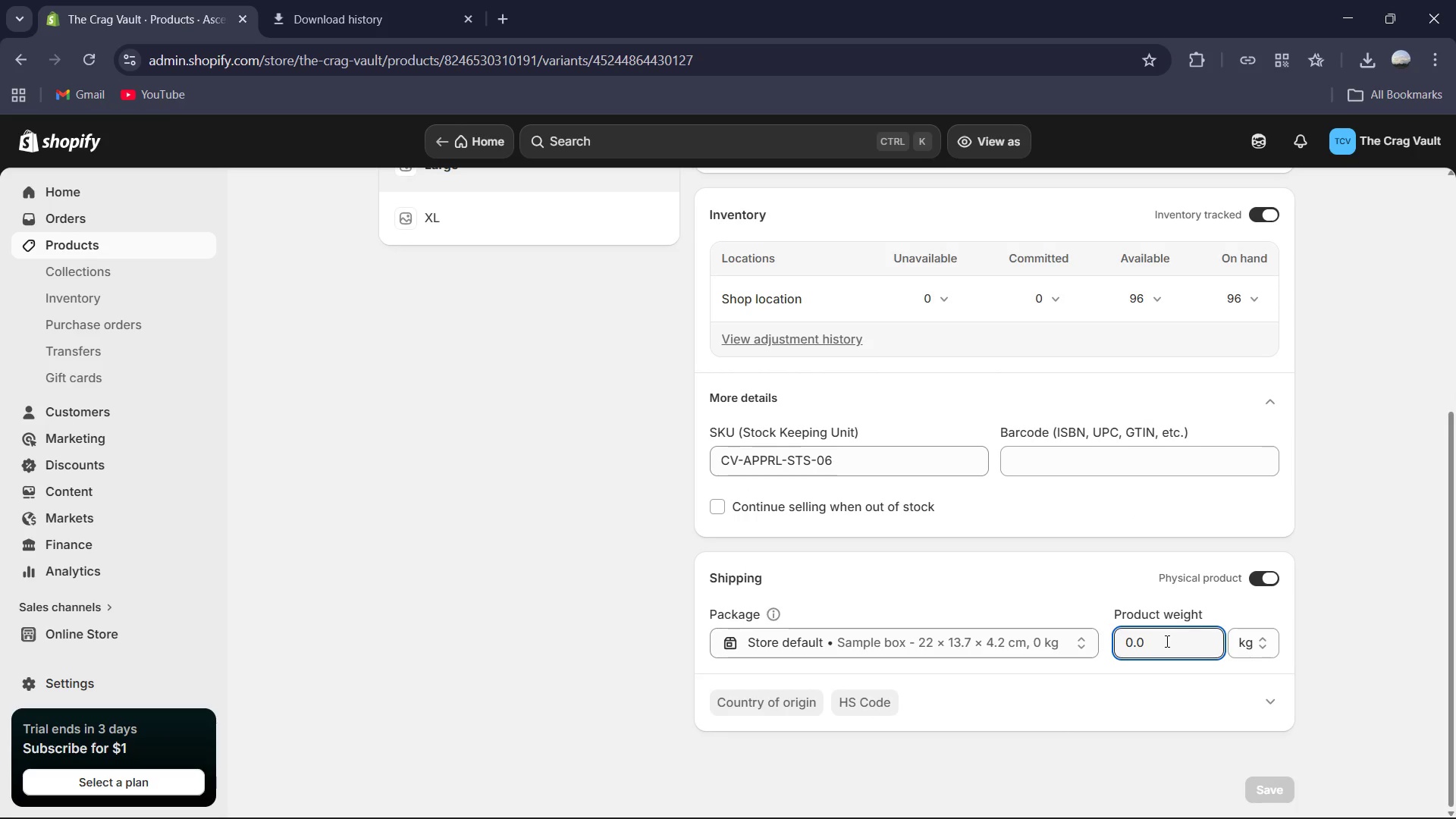 
key(Backspace)
 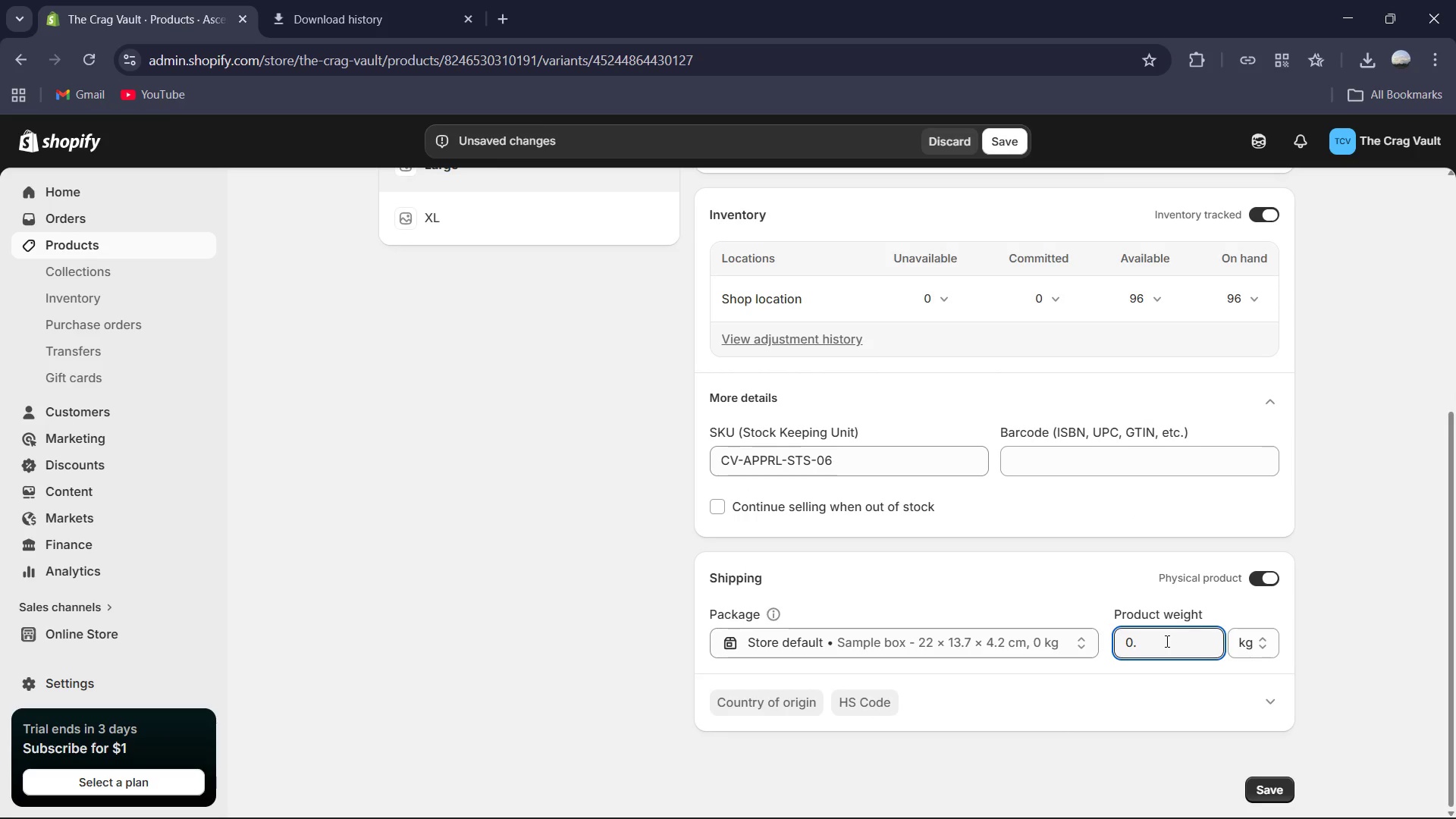 
key(Numpad4)
 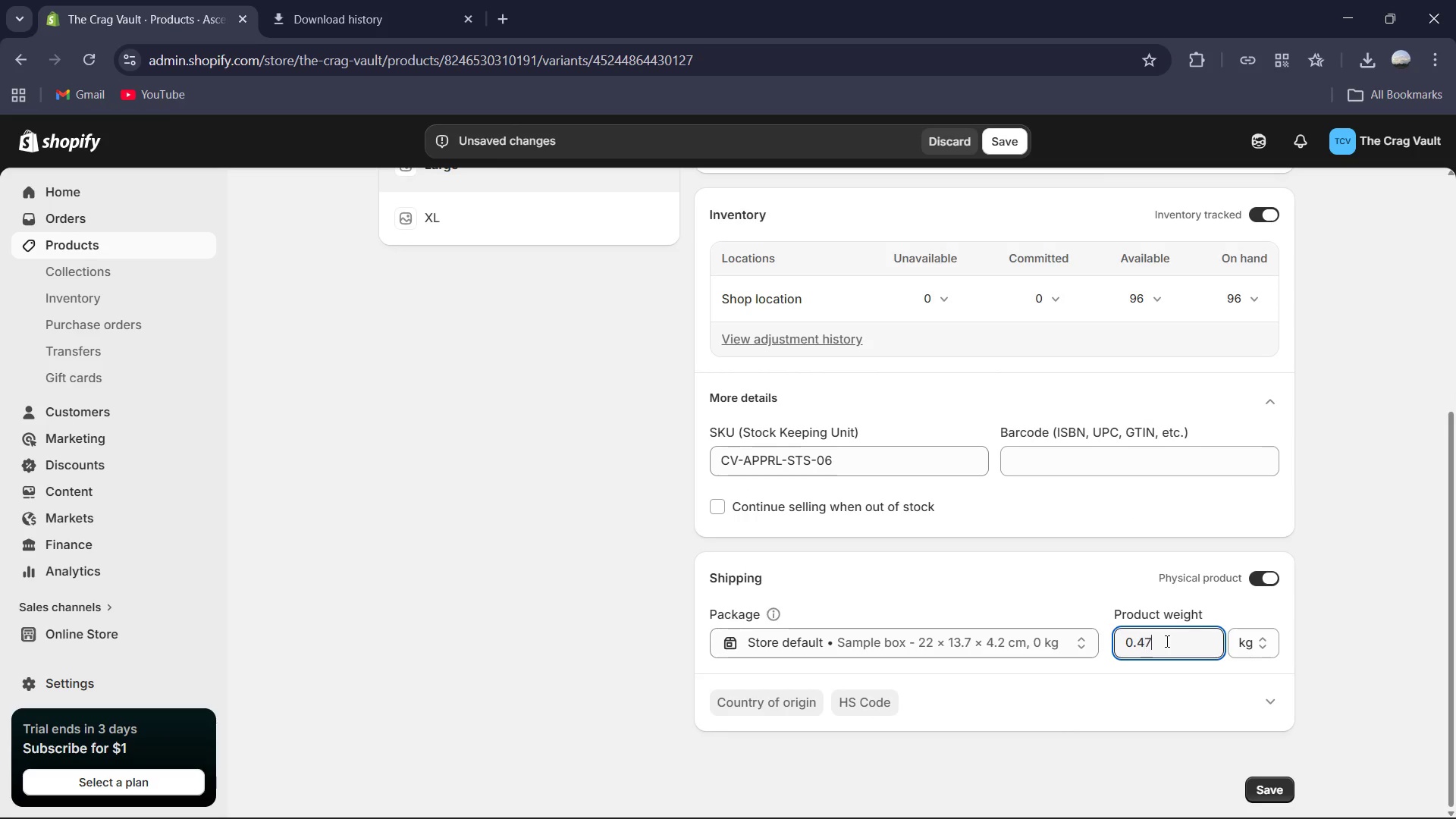 
key(Numpad7)
 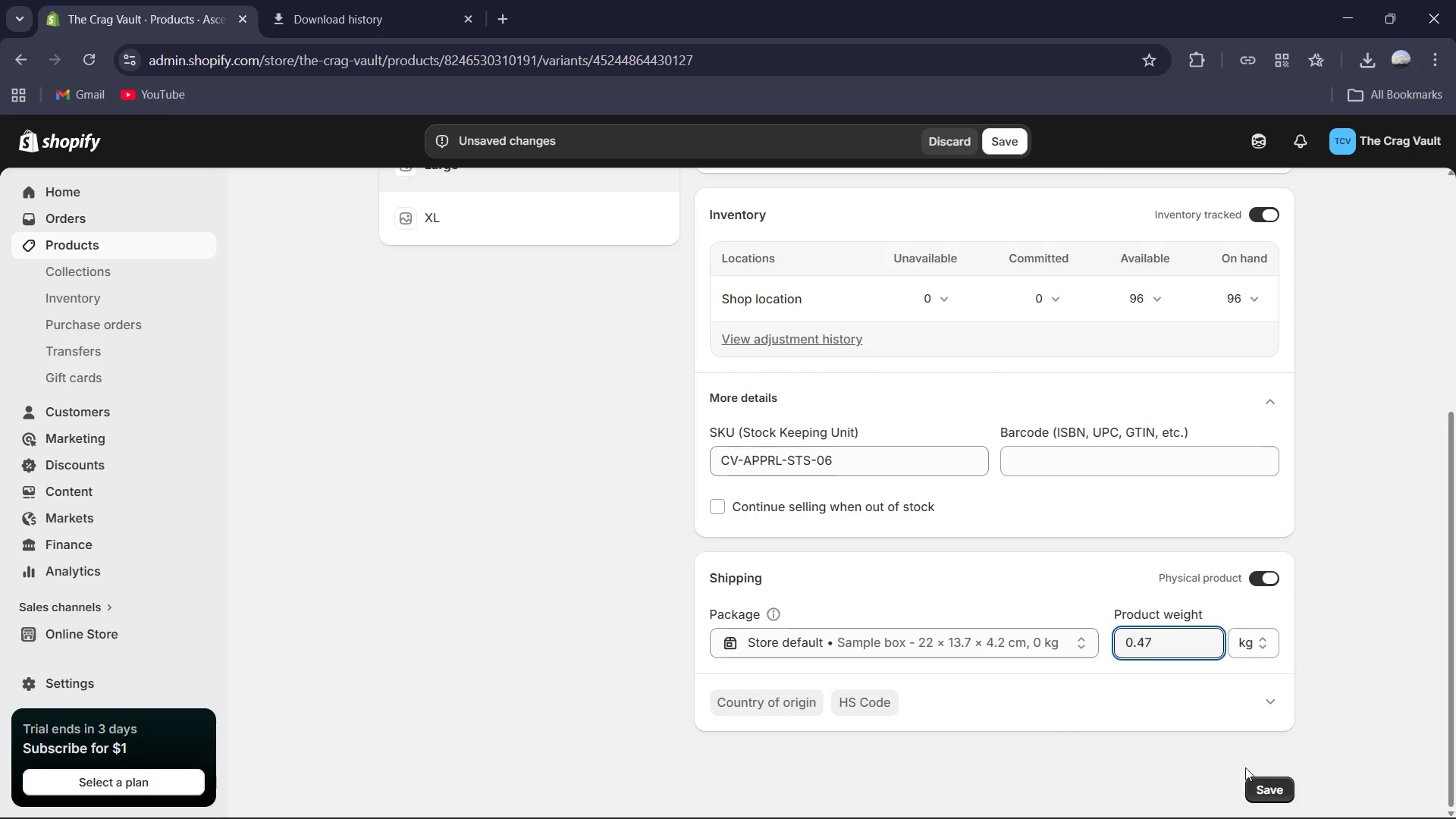 
left_click([1282, 785])
 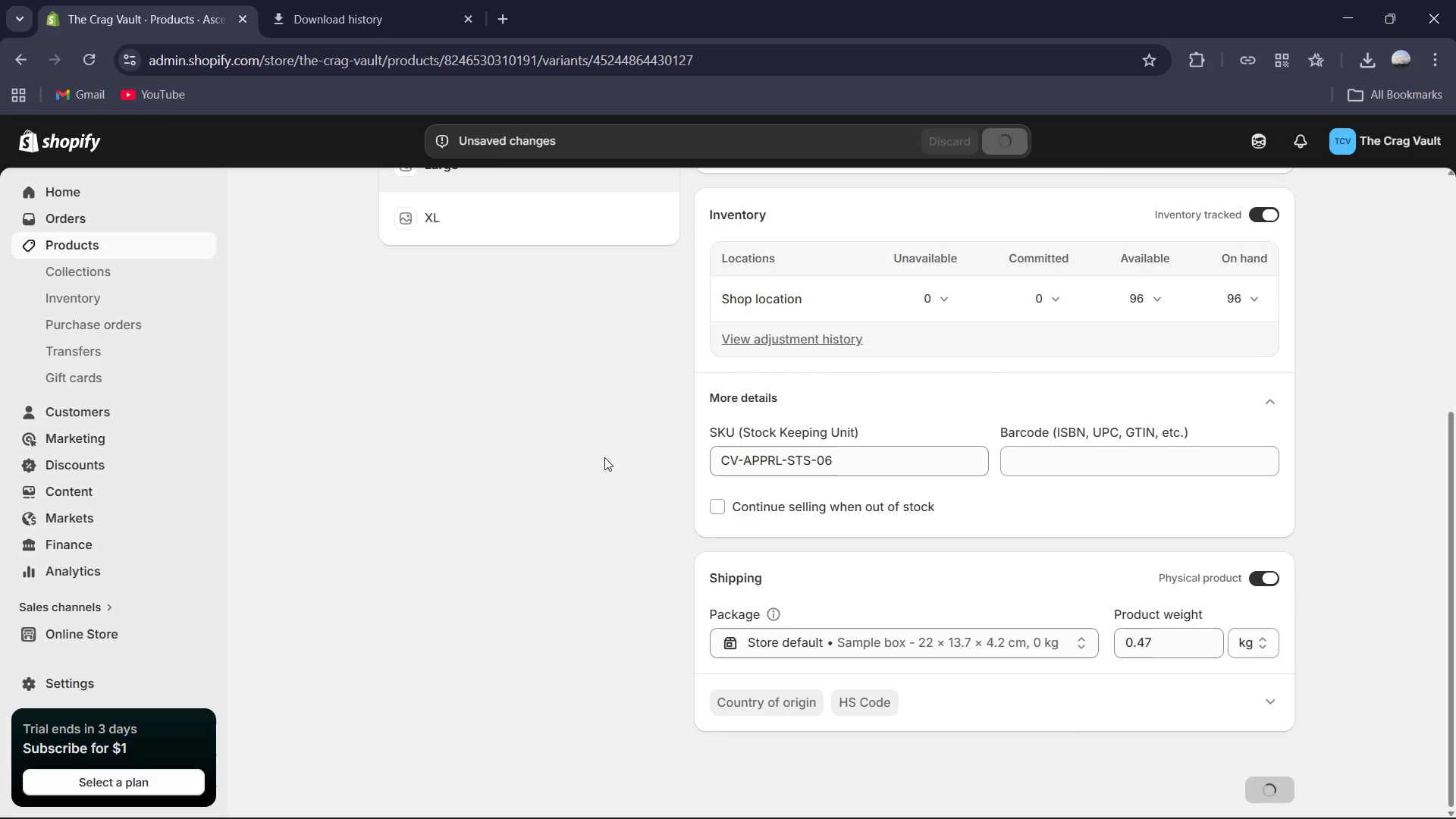 
scroll: coordinate [654, 476], scroll_direction: up, amount: 3.0
 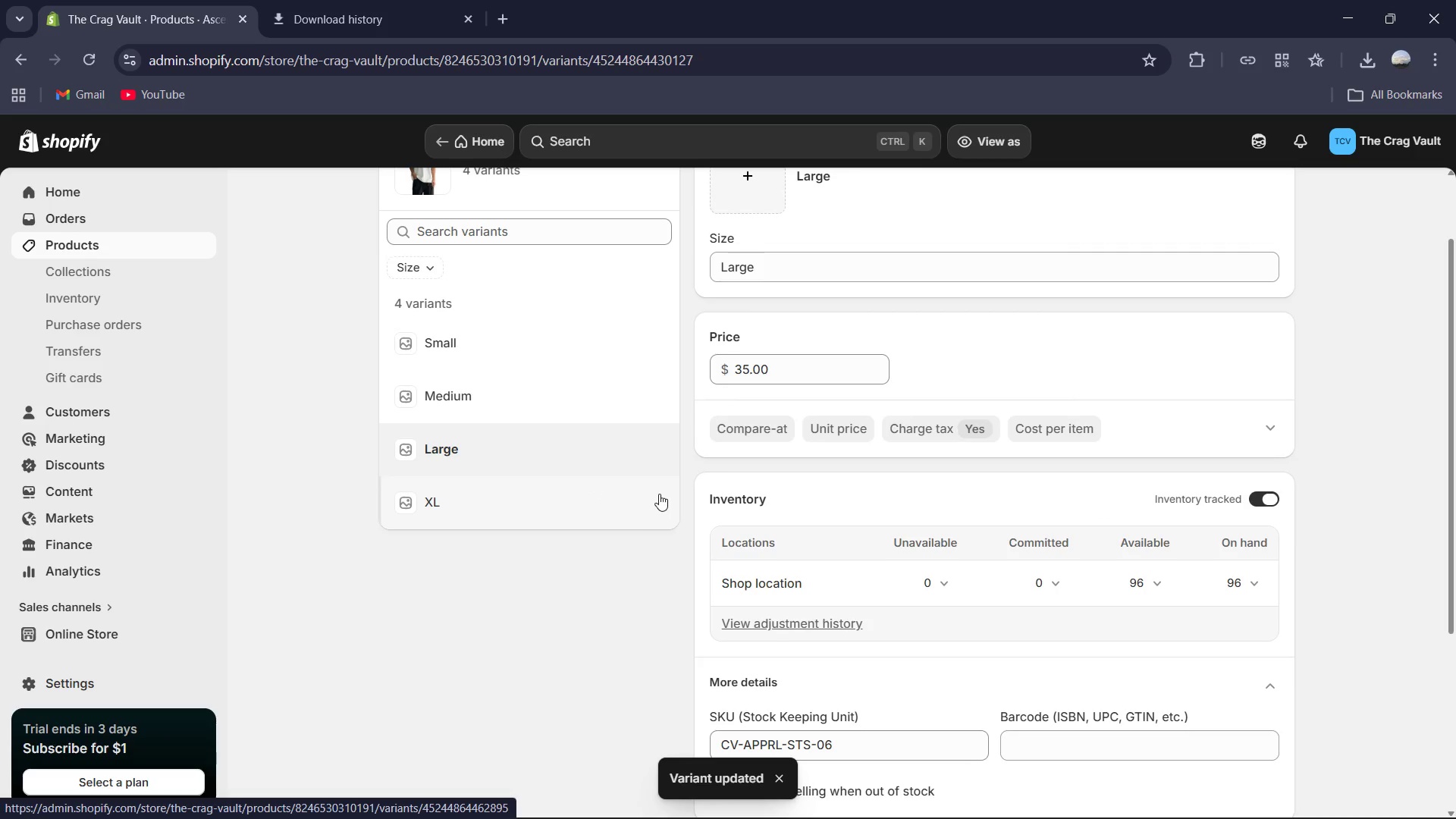 
scroll: coordinate [1291, 389], scroll_direction: down, amount: 10.0
 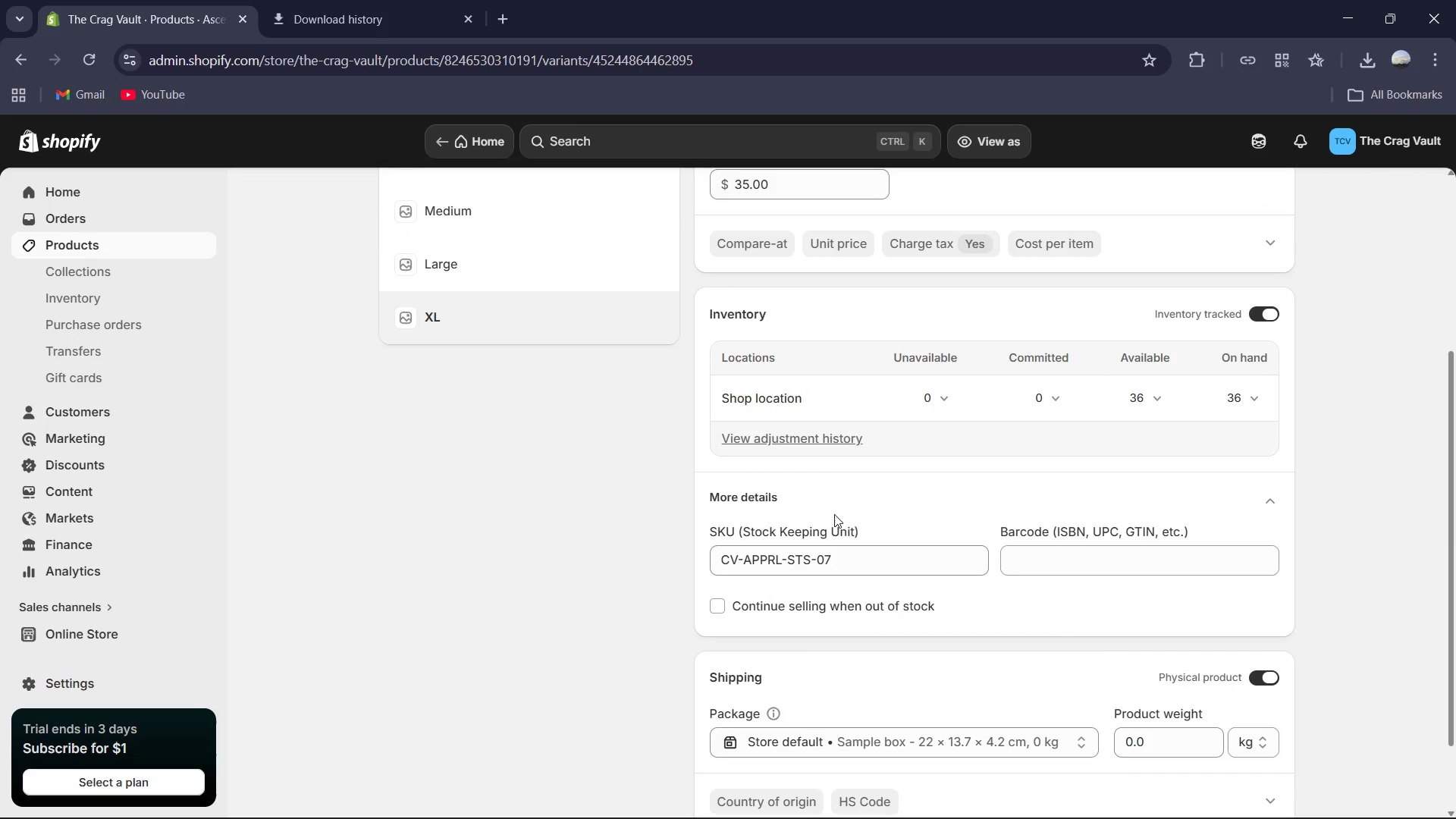 
left_click([864, 551])
 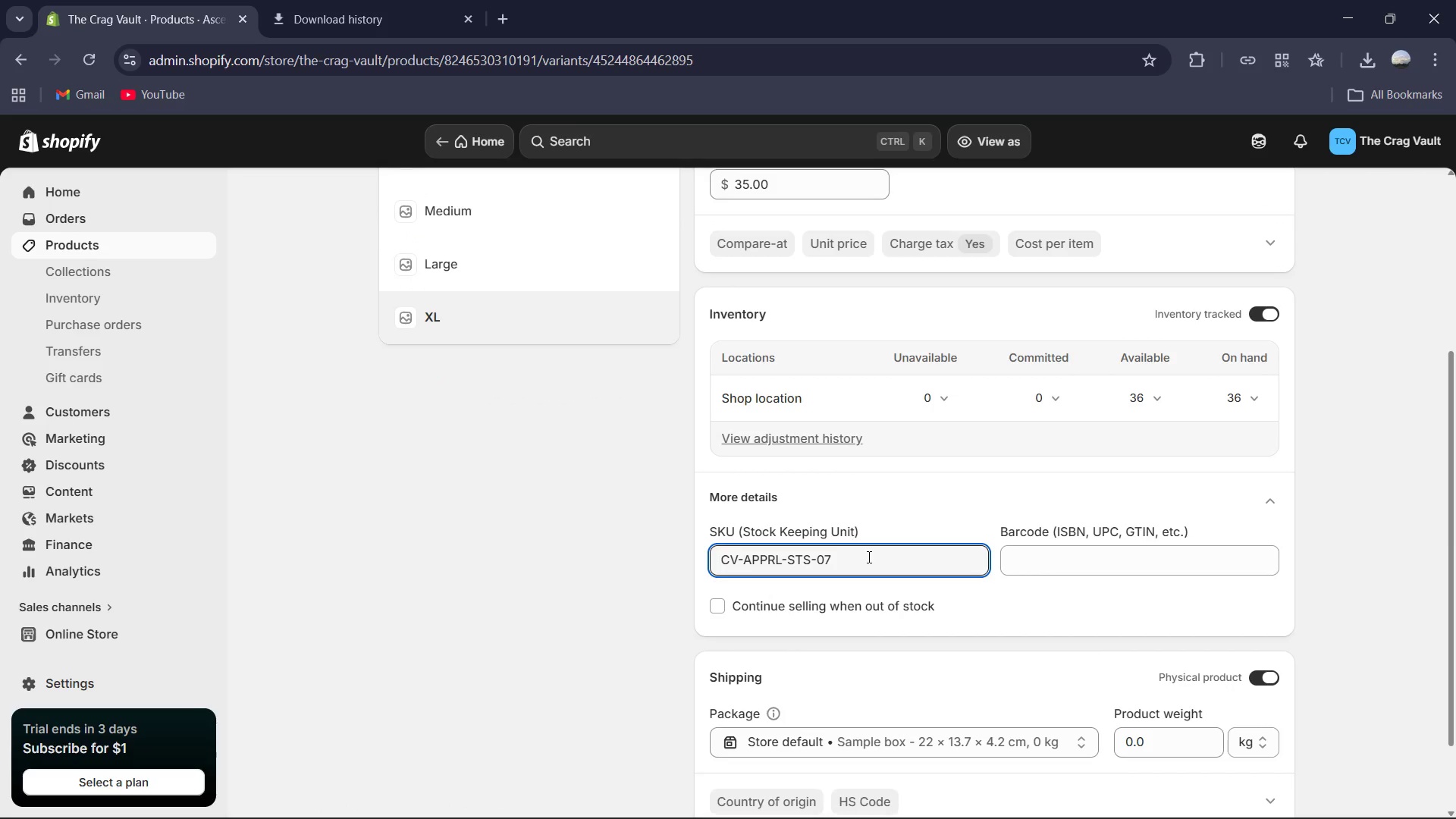 
key(Backspace)
 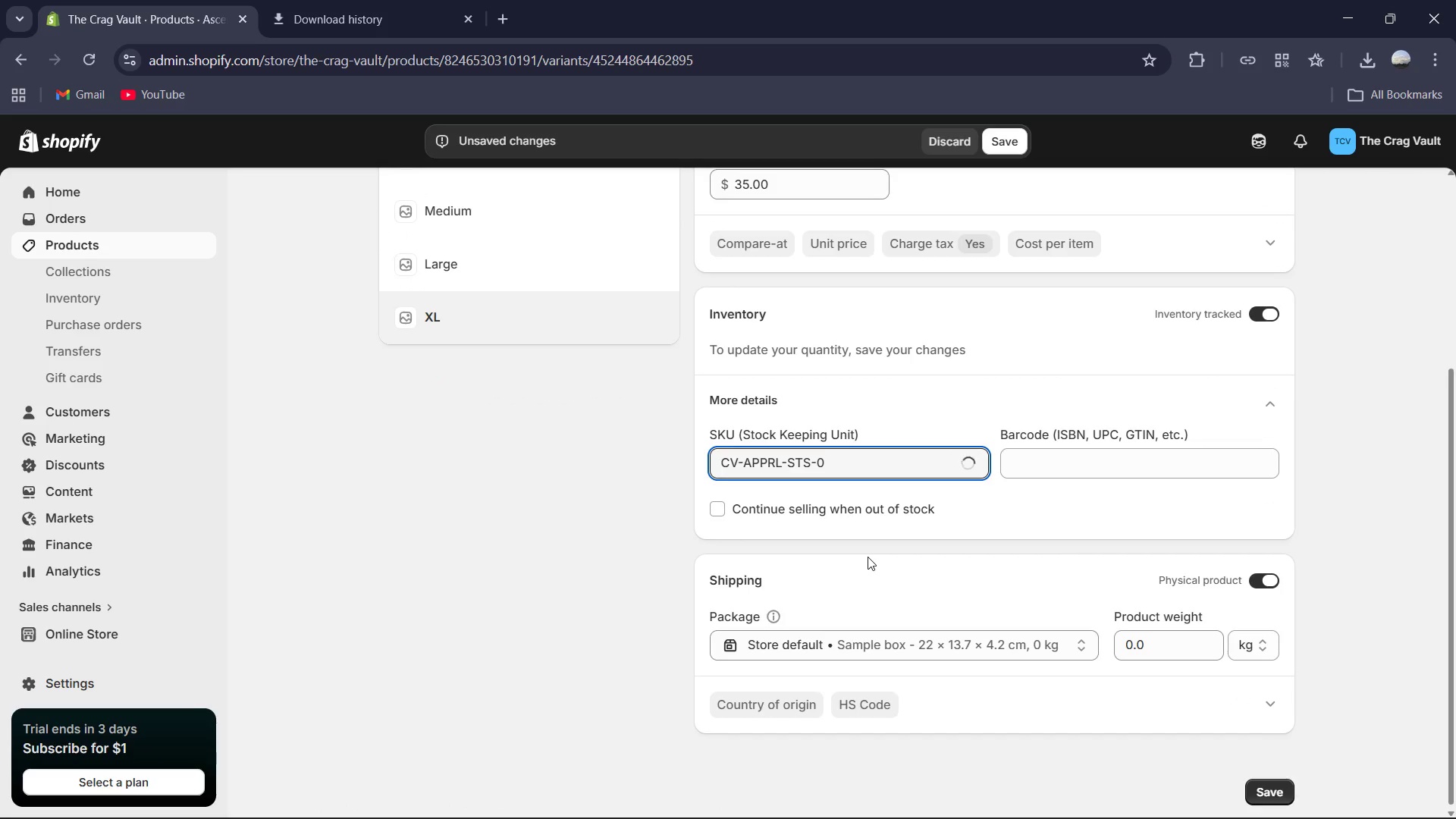 
key(Numpad4)
 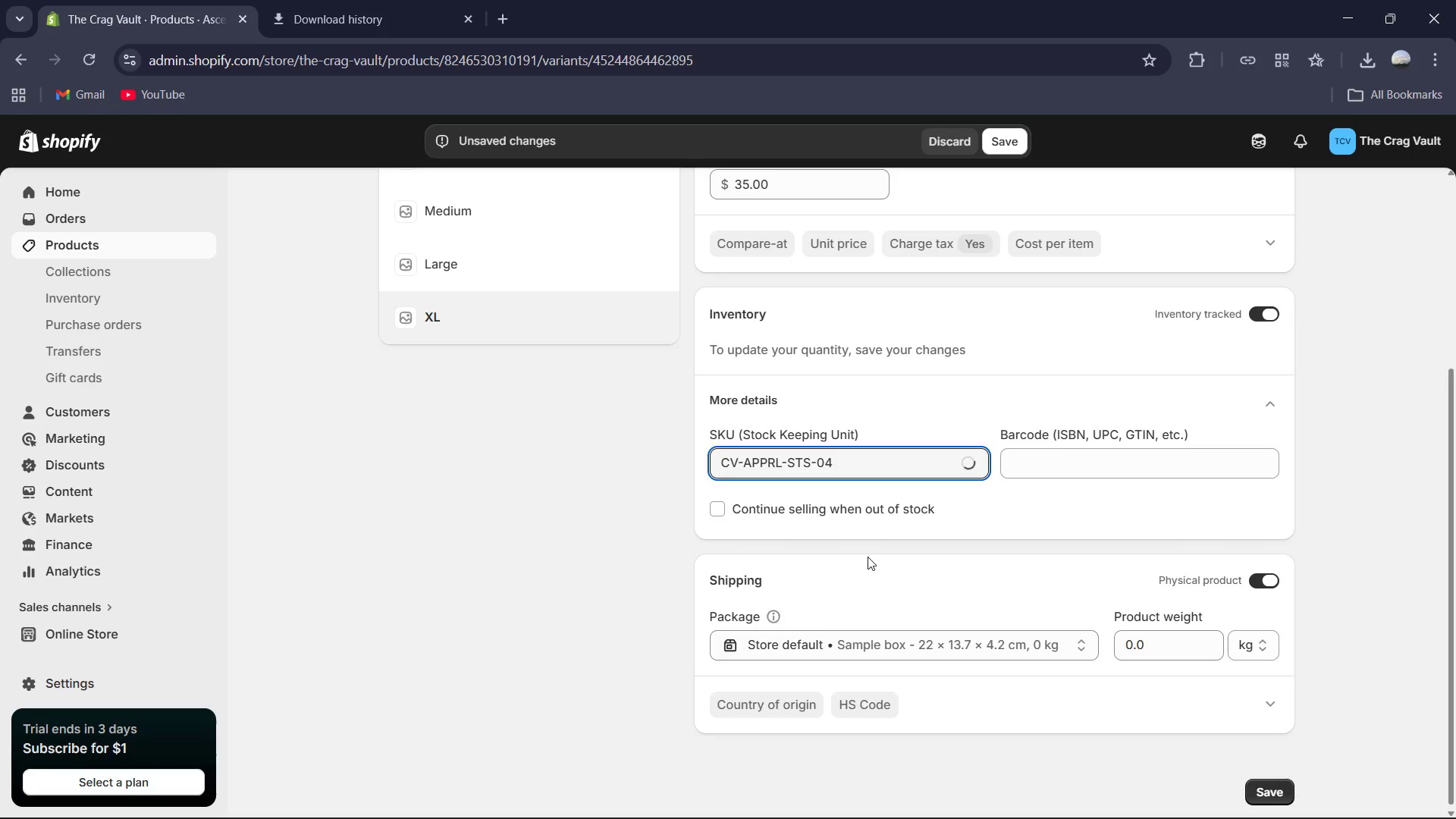 
key(Minus)
 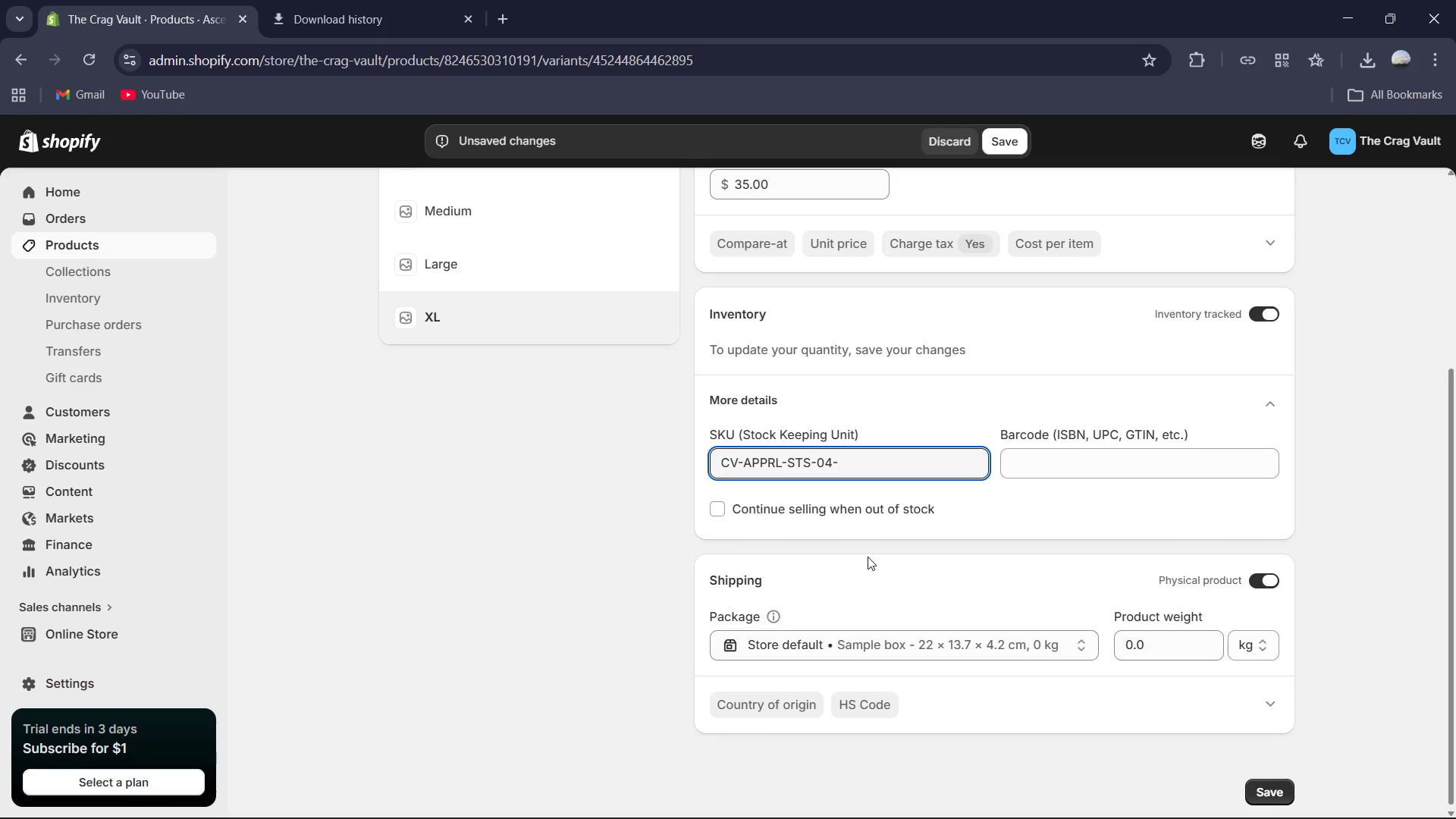 
hold_key(key=ShiftRight, duration=0.44)
 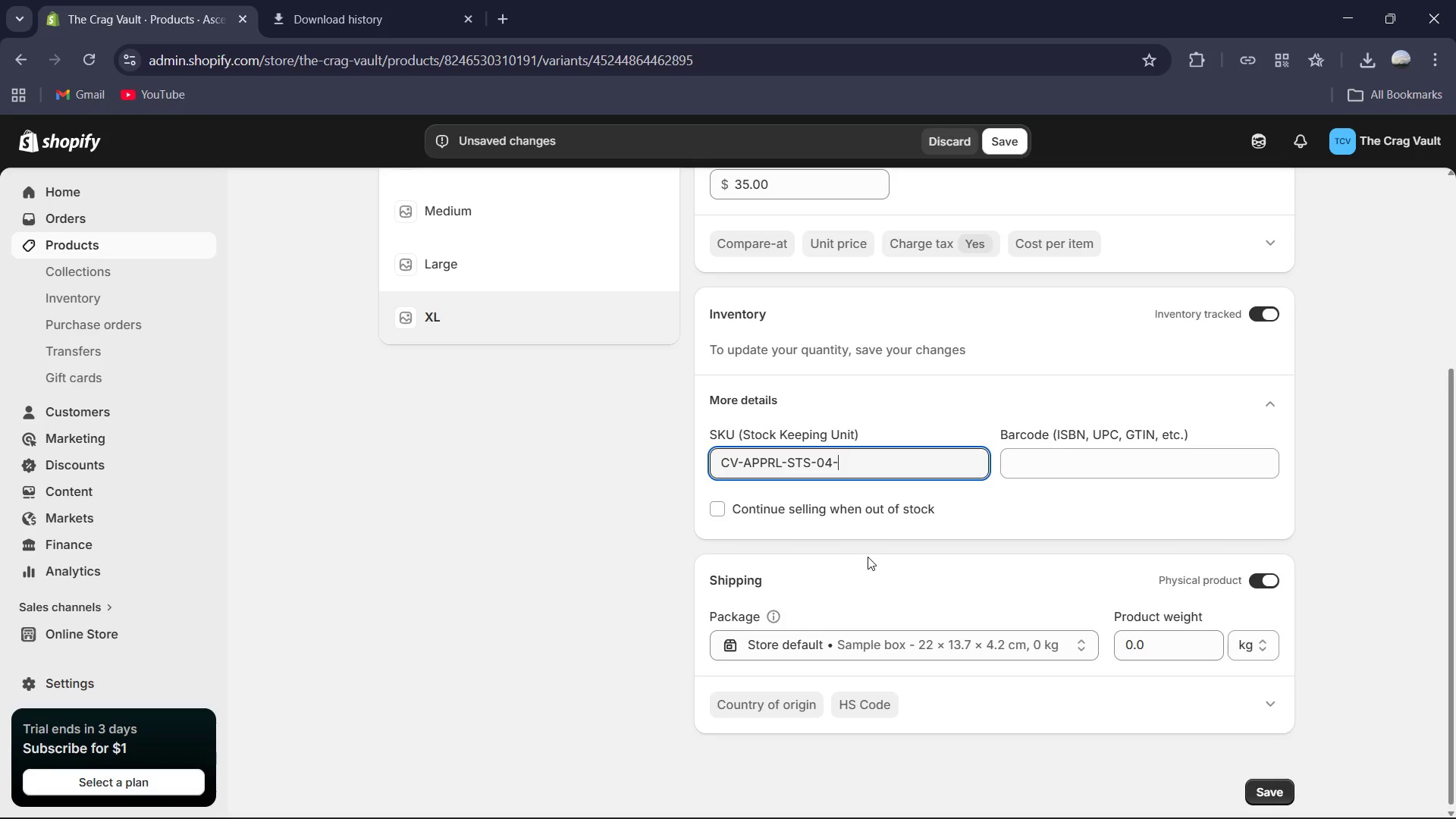 
type(XL)
 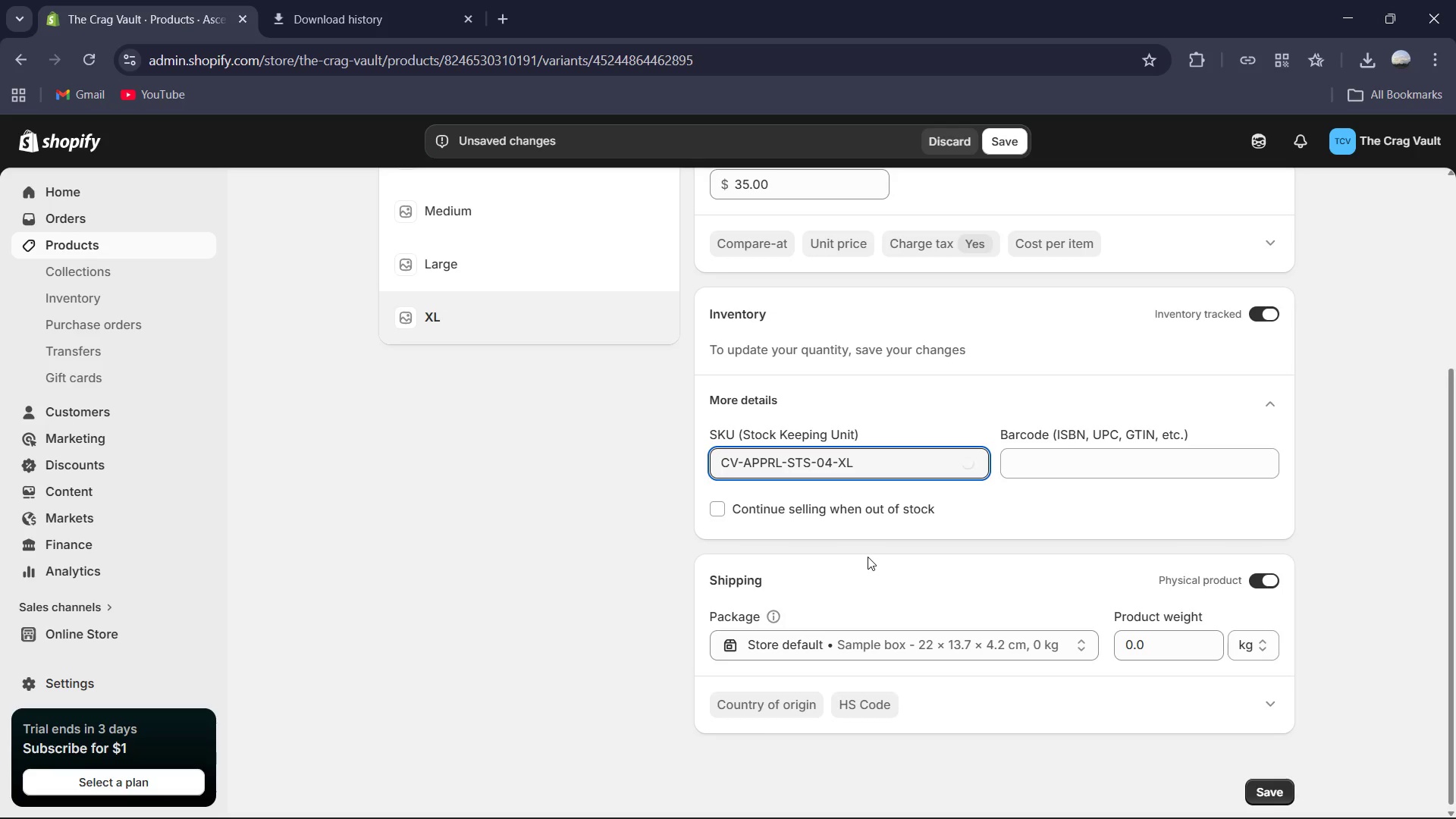 
left_click([1175, 657])
 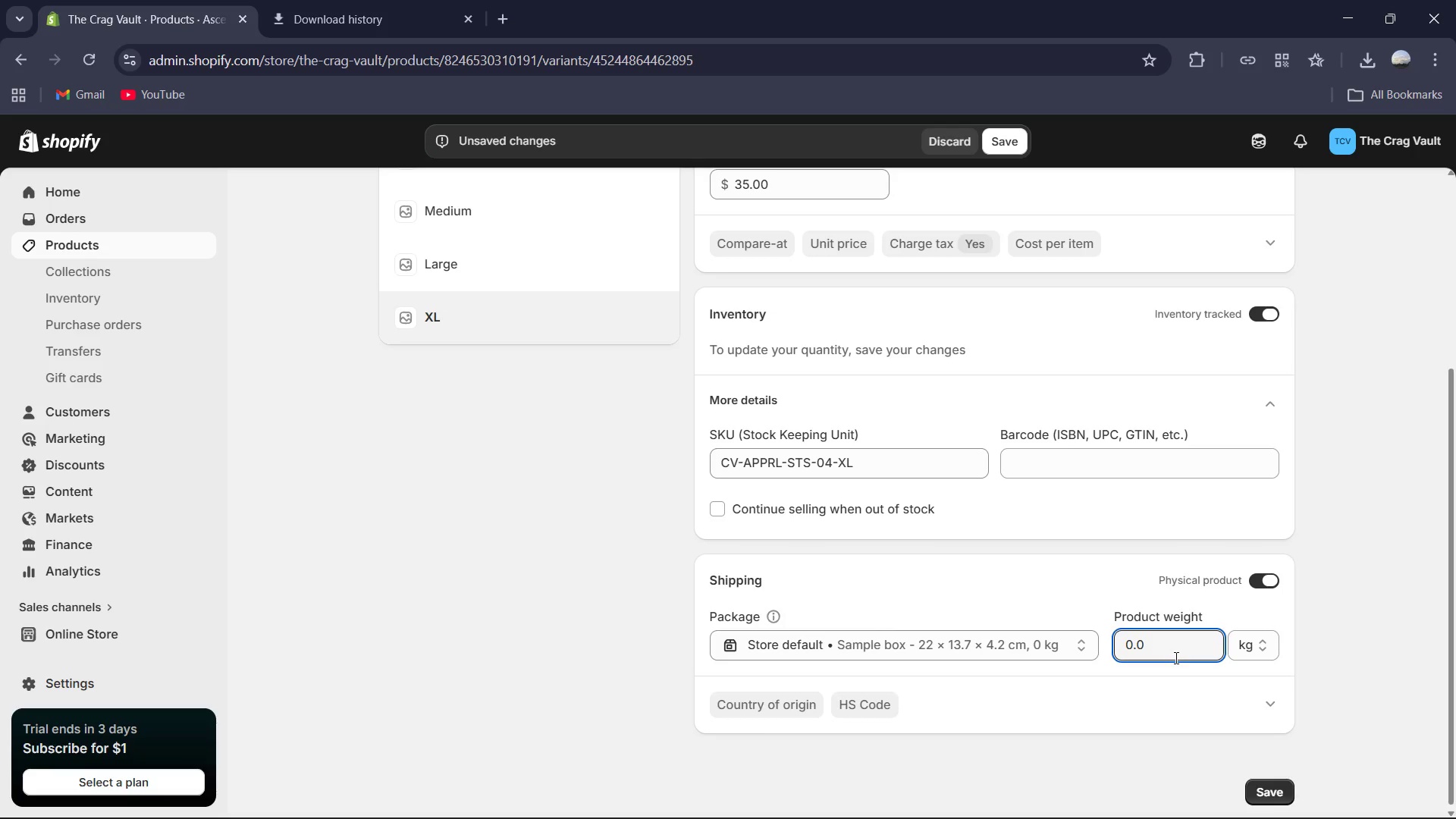 
key(Backspace)
 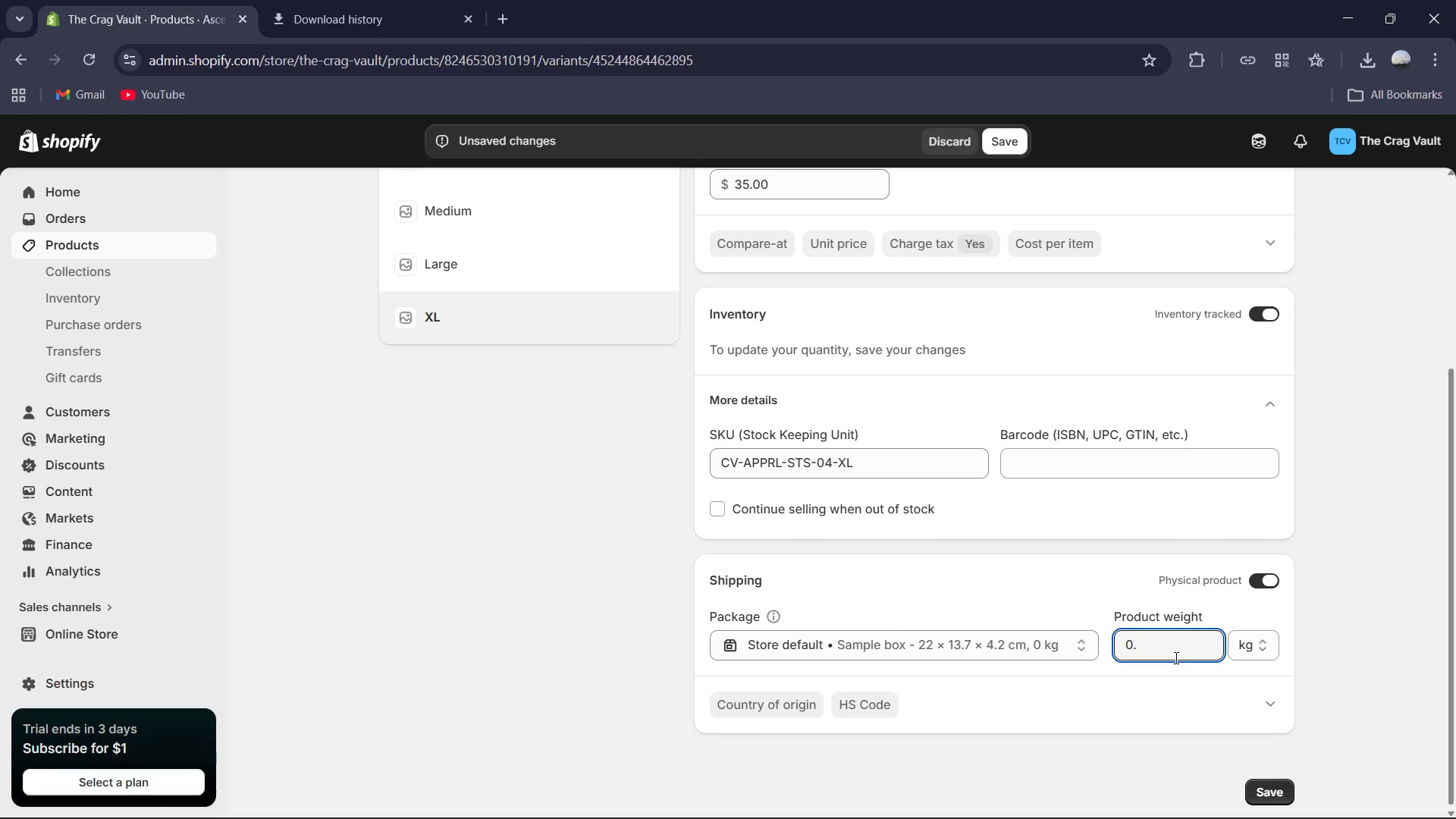 
key(Numpad5)
 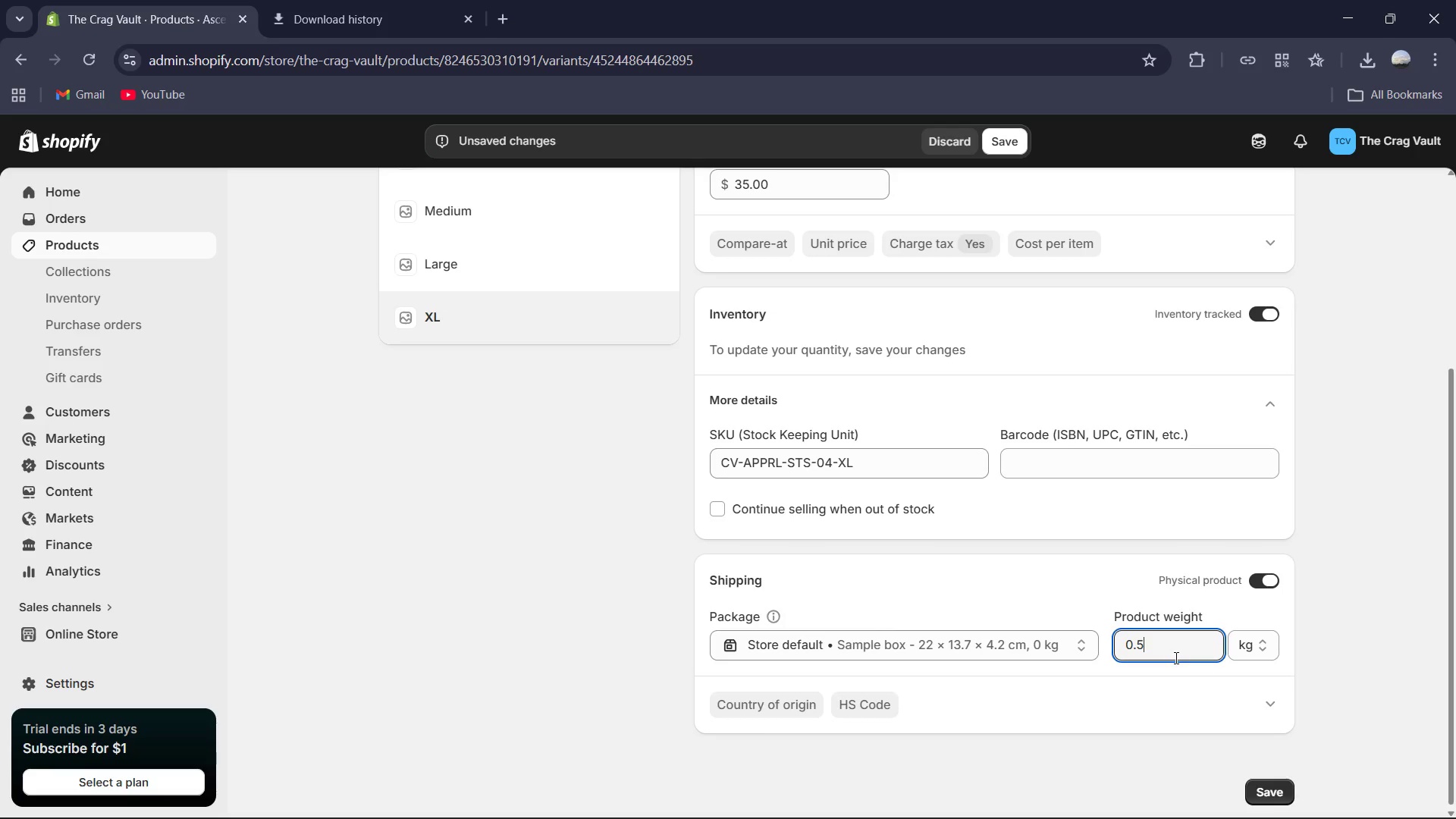 
key(Numpad3)
 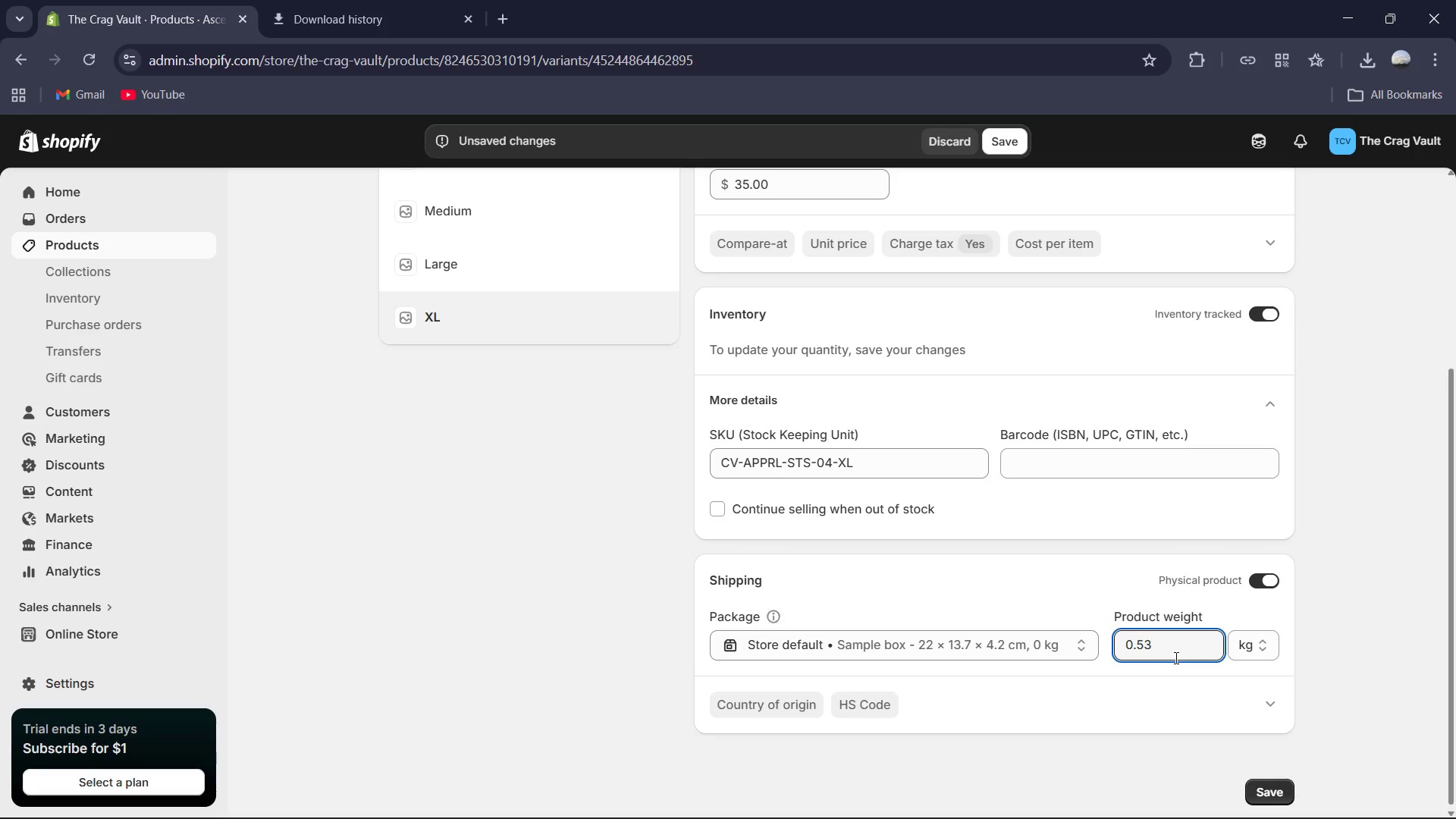 
key(Backspace)
 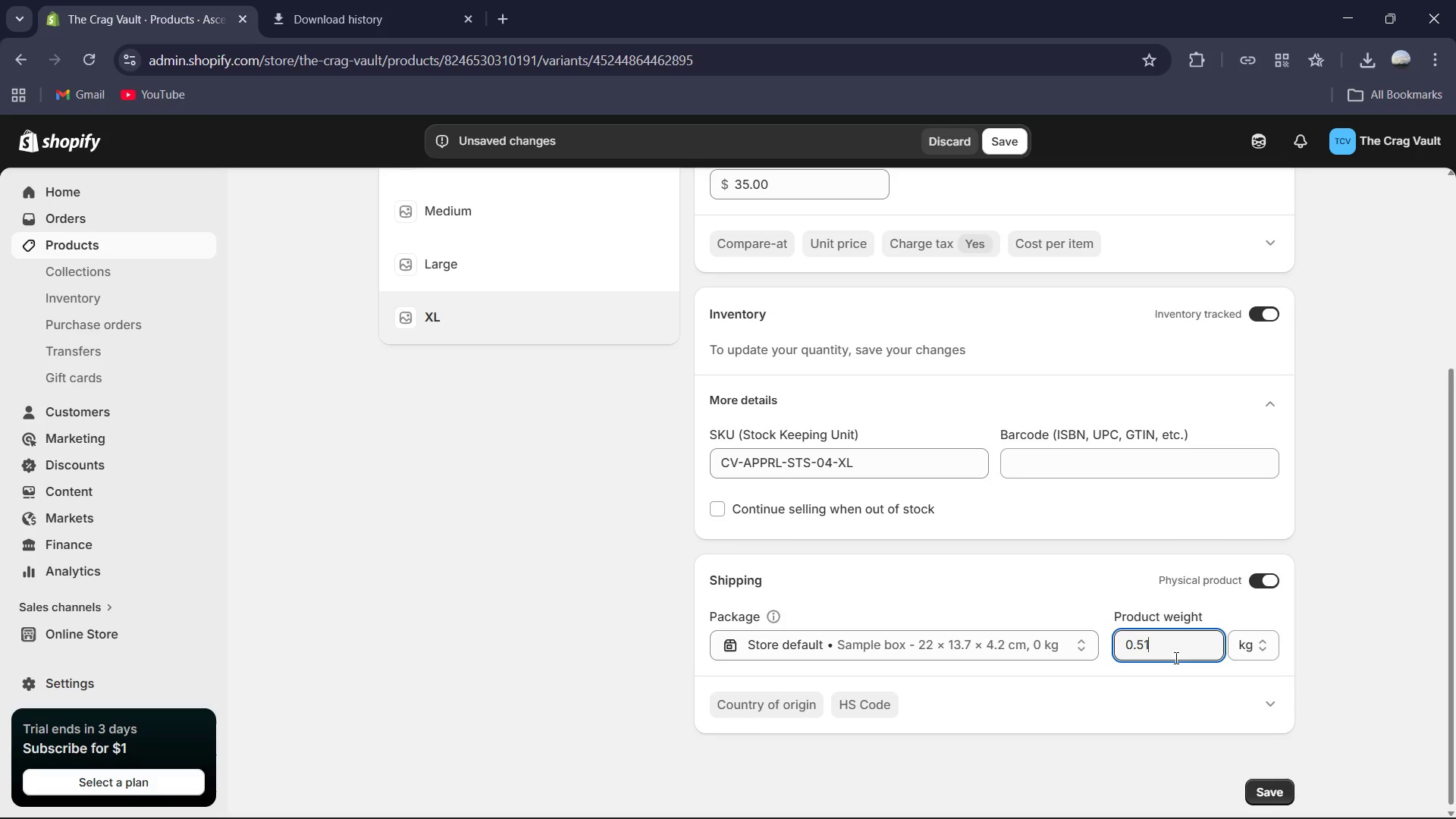 
key(Numpad1)
 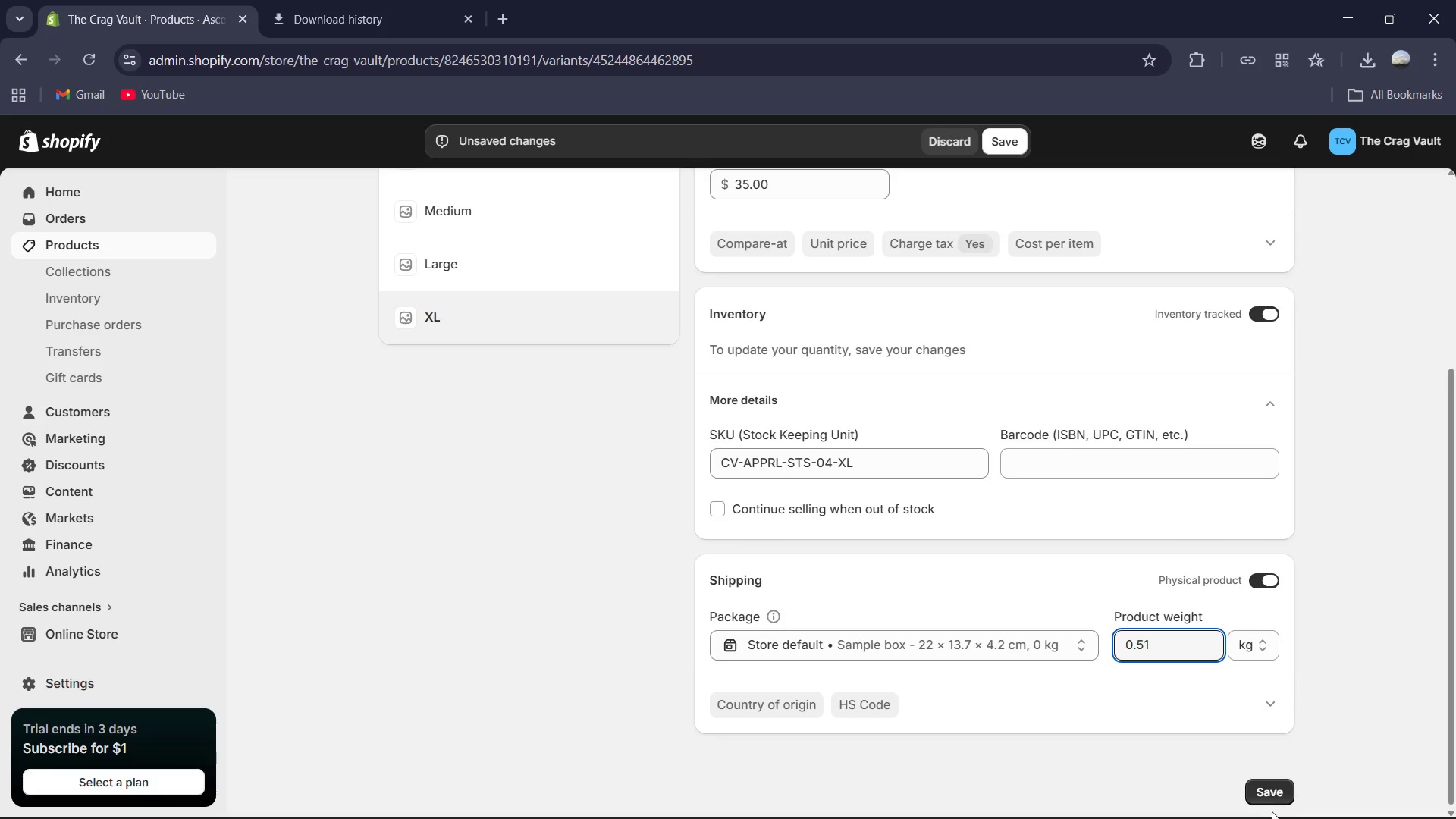 
left_click([1276, 808])
 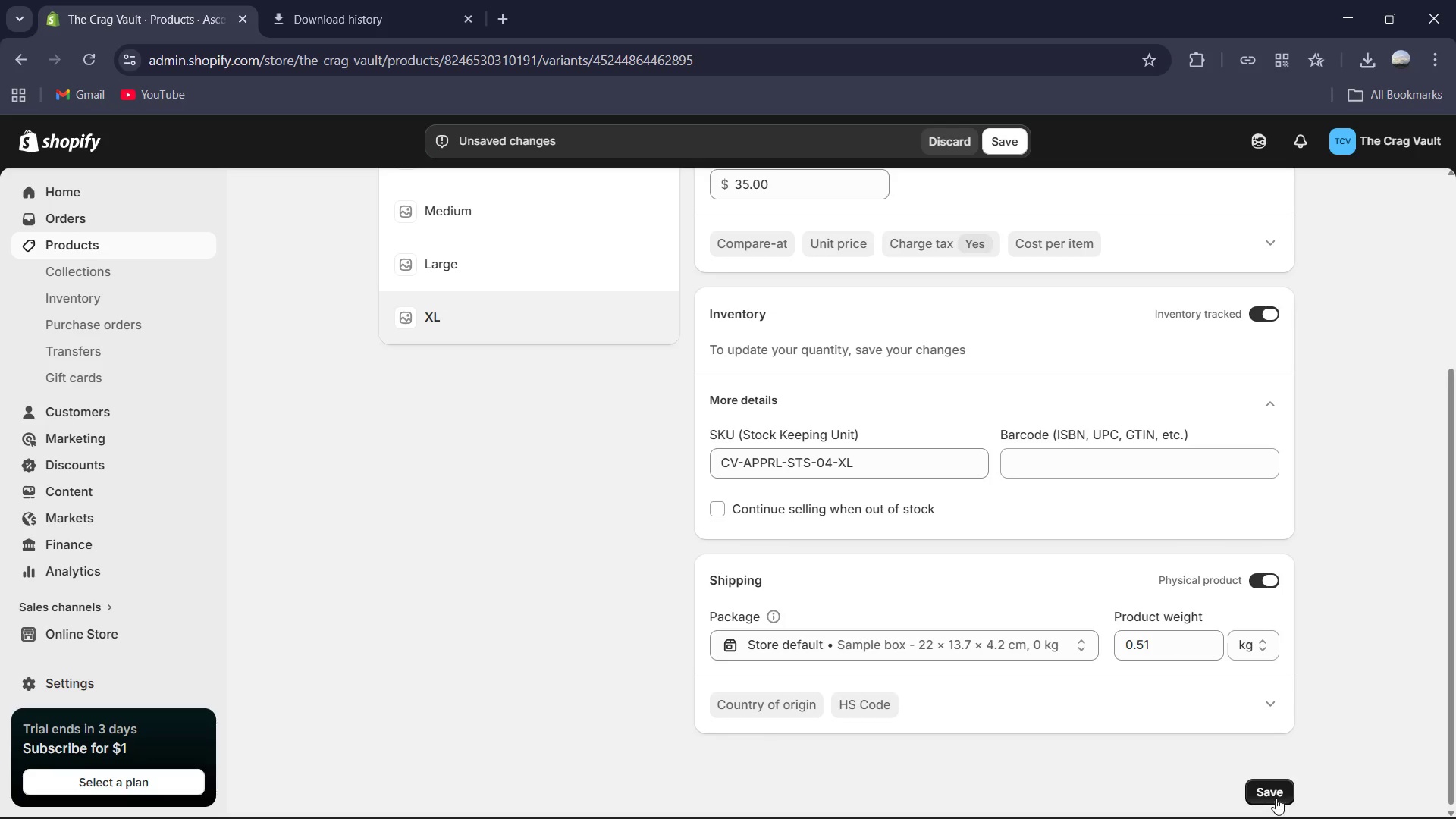 
left_click([1274, 794])
 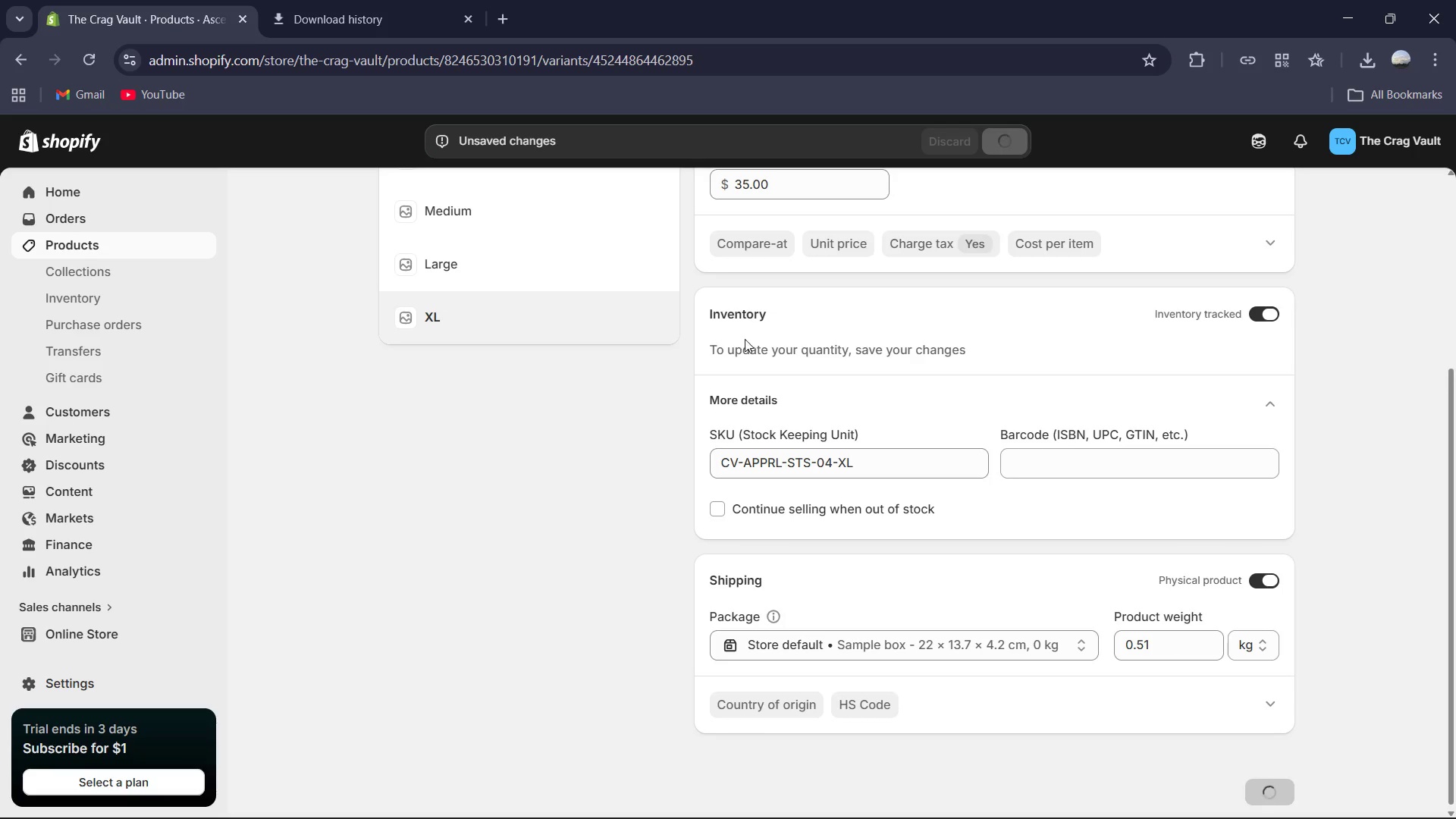 
scroll: coordinate [721, 354], scroll_direction: up, amount: 1.0
 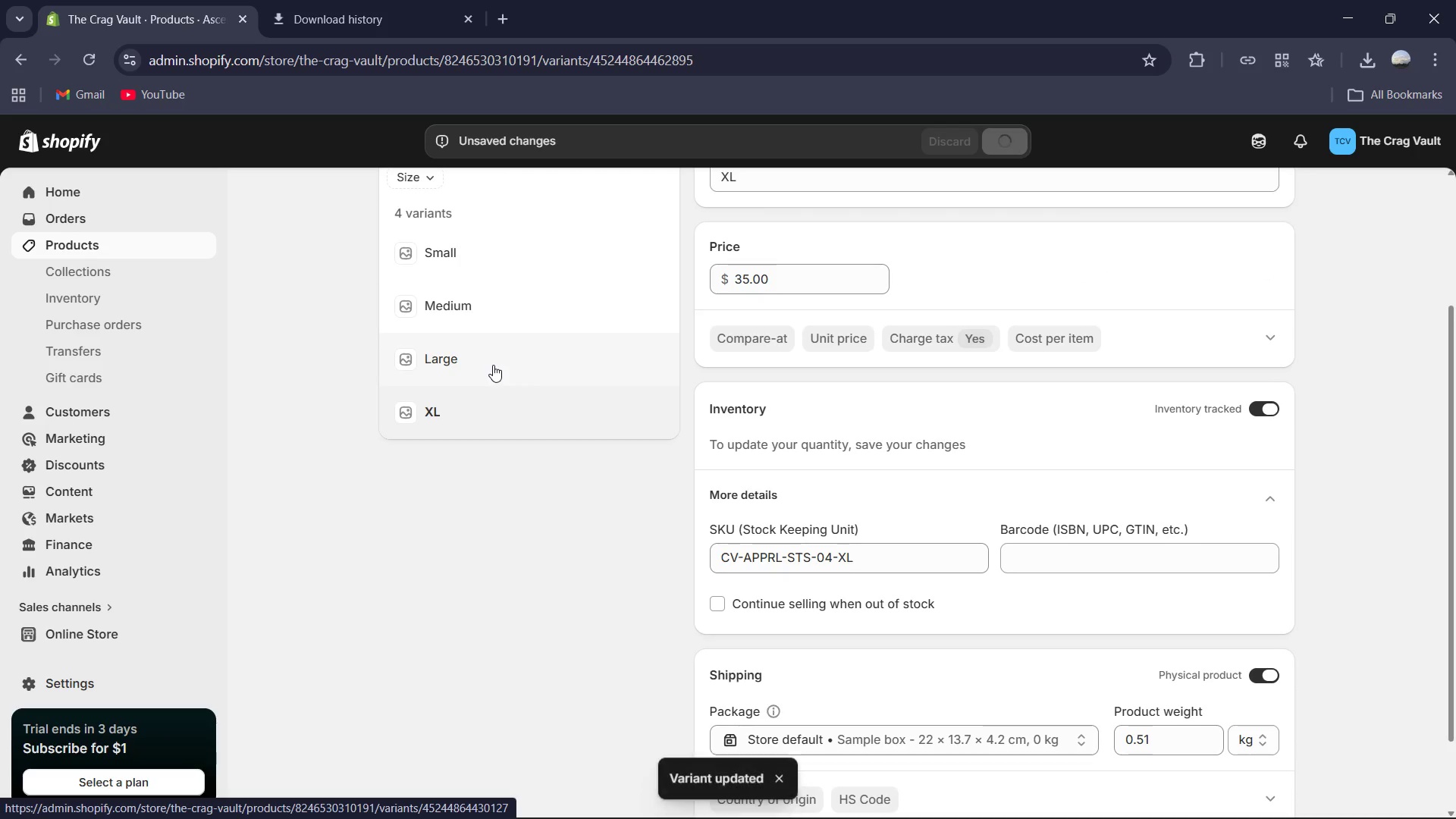 
left_click([492, 365])
 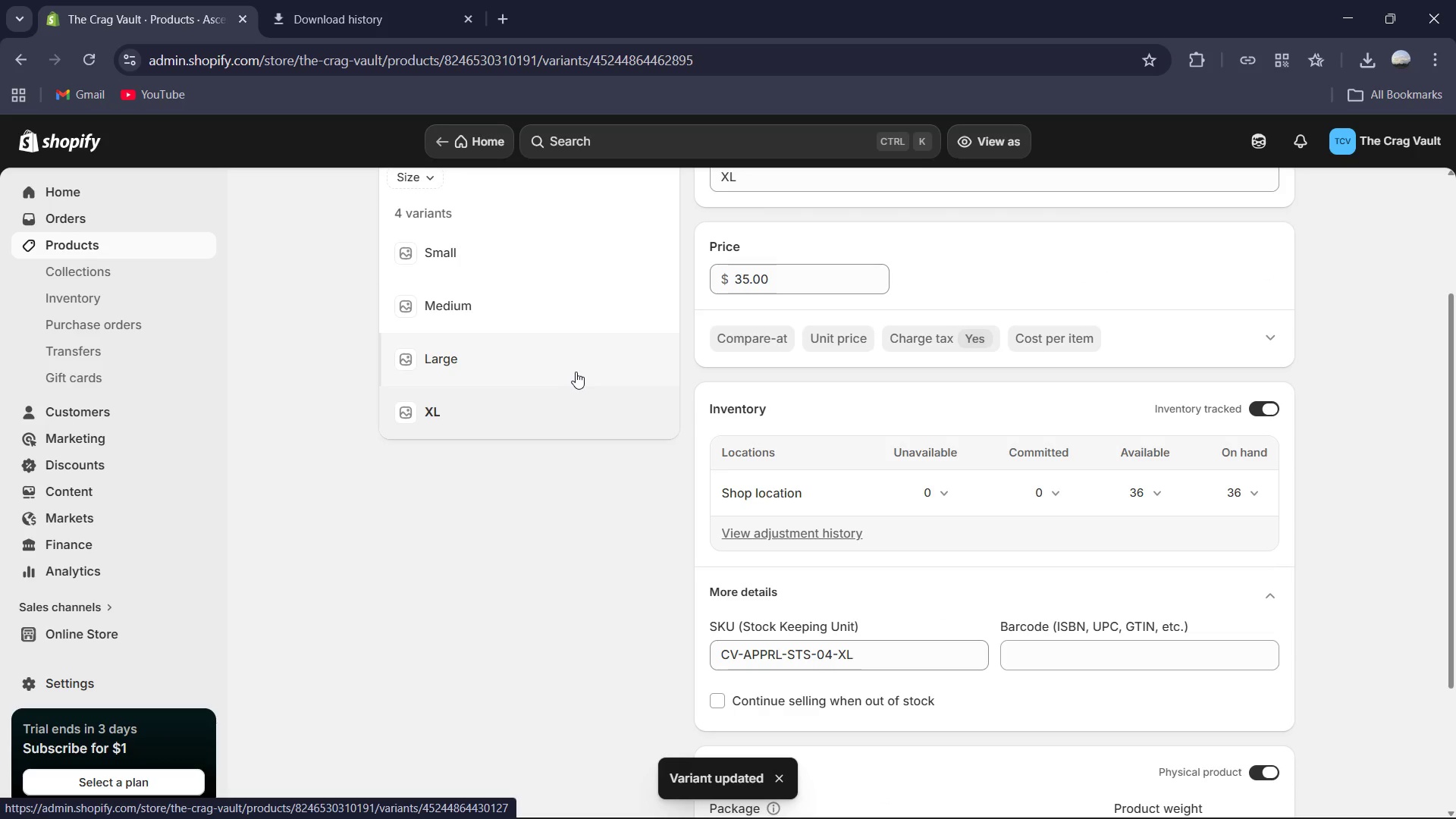 
scroll: coordinate [573, 376], scroll_direction: down, amount: 4.0
 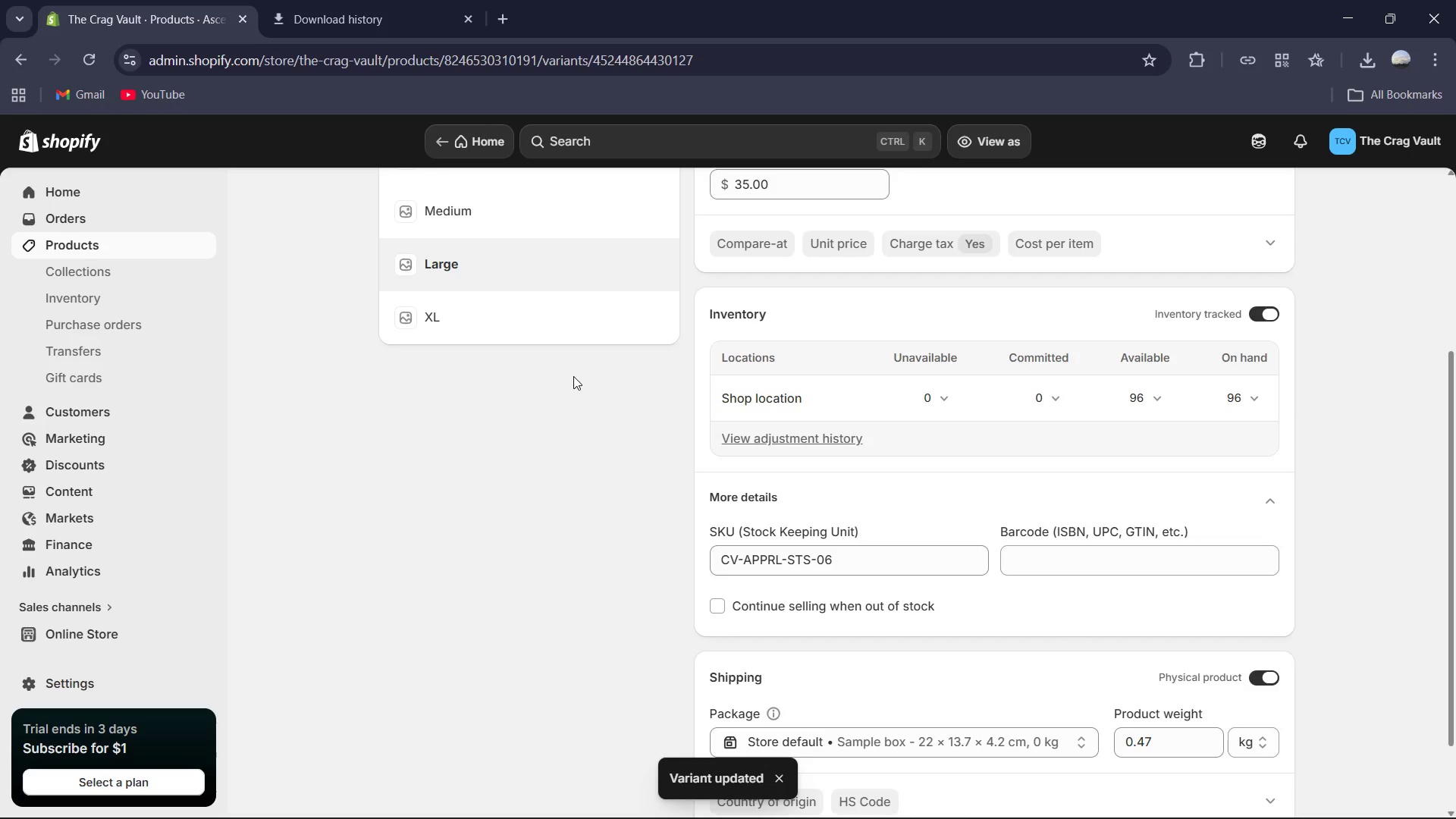 
scroll: coordinate [573, 376], scroll_direction: up, amount: 2.0
 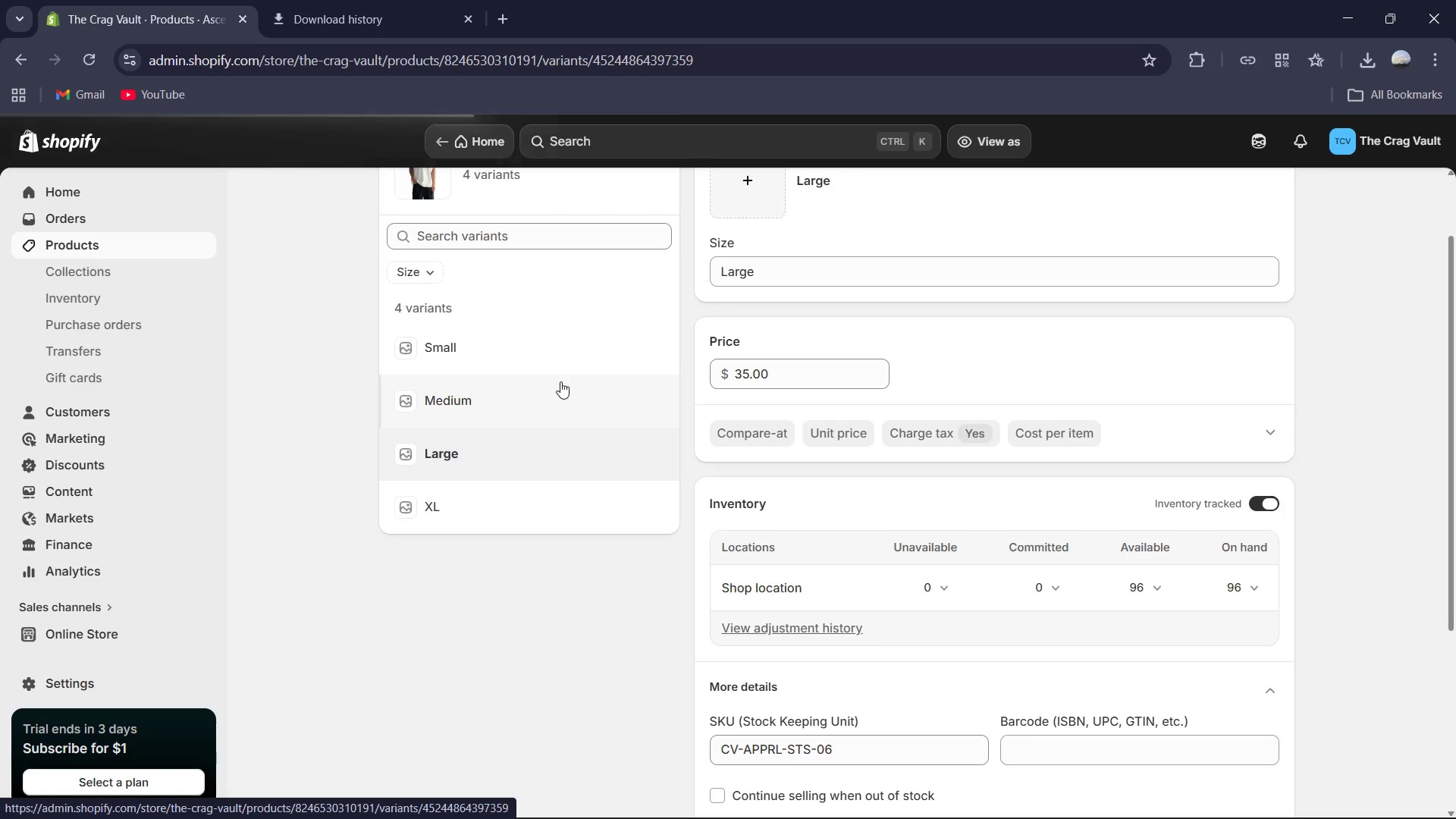 
scroll: coordinate [799, 410], scroll_direction: down, amount: 9.0
 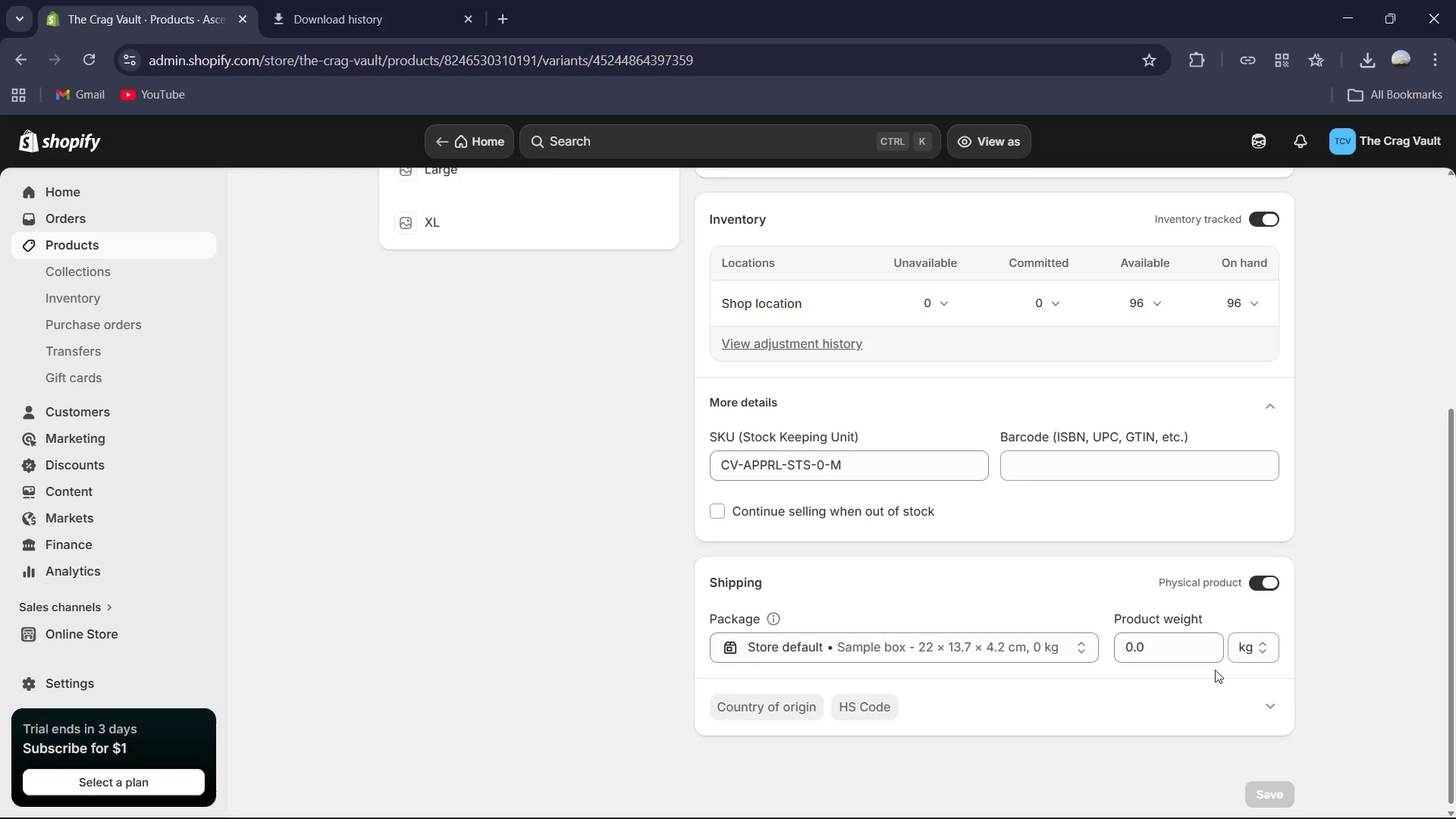 
left_click([1151, 646])
 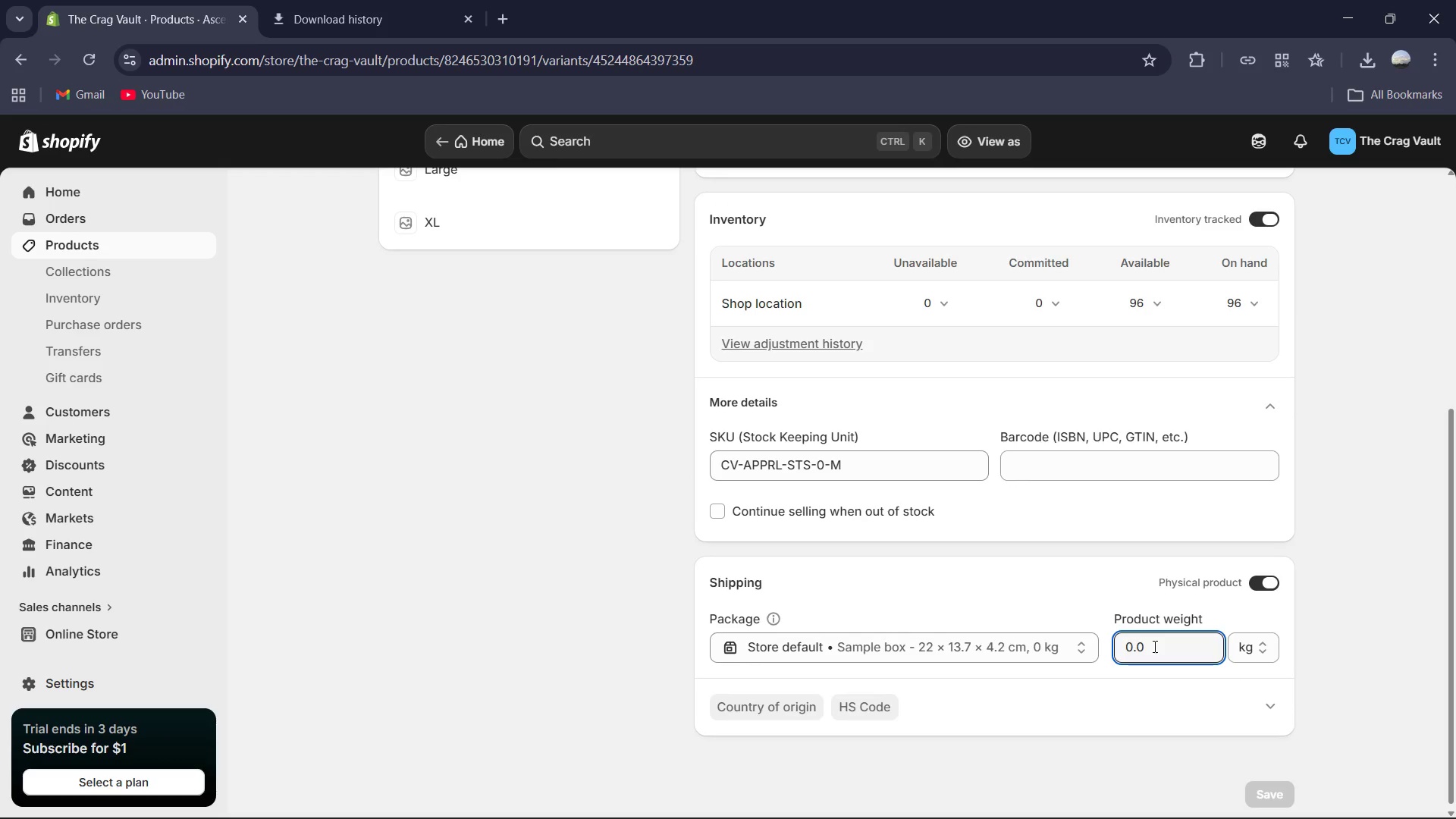 
key(Backspace)
 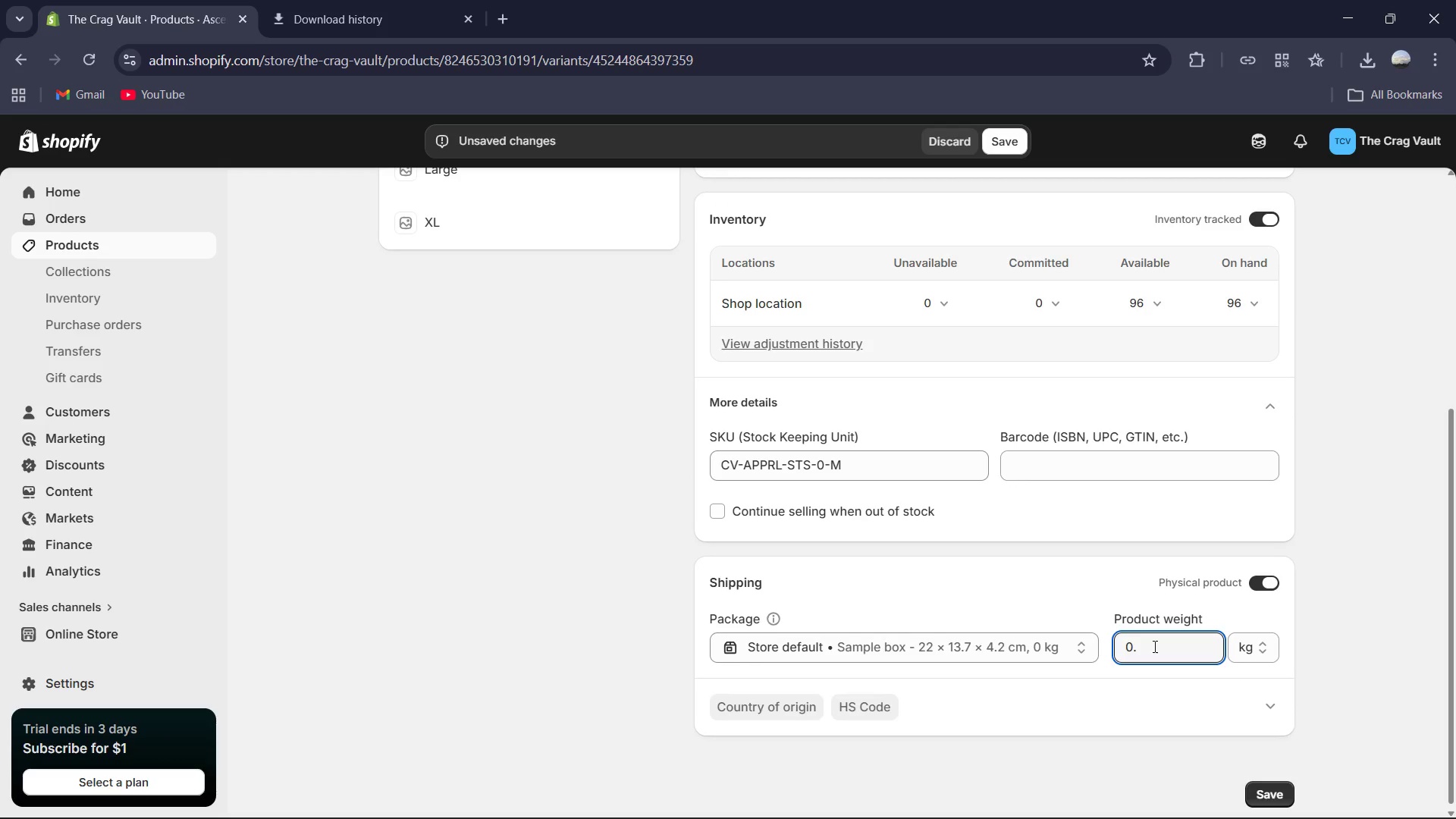 
key(Numpad4)
 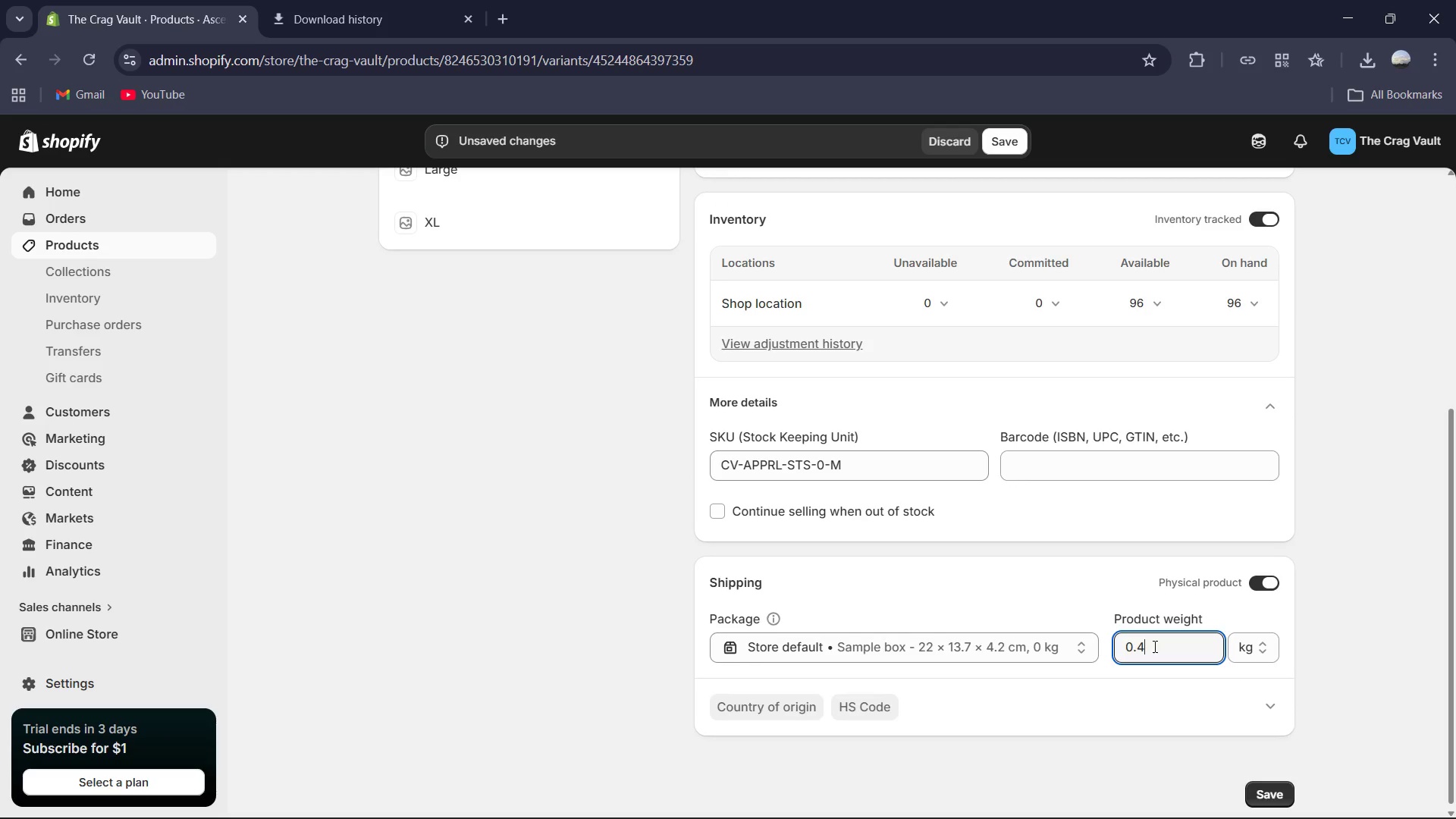 
key(Numpad9)
 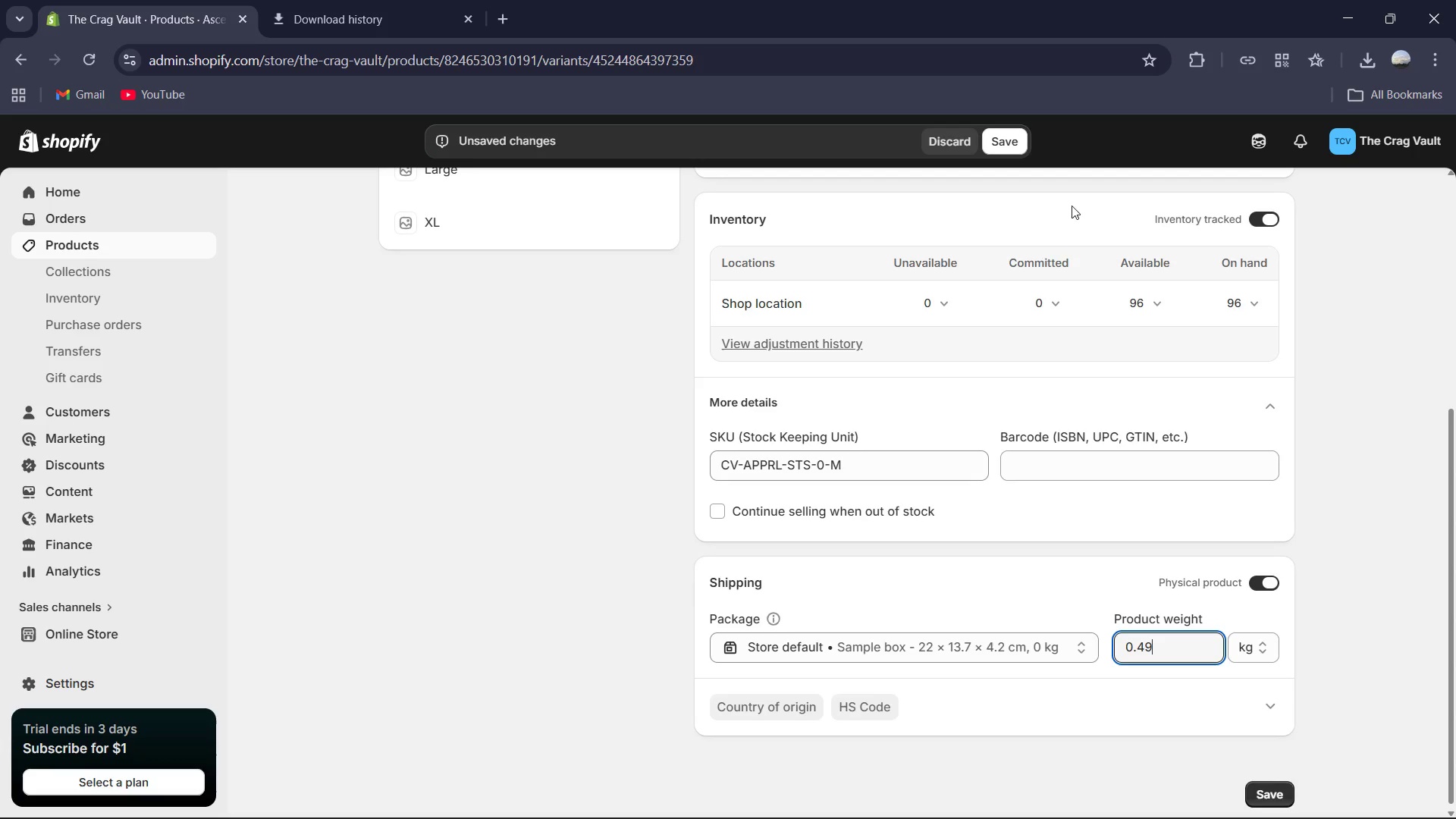 
left_click([1009, 144])
 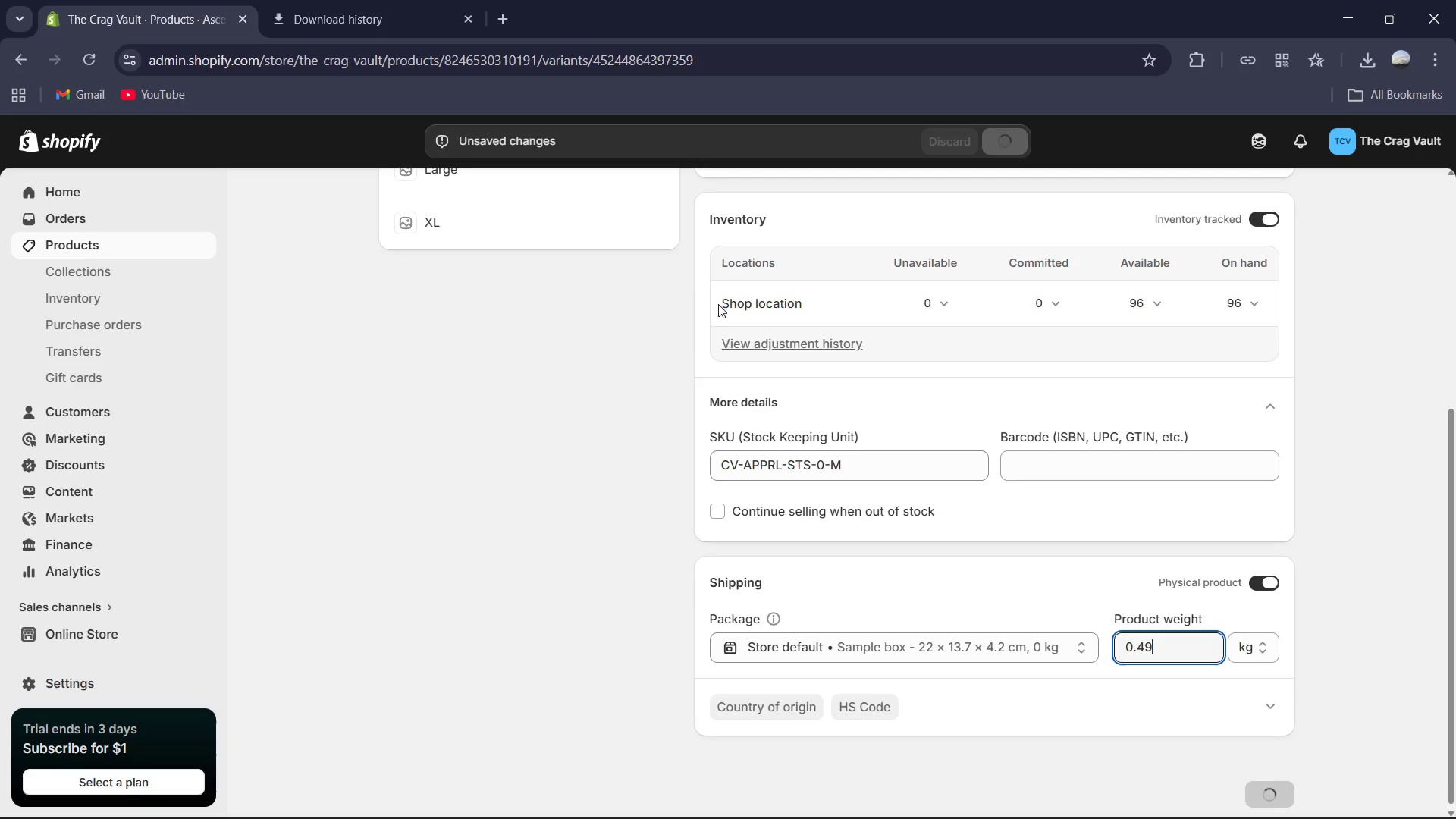 
scroll: coordinate [718, 305], scroll_direction: up, amount: 4.0
 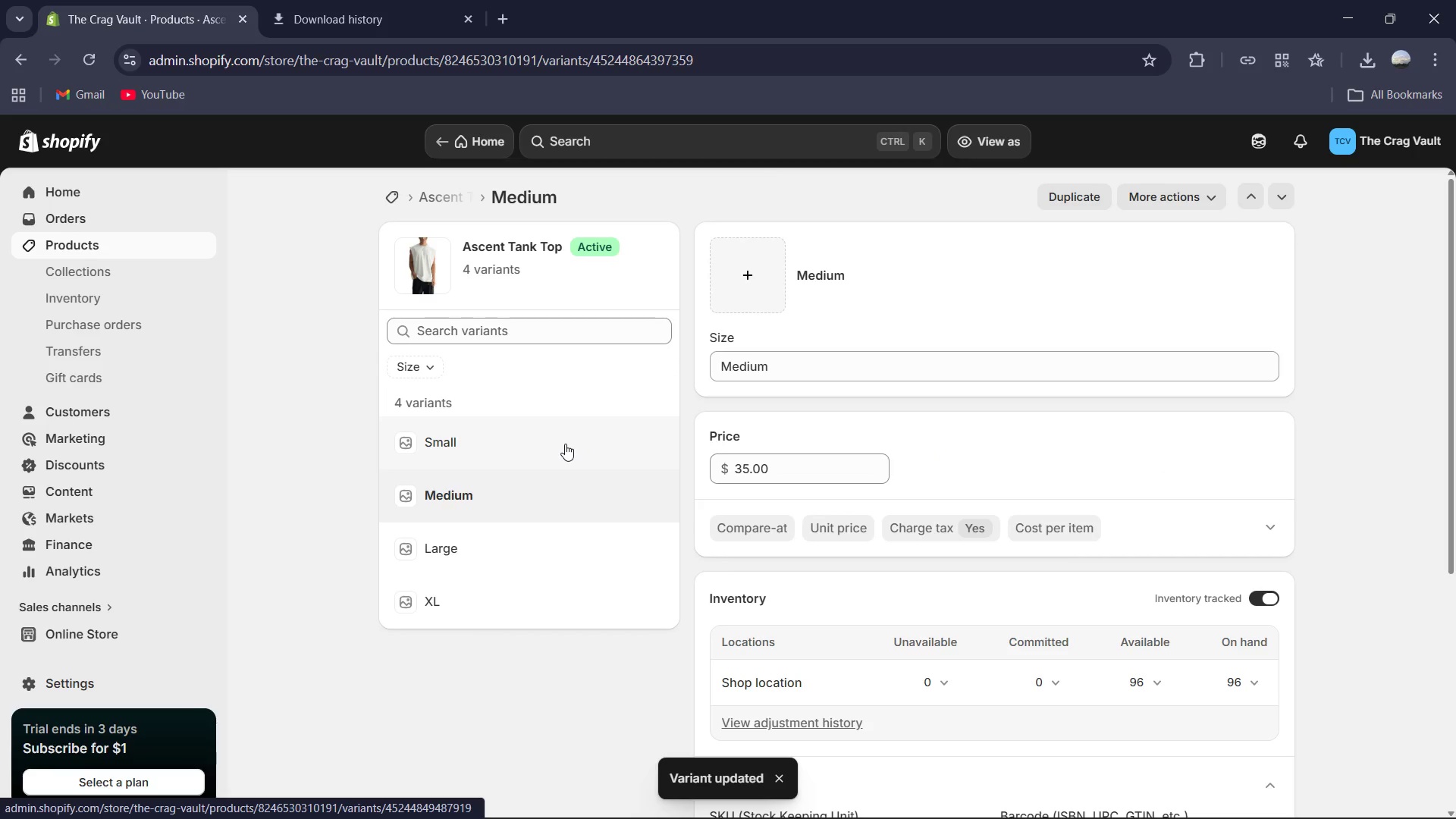 
left_click([565, 444])
 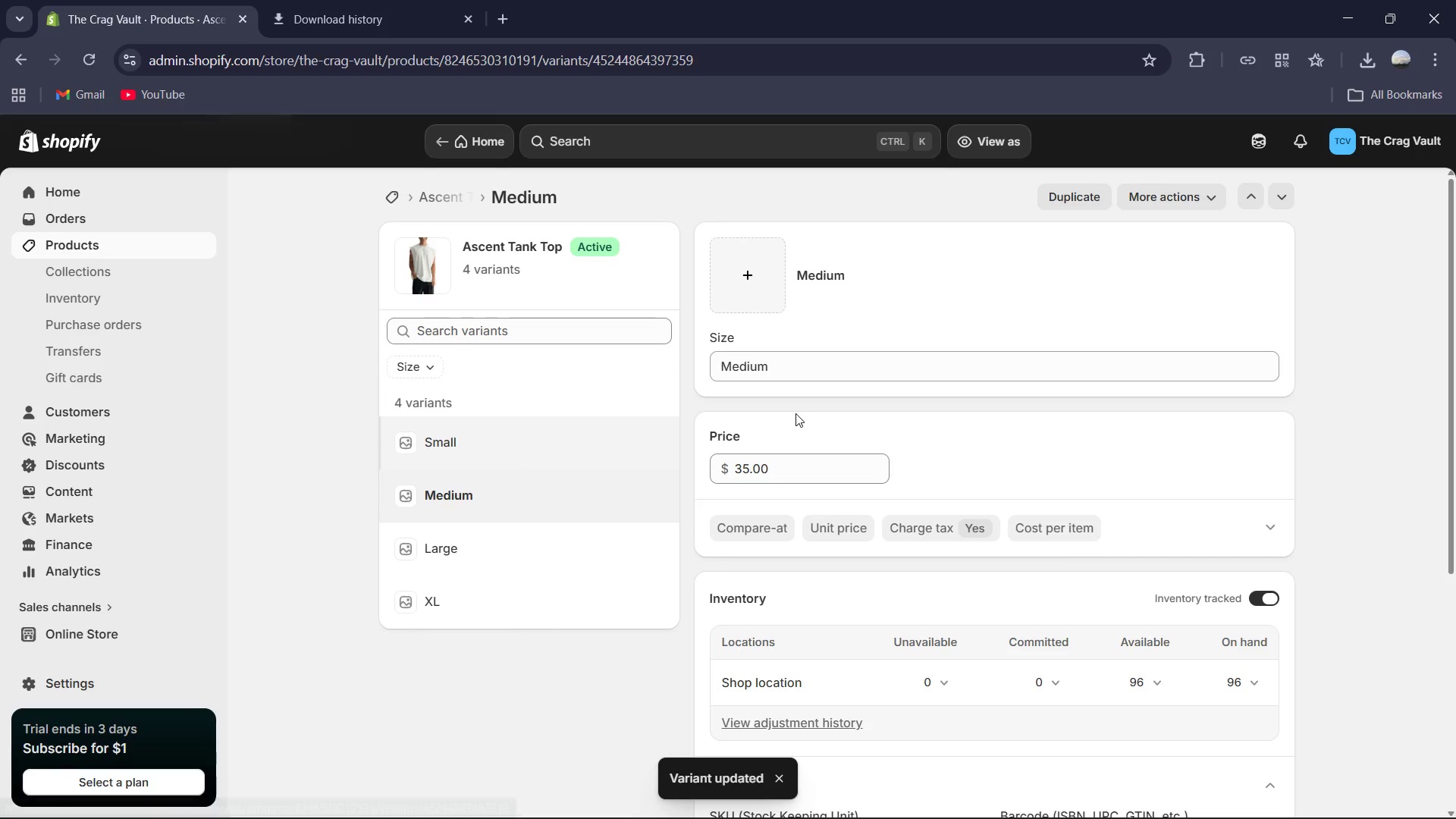 
scroll: coordinate [793, 415], scroll_direction: down, amount: 4.0
 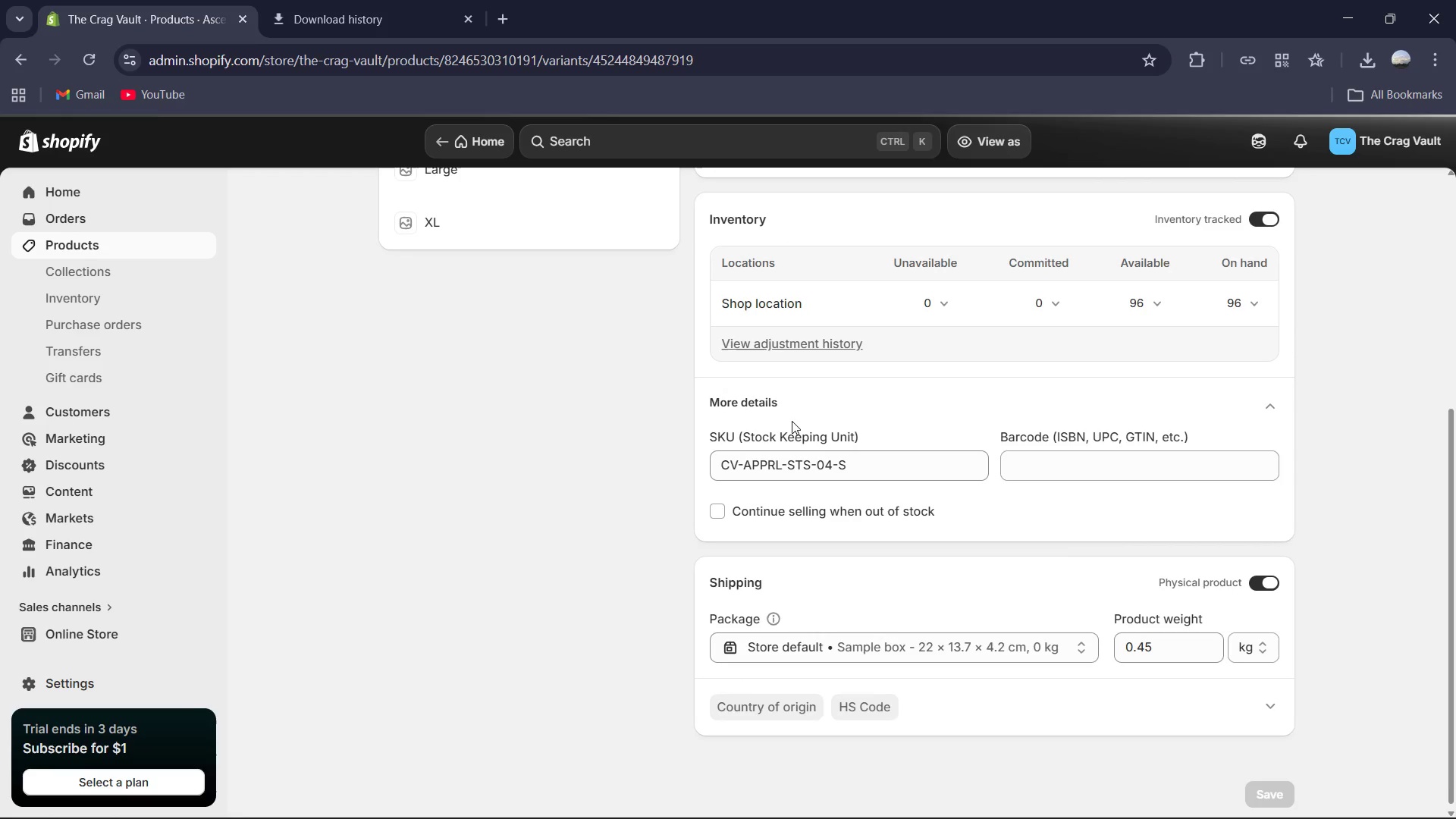 
scroll: coordinate [710, 302], scroll_direction: up, amount: 6.0
 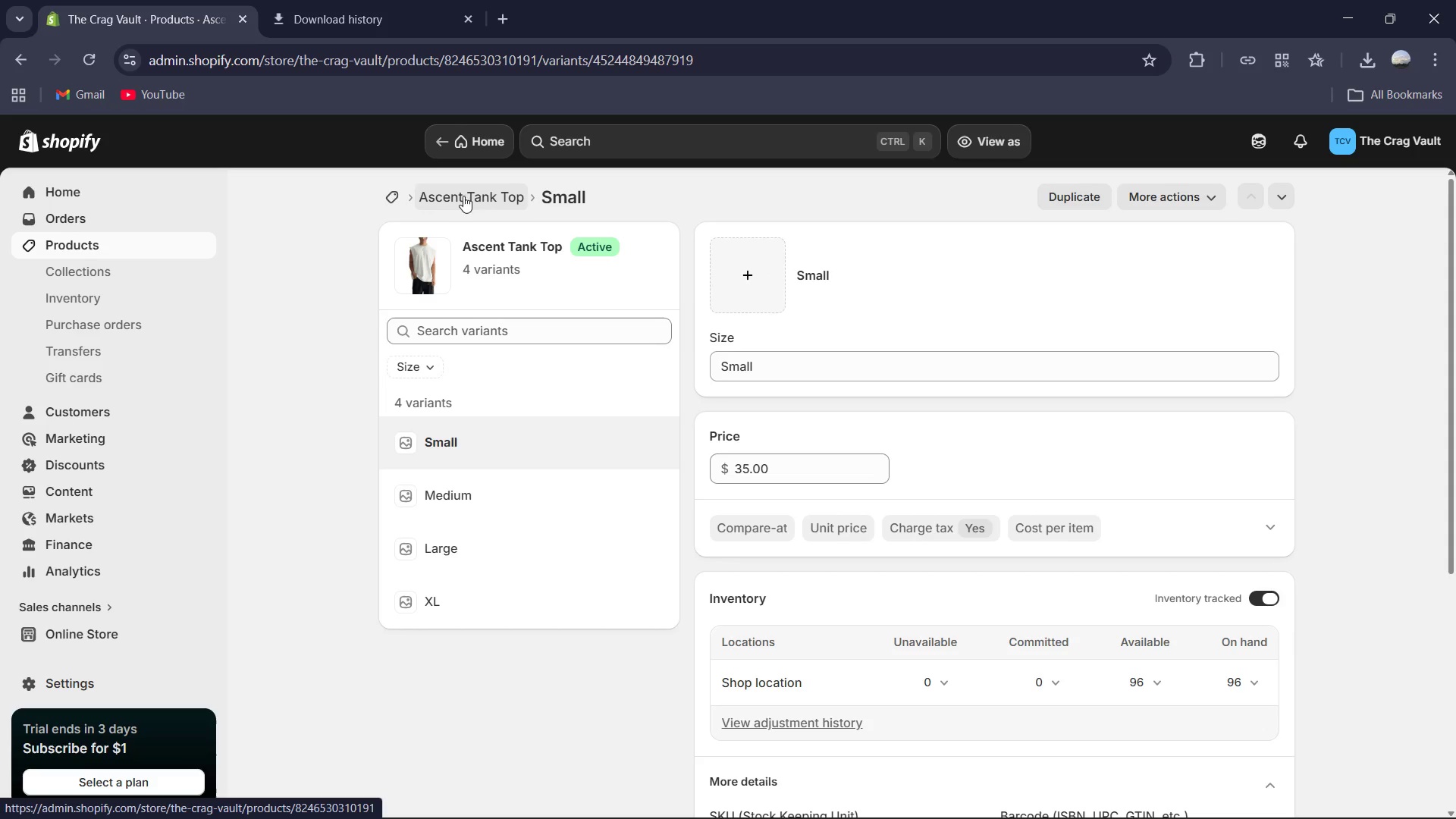 
left_click([480, 199])
 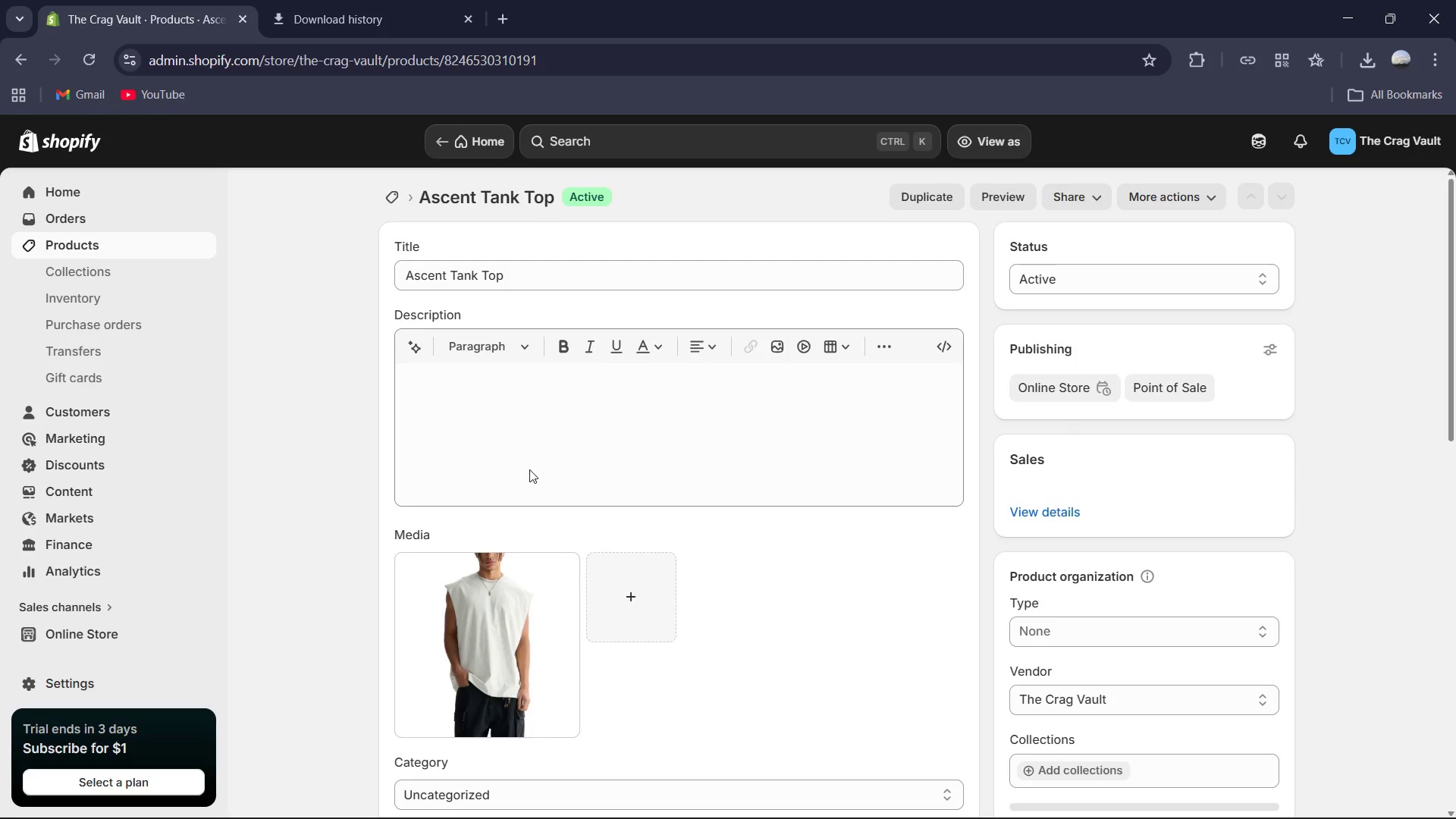 
scroll: coordinate [973, 589], scroll_direction: down, amount: 2.0
 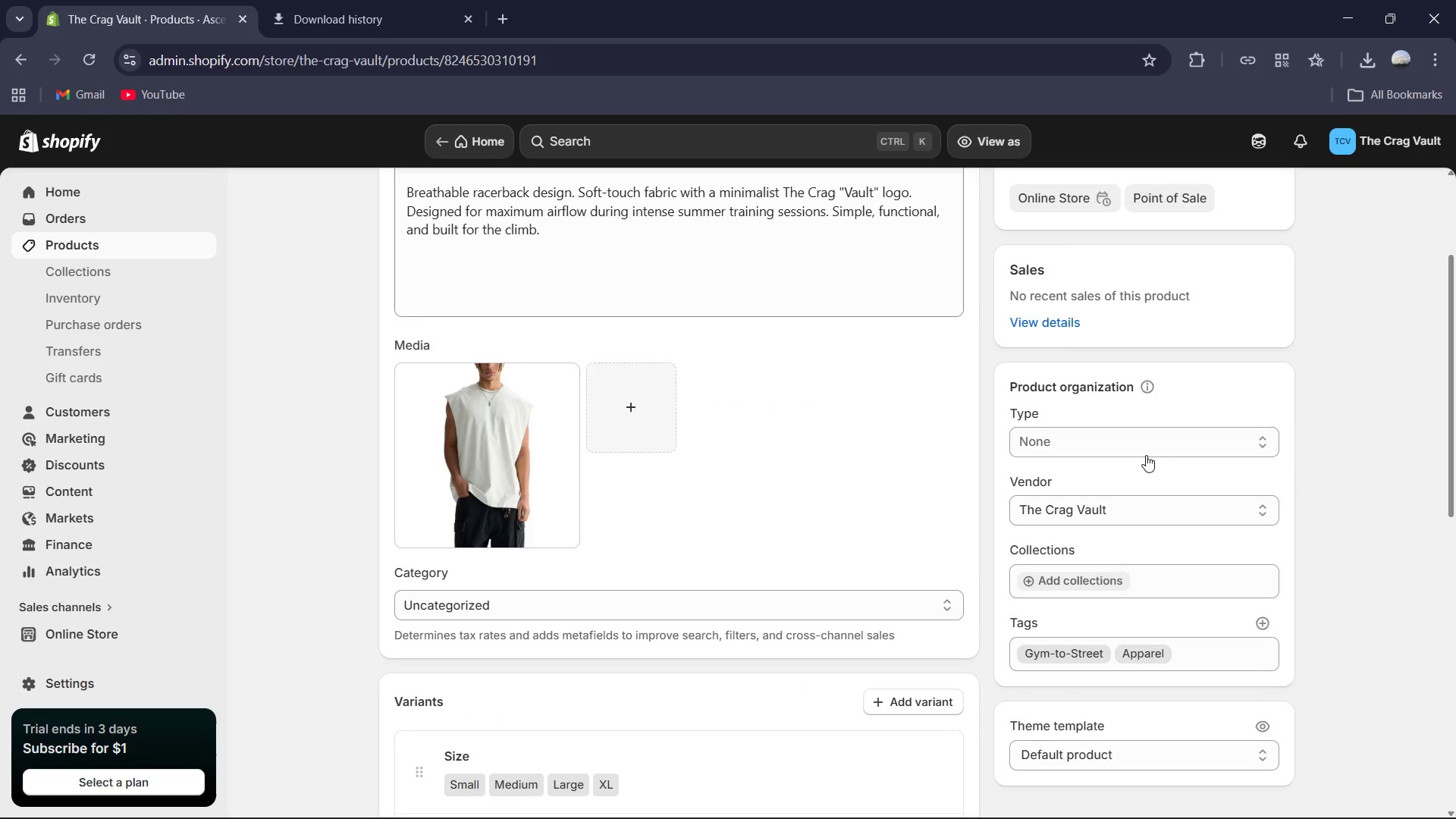 
left_click([1157, 450])
 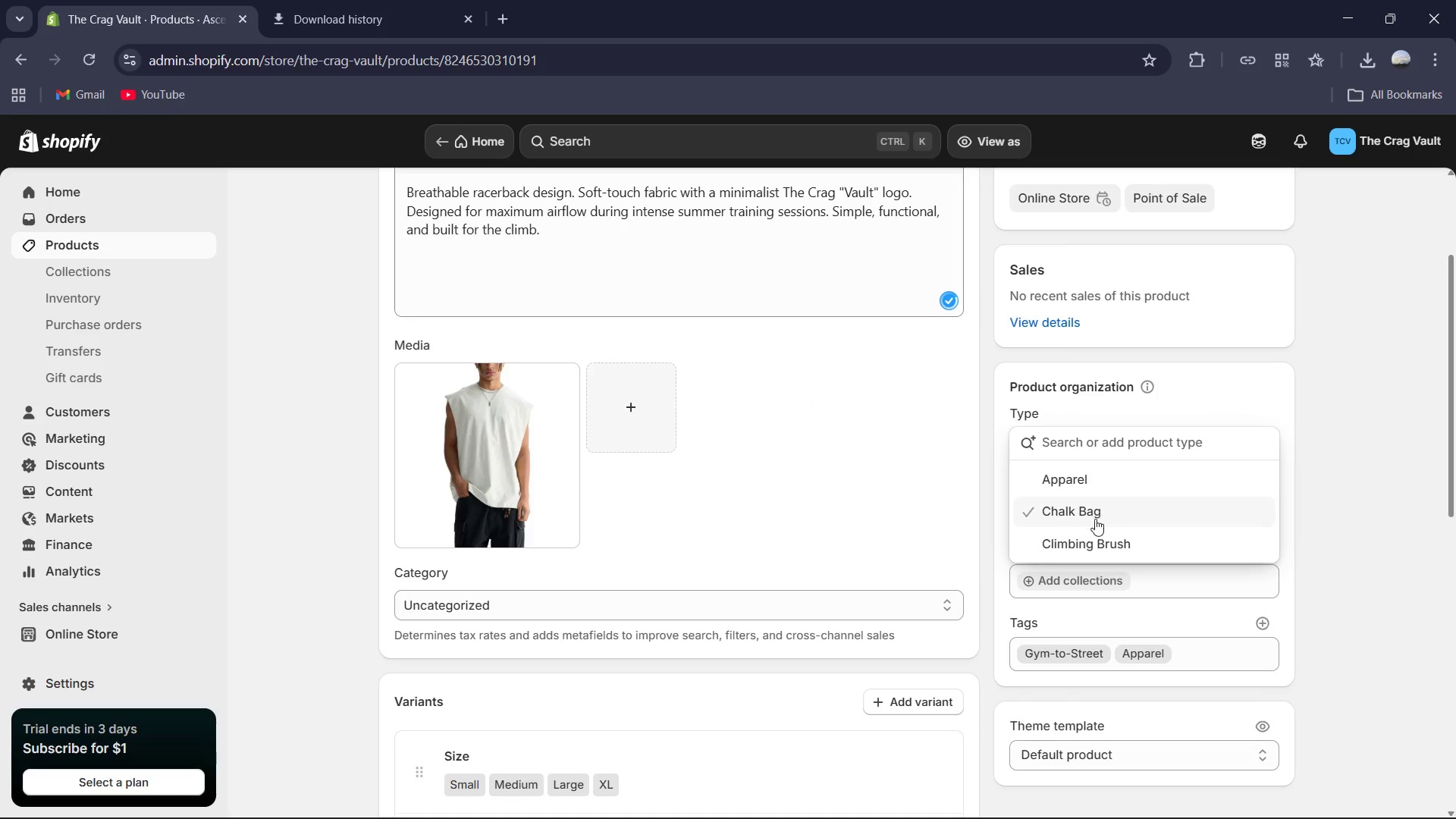 
left_click([1090, 473])
 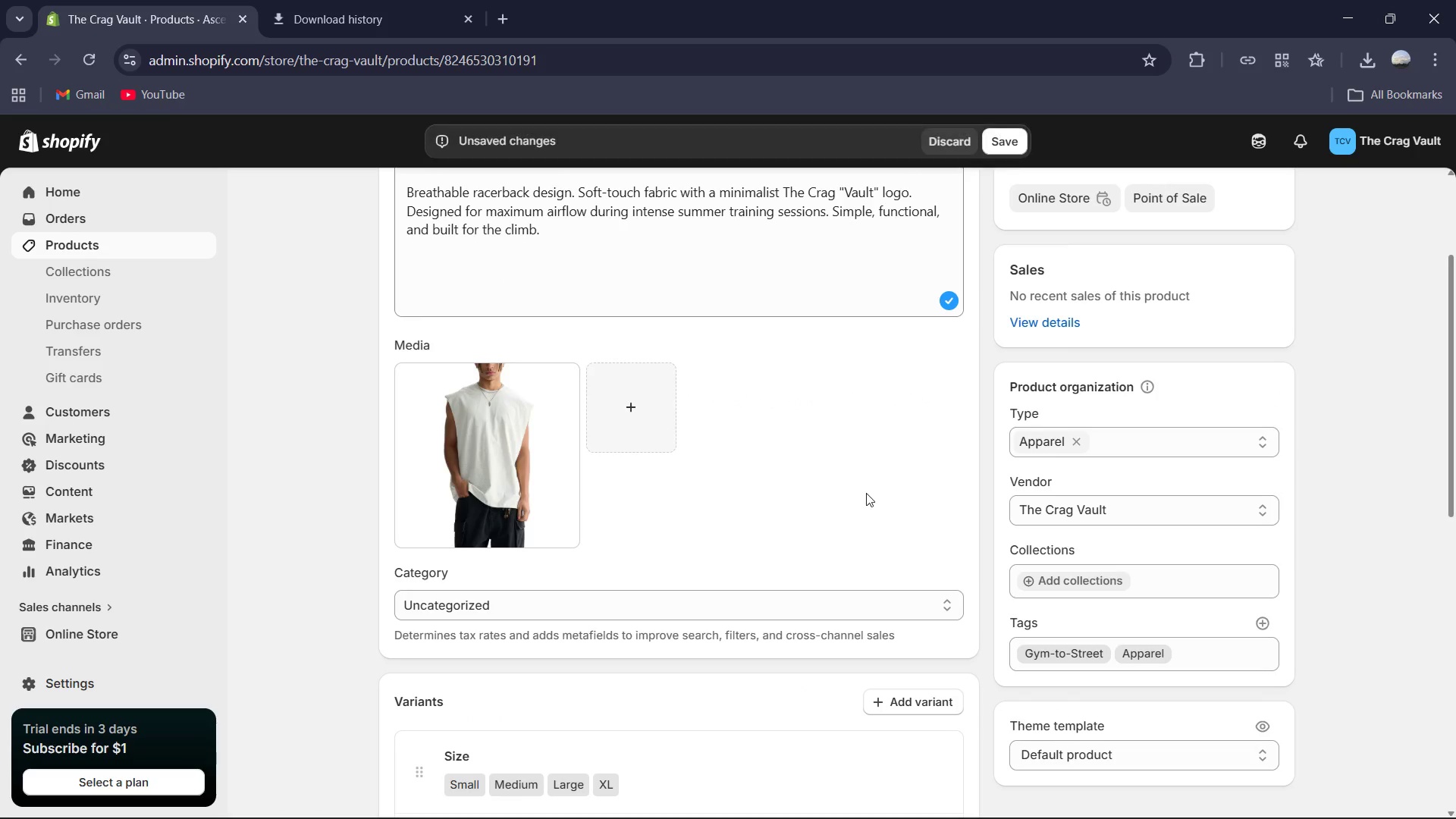 
scroll: coordinate [877, 496], scroll_direction: down, amount: 3.0
 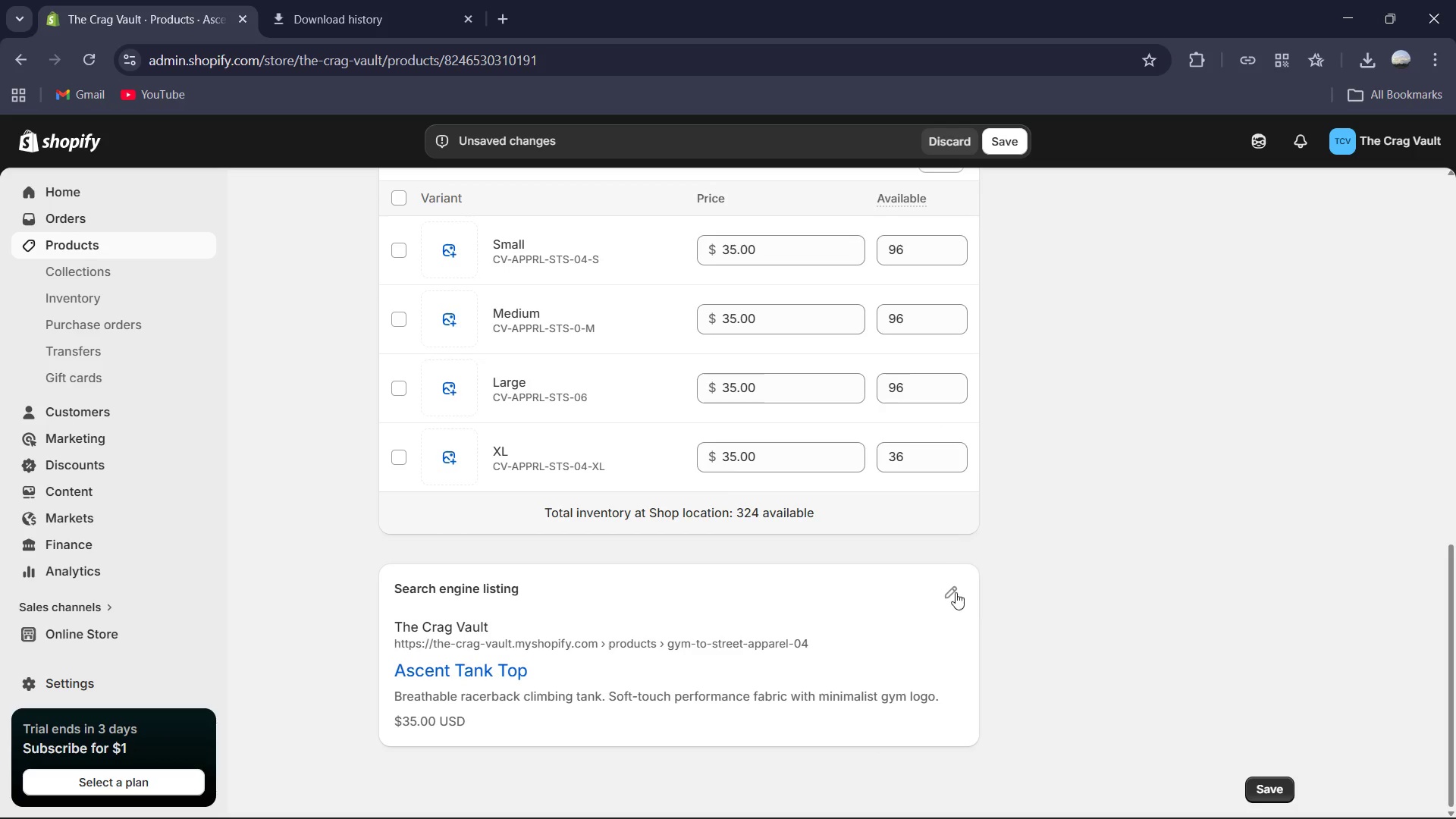 
left_click([941, 598])
 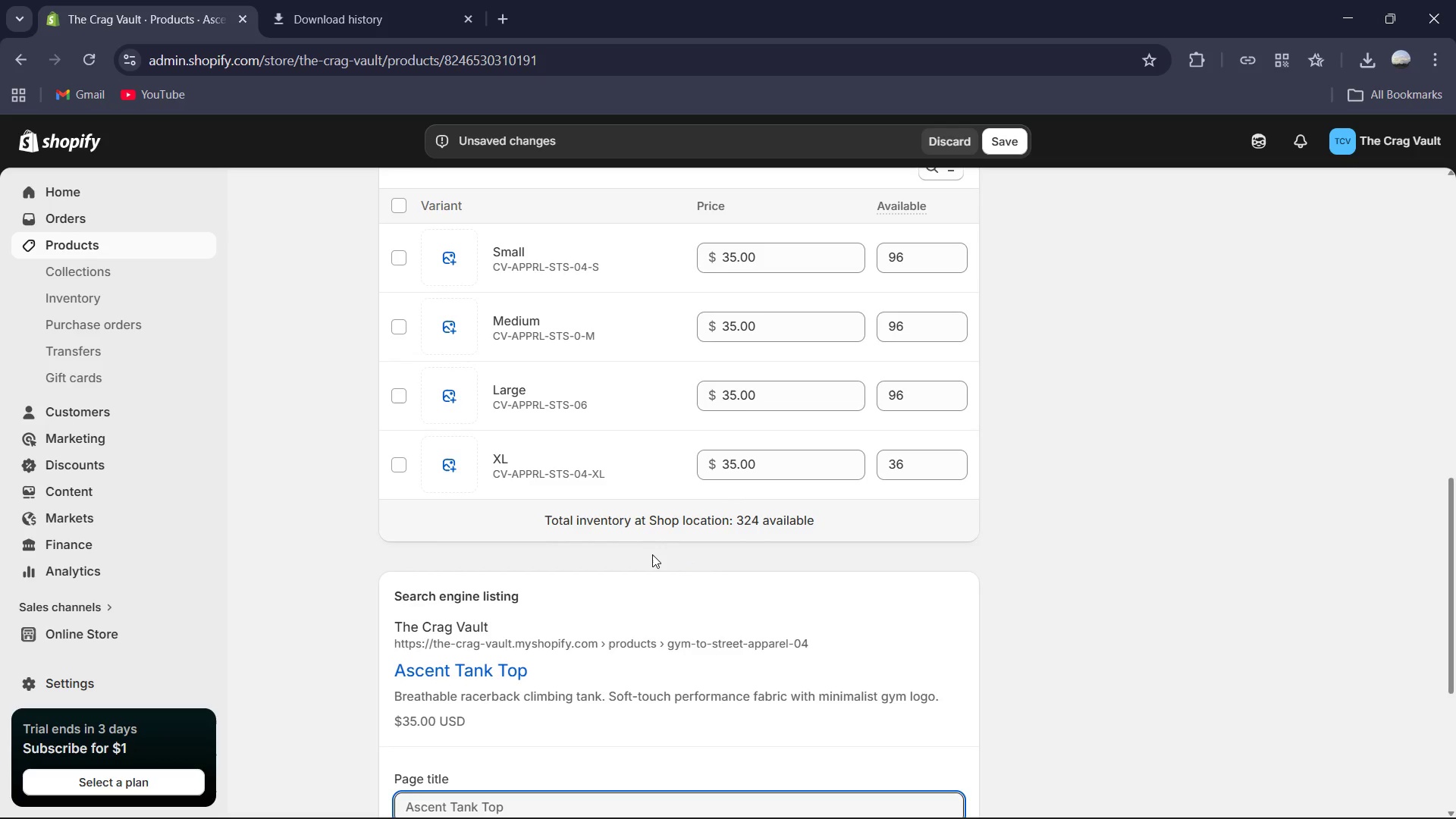 
scroll: coordinate [651, 554], scroll_direction: down, amount: 4.0
 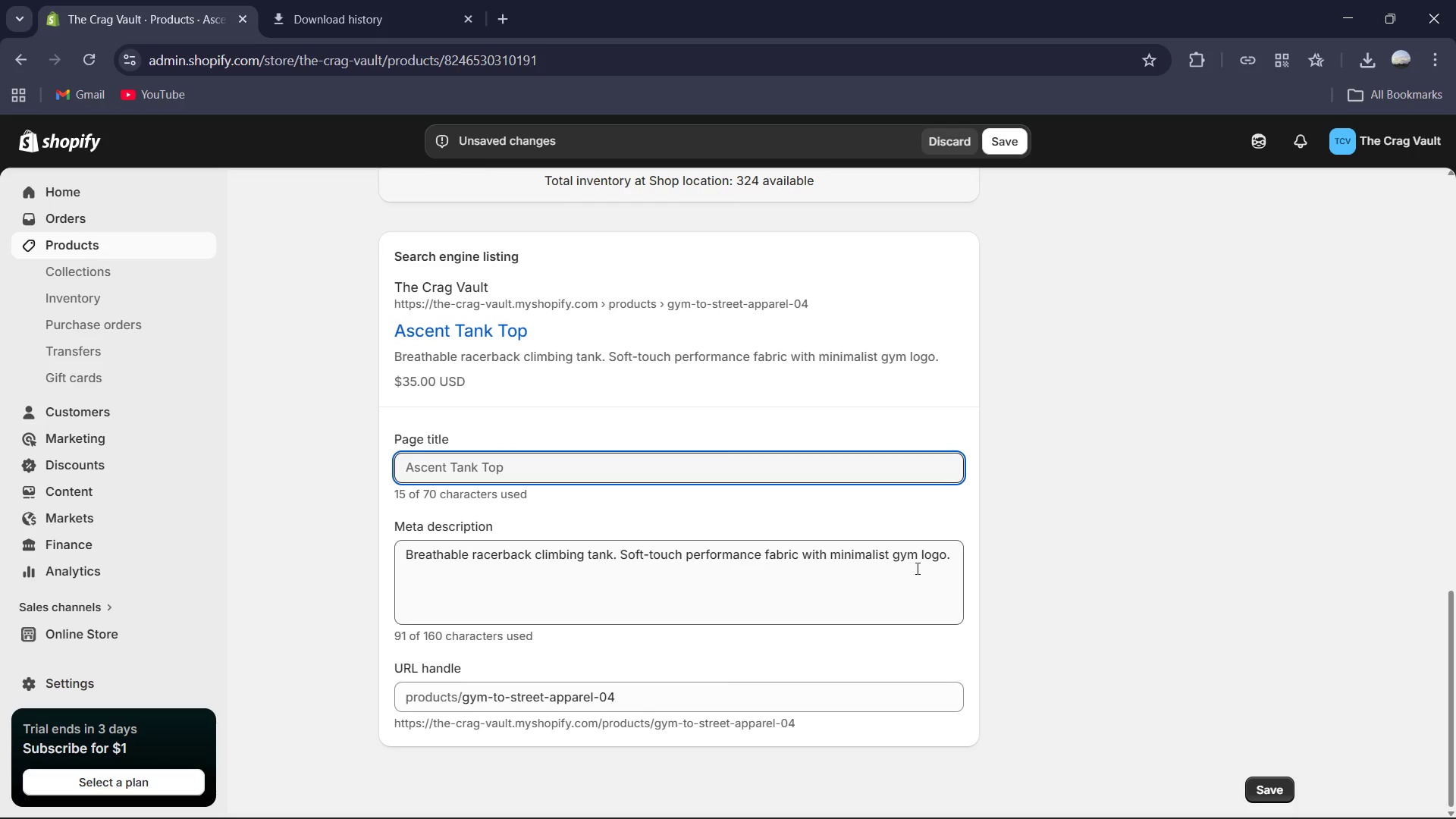 
left_click([950, 559])
 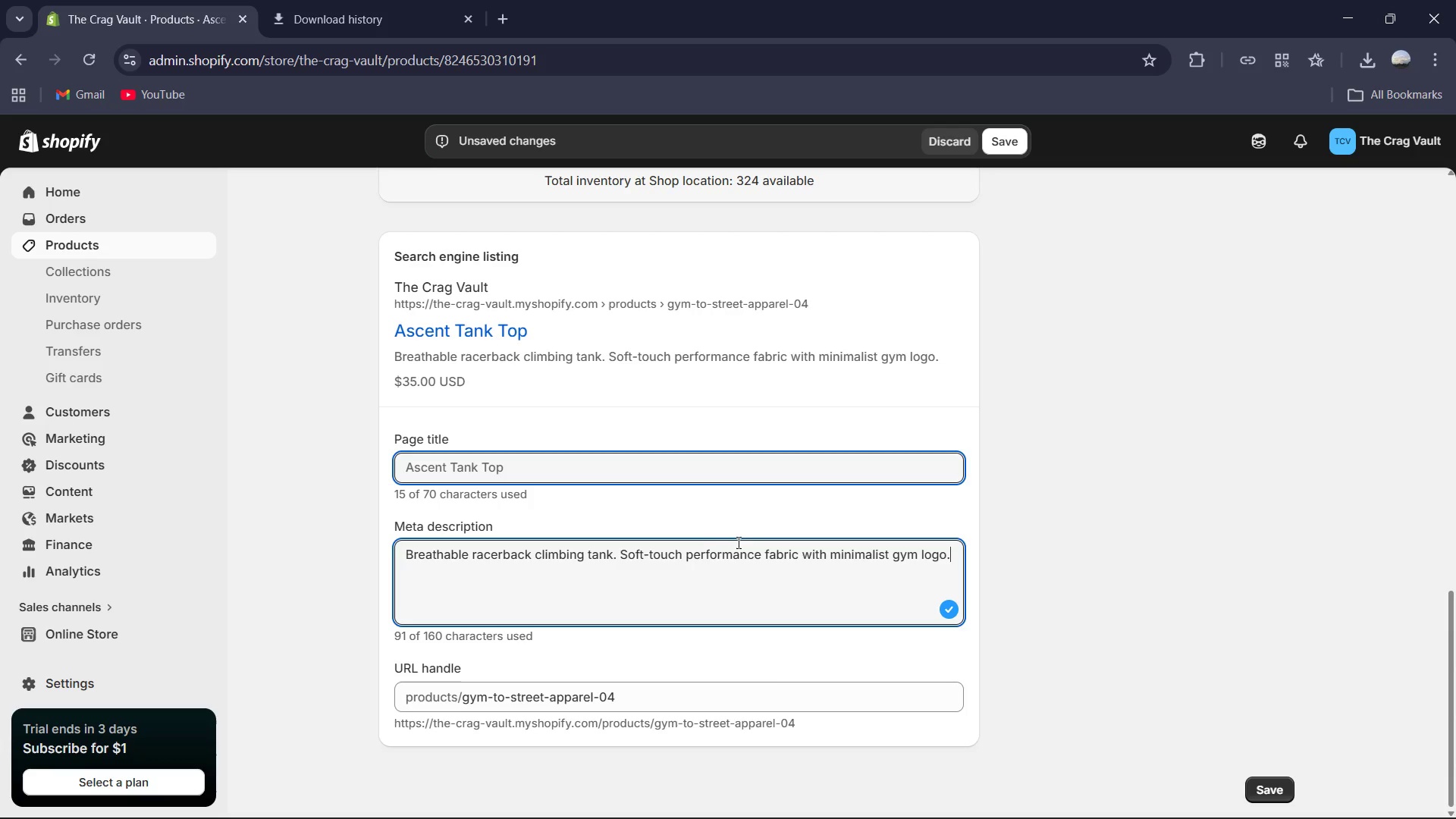 
scroll: coordinate [1010, 543], scroll_direction: up, amount: 1.0
 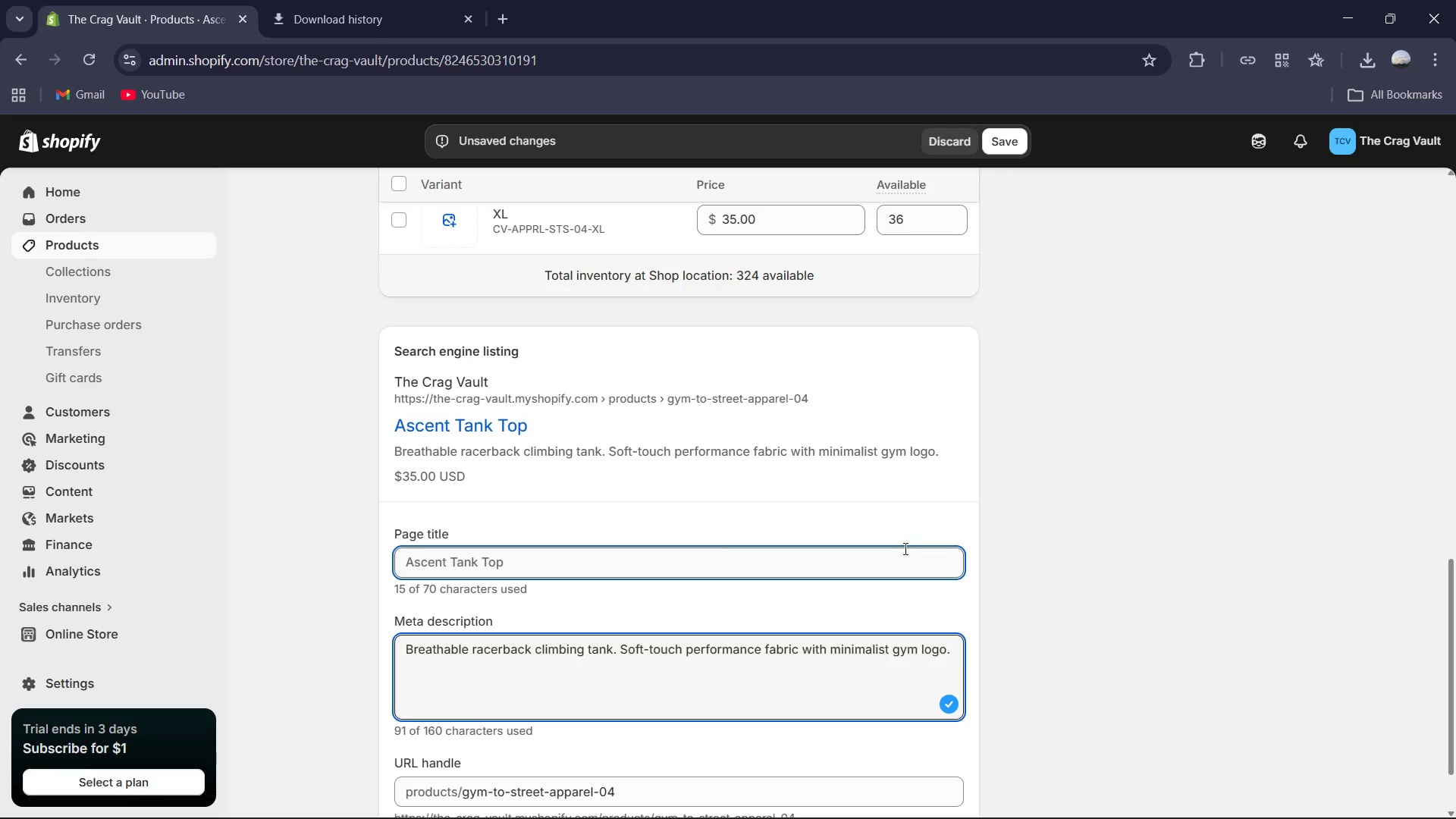 
type(Soft)
 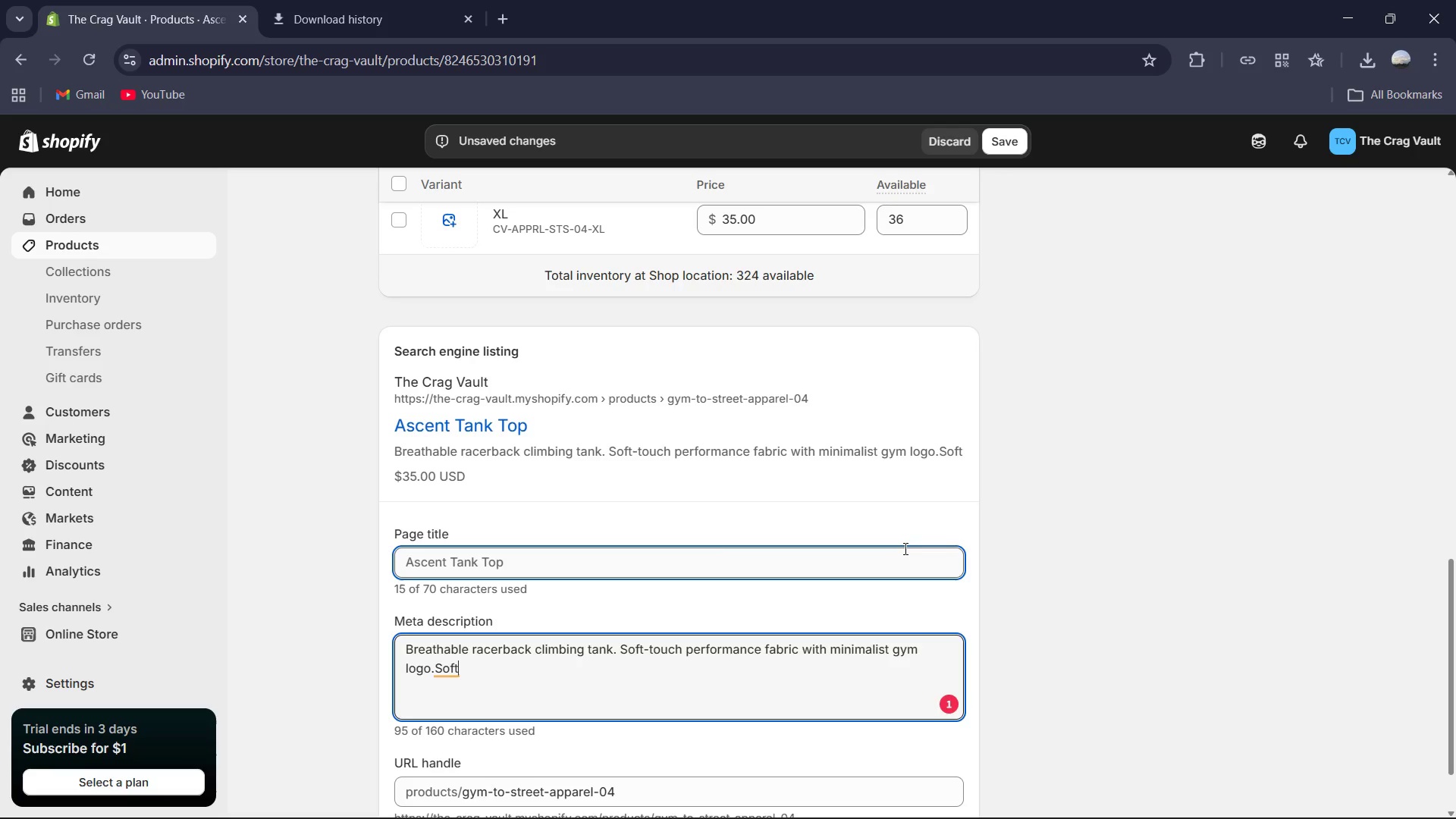 
type(-silk look.)
 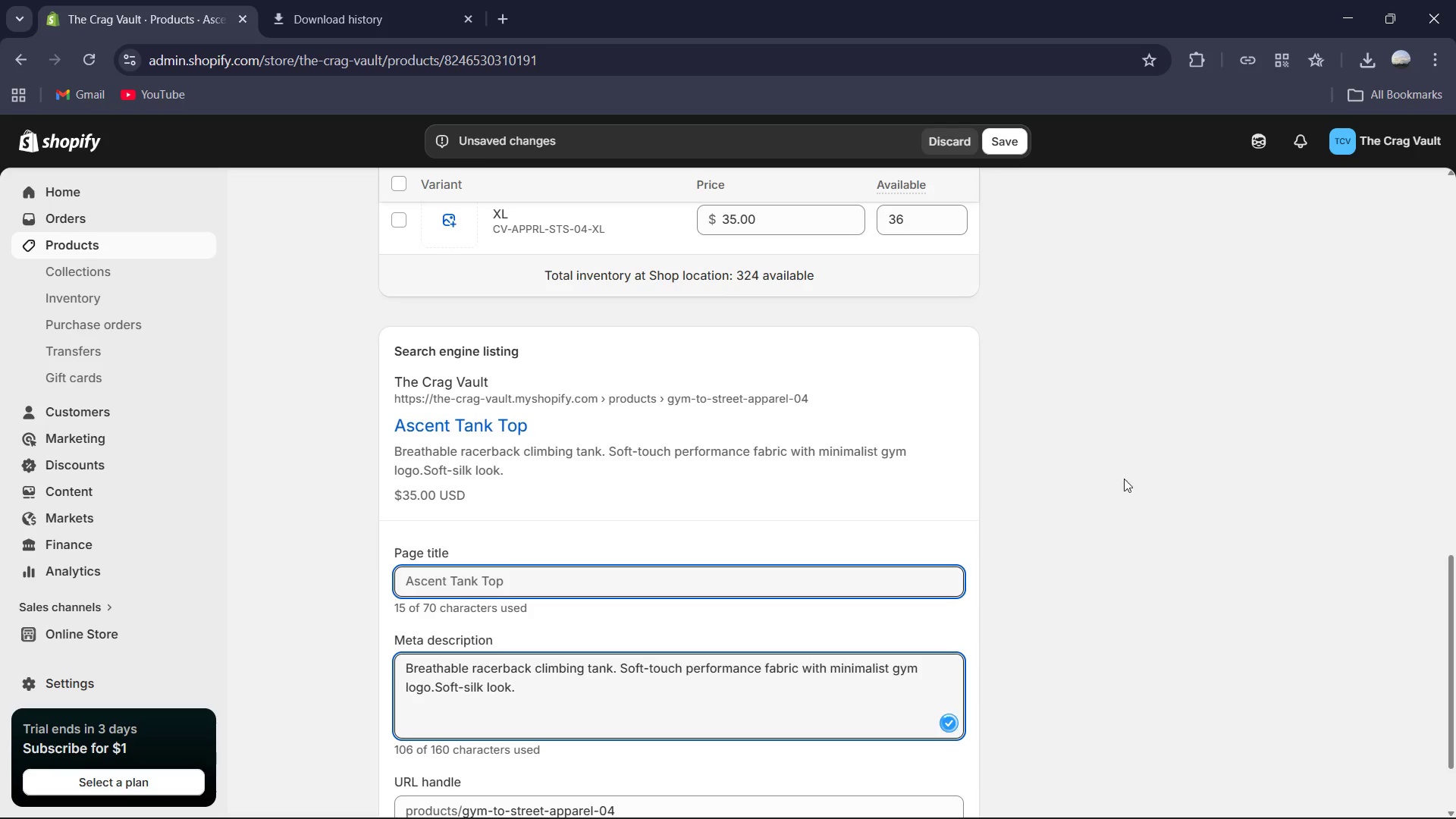 
scroll: coordinate [856, 500], scroll_direction: up, amount: 12.0
 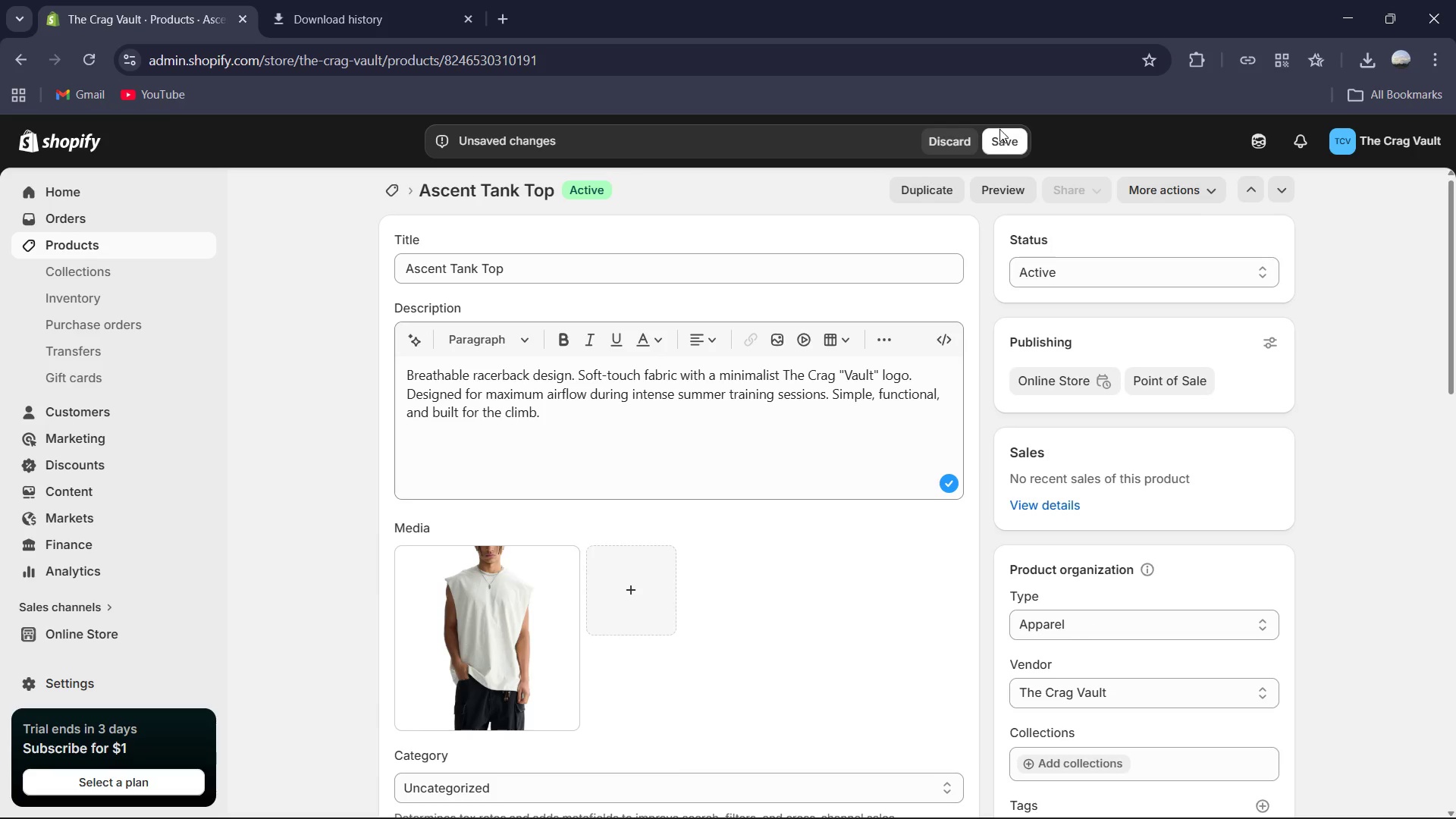 
left_click([1001, 136])
 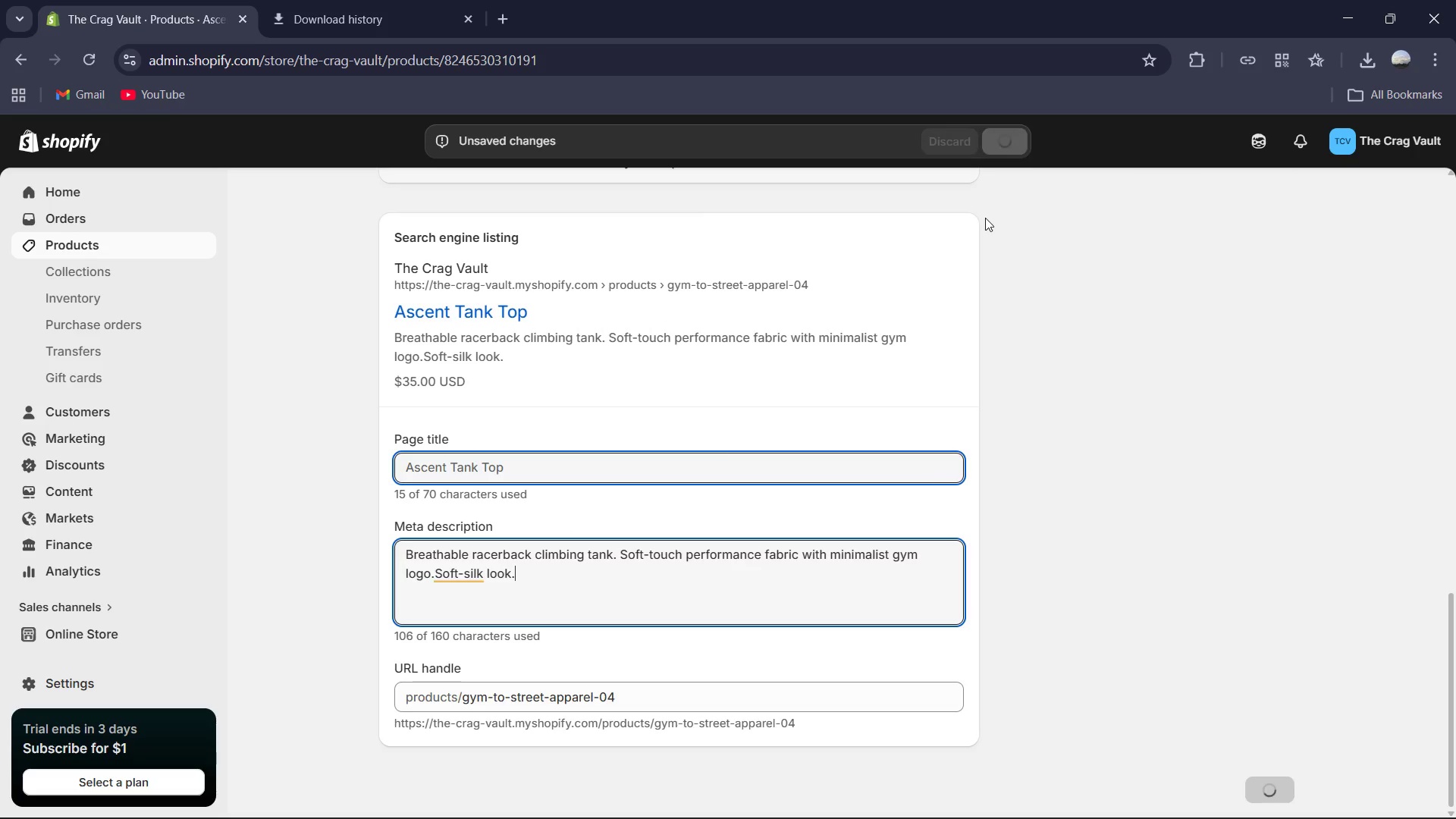 
scroll: coordinate [768, 344], scroll_direction: up, amount: 2.0
 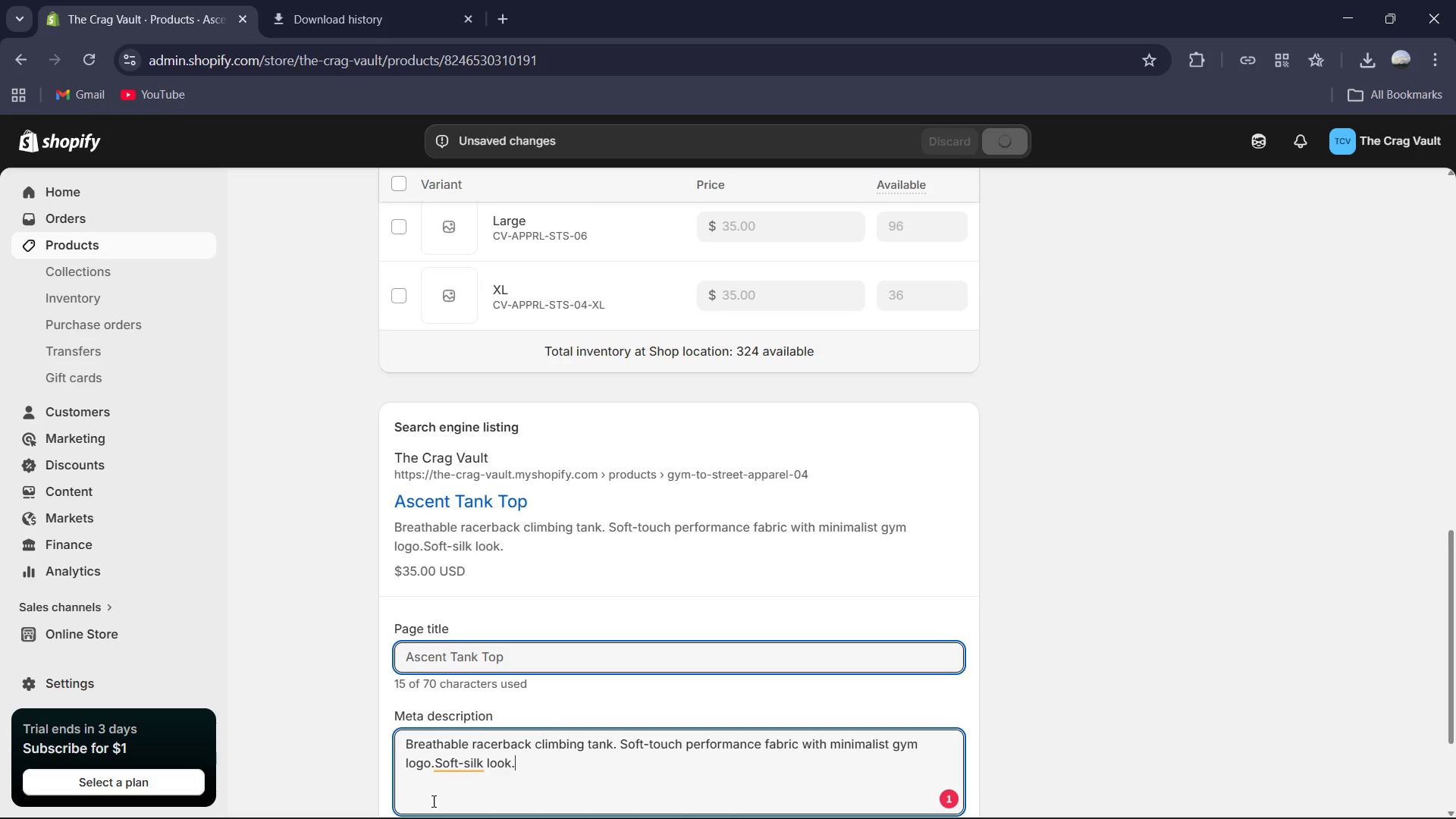 
left_click([472, 770])
 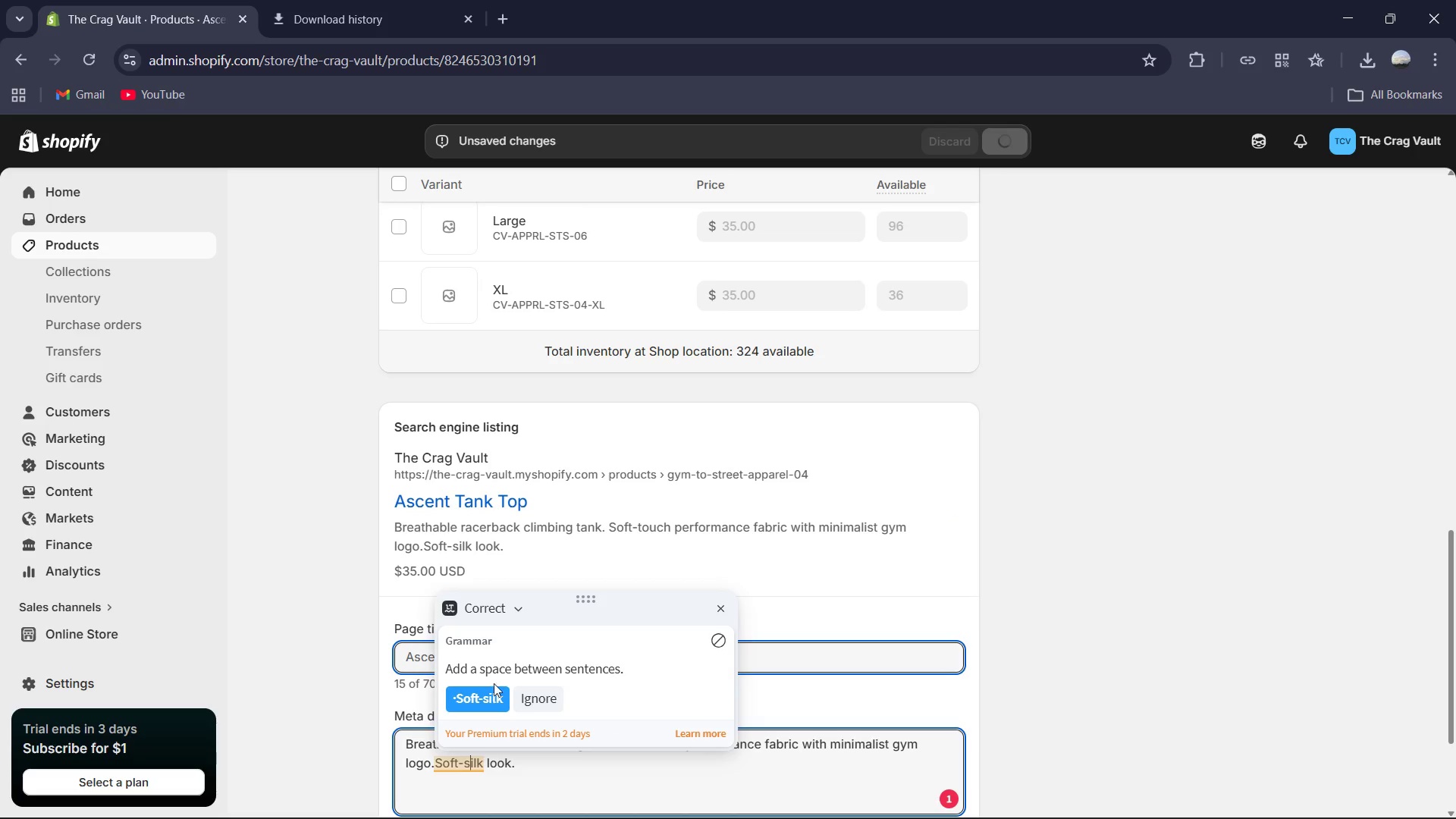 
left_click([482, 695])
 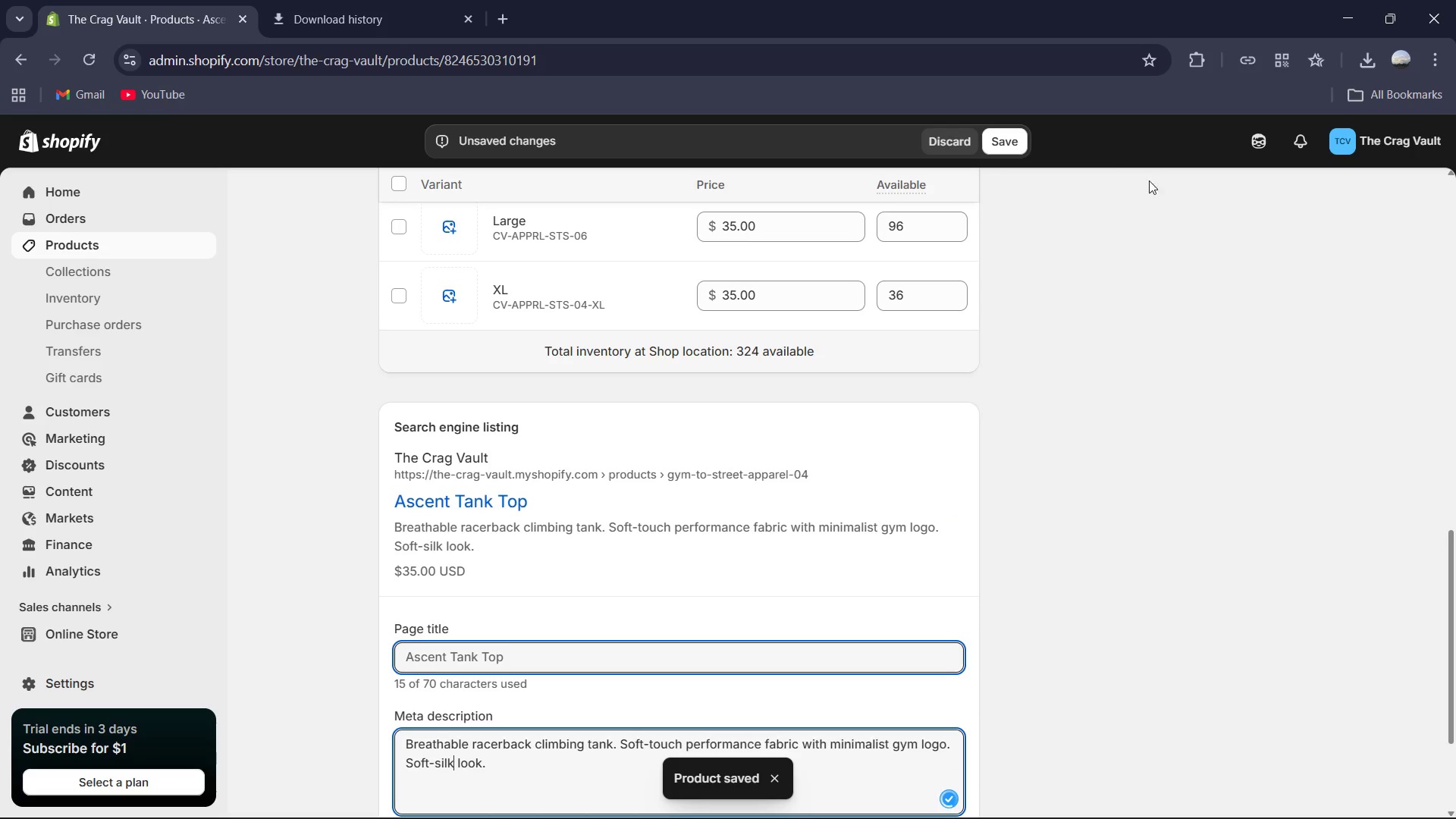 
left_click([1006, 149])
 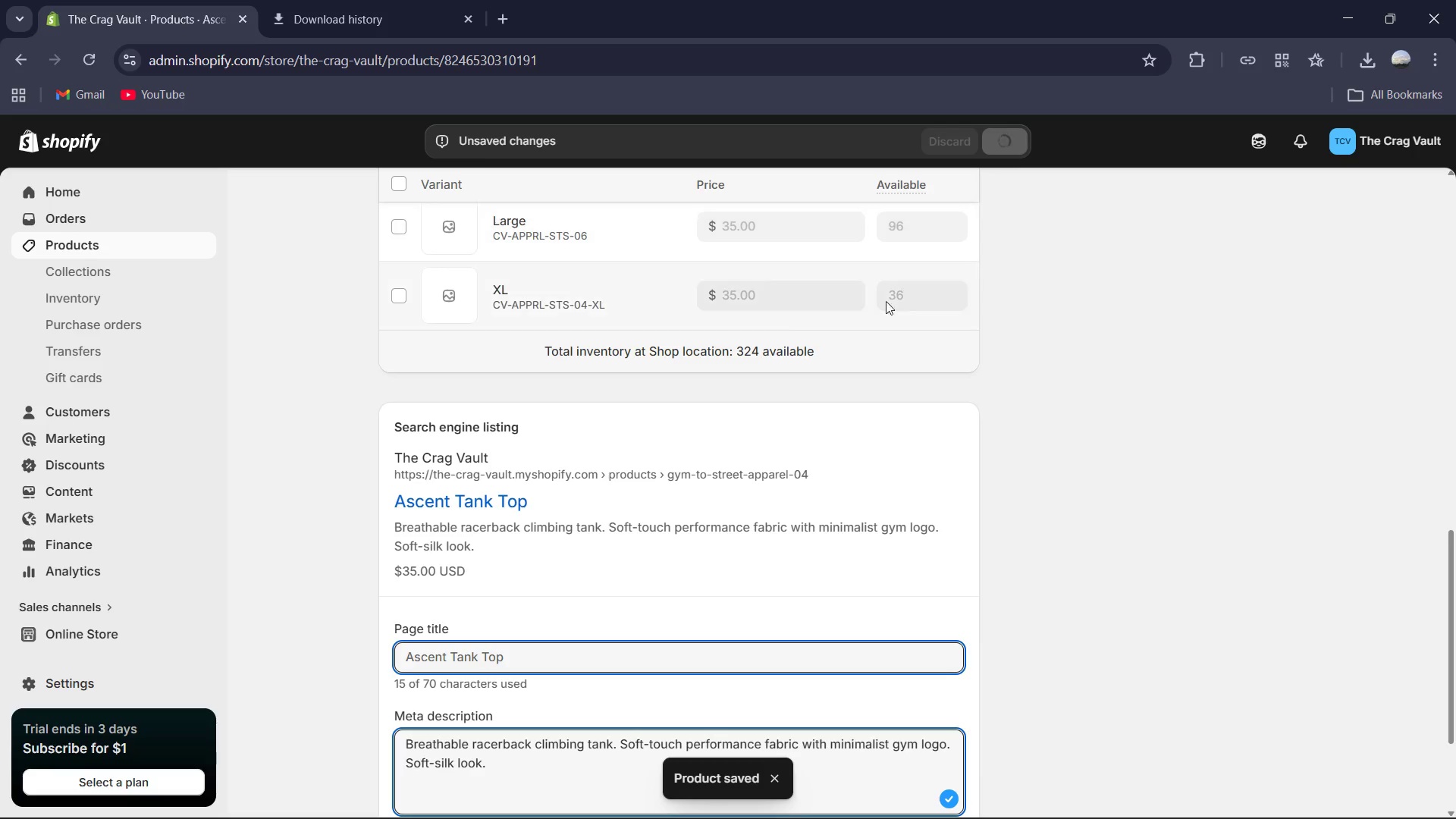 
scroll: coordinate [626, 362], scroll_direction: up, amount: 9.0
 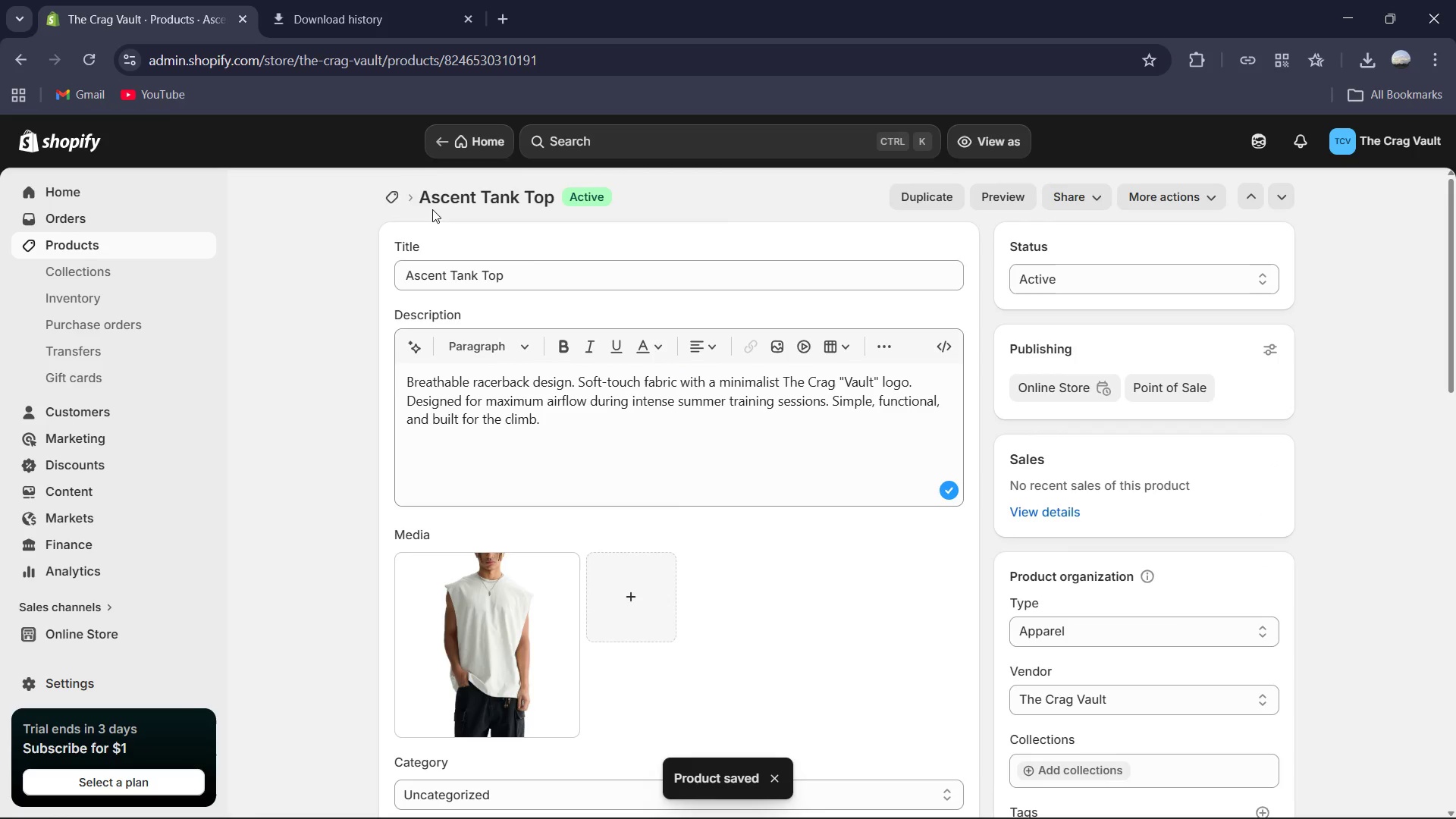 
left_click([402, 191])
 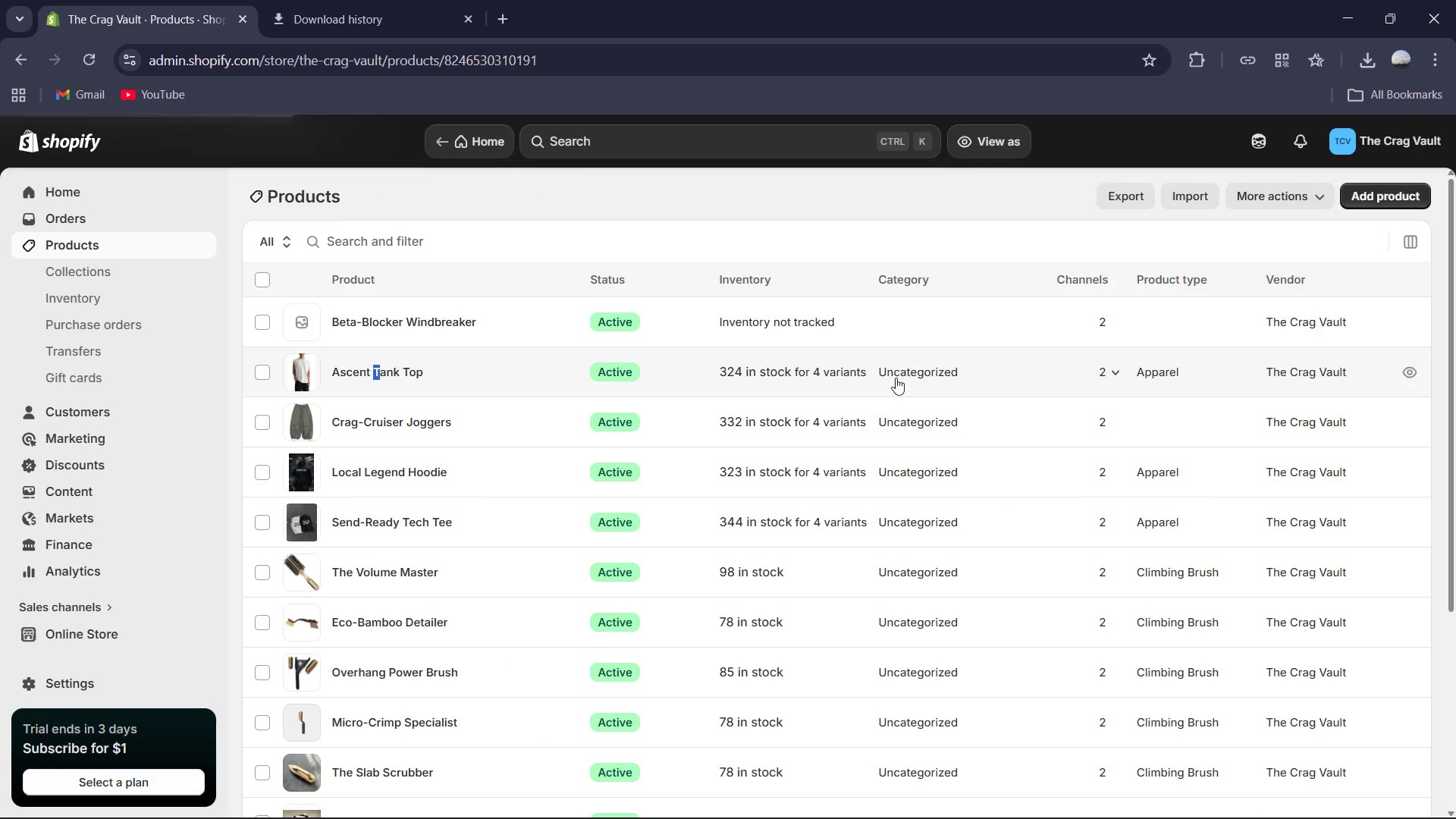 
wait(6.16)
 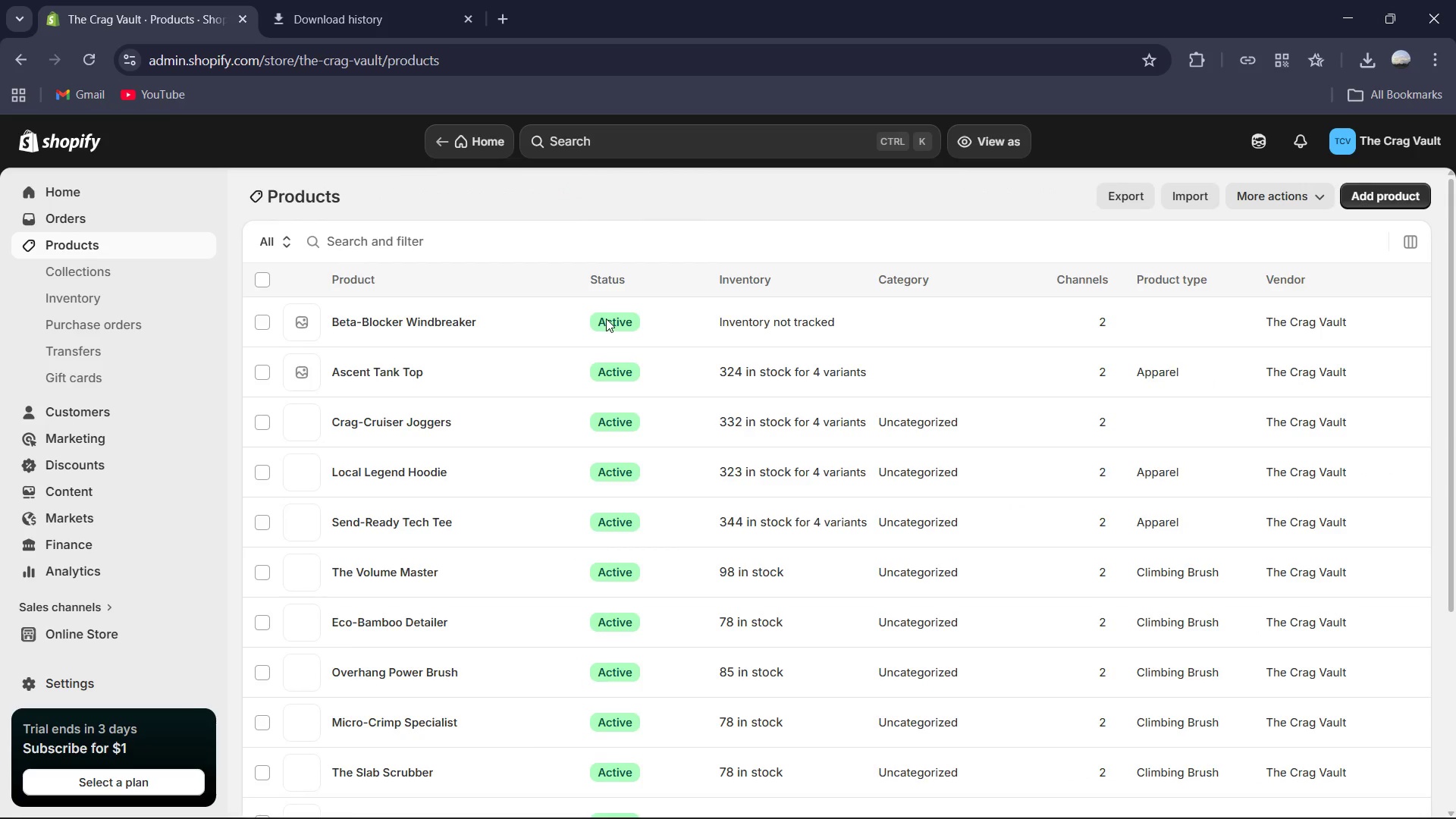 
left_click([525, 609])
 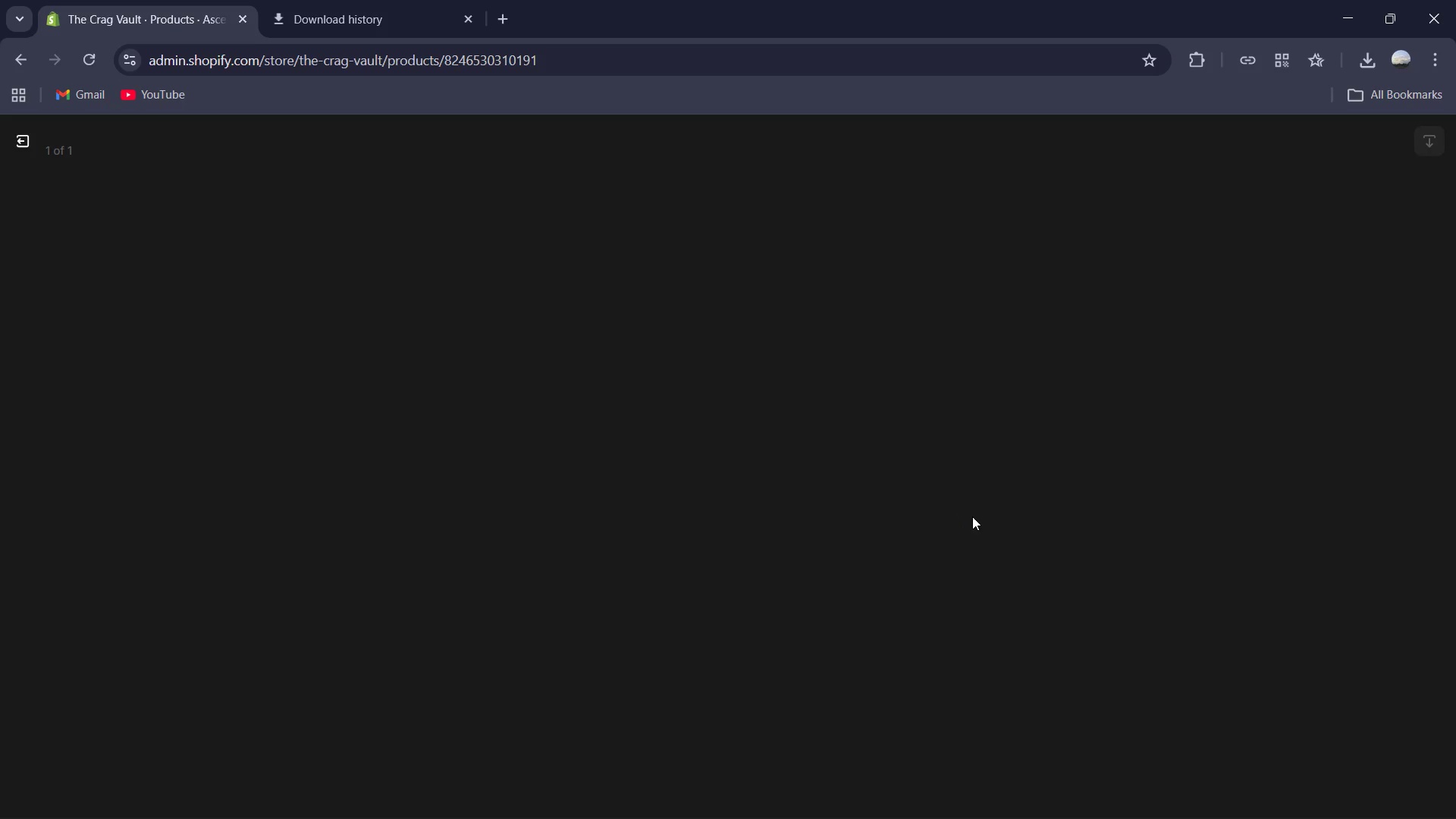 
left_click([1154, 354])
 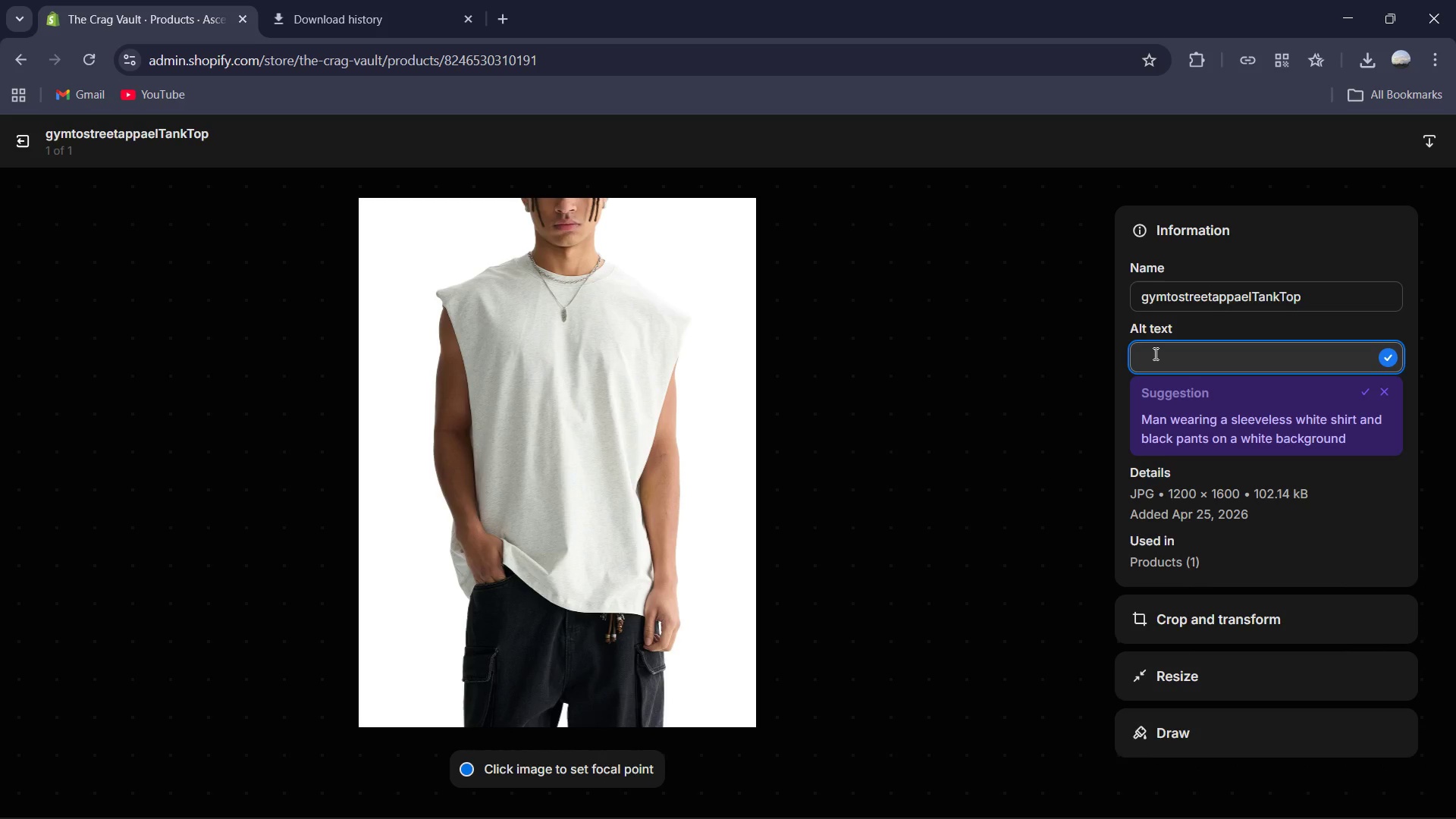 
type(A man whe)
key(Backspace)
key(Backspace)
key(Backspace)
type(wearing white tank top.)
 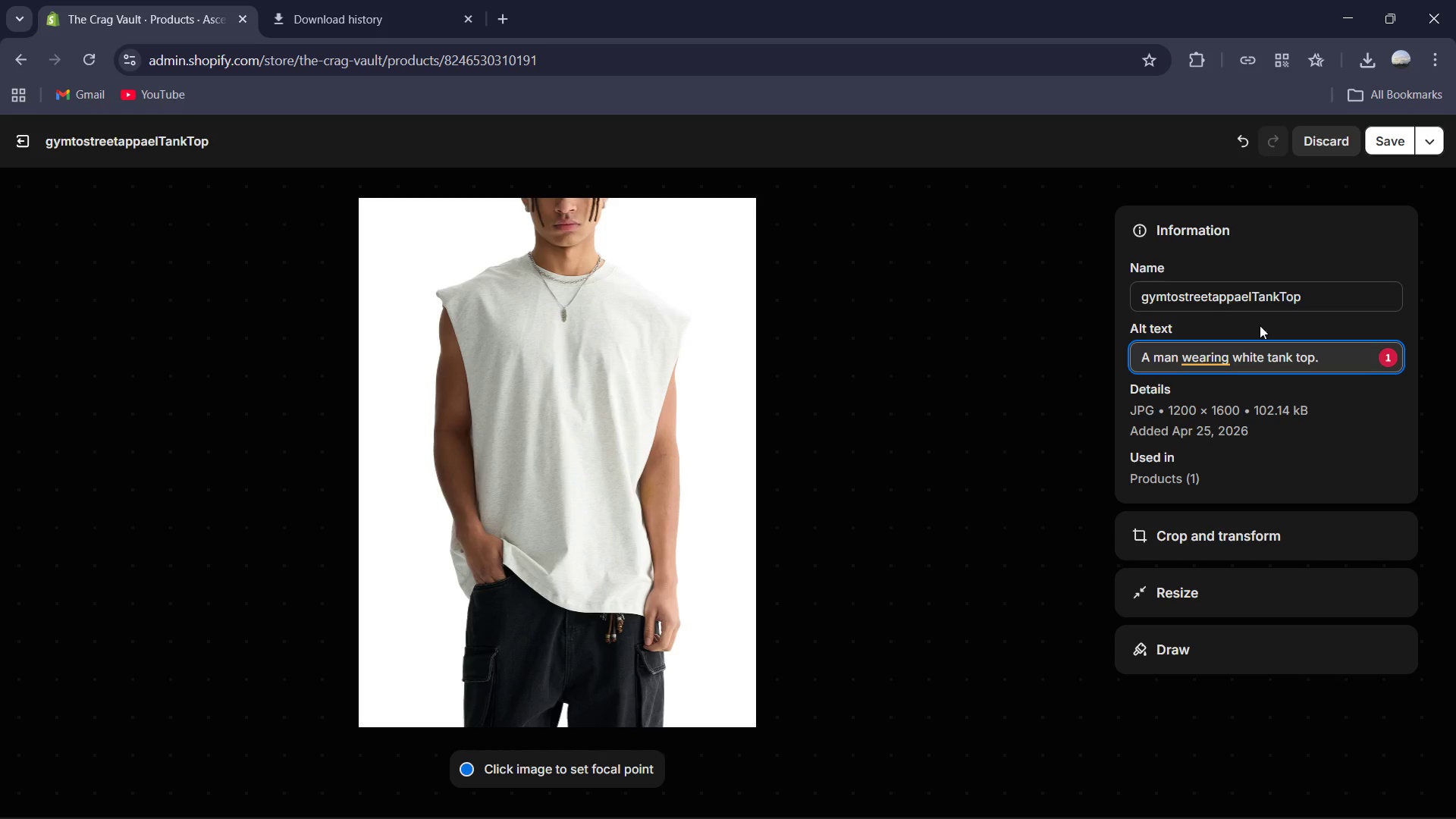 
wait(5.42)
 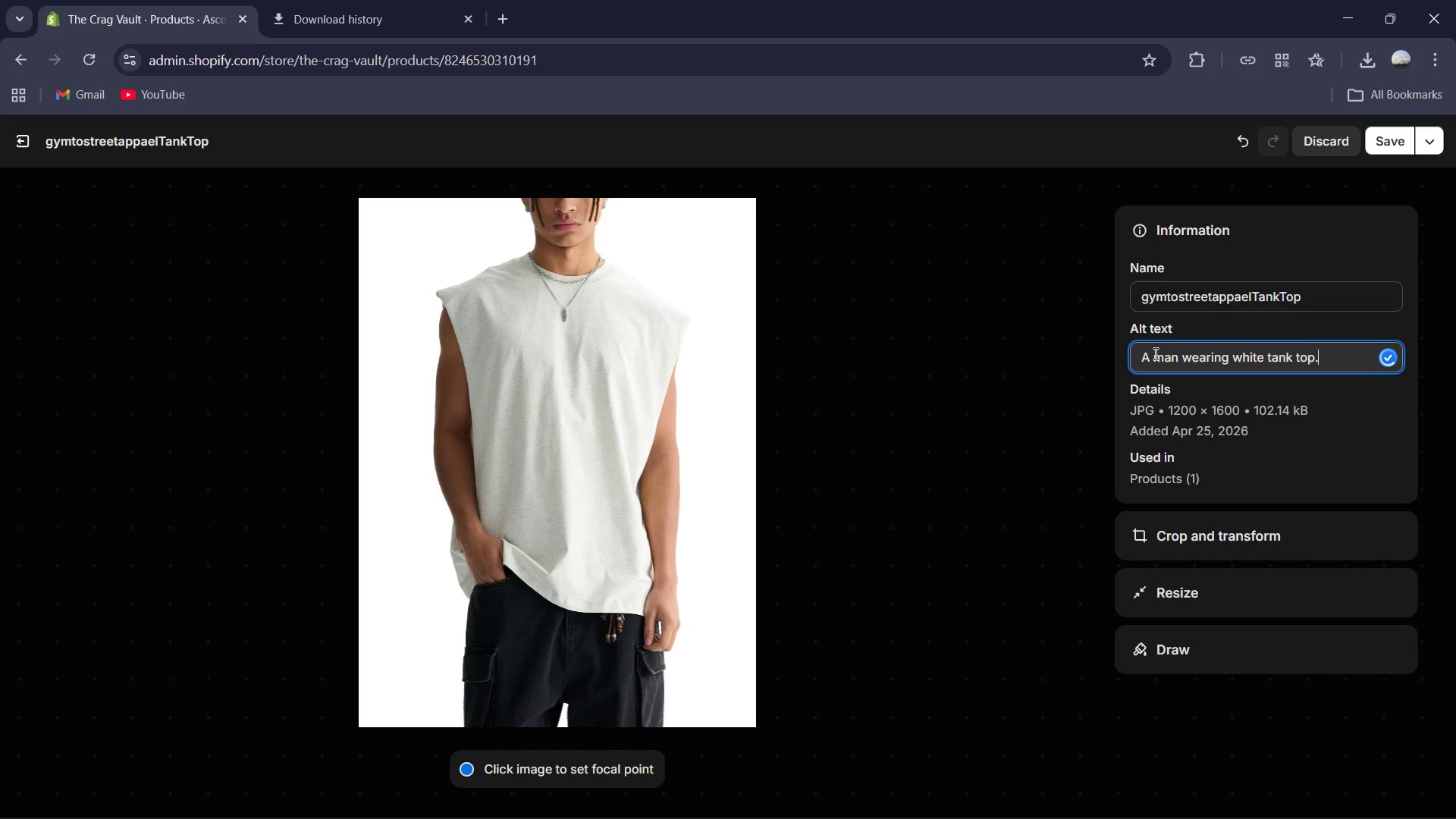 
left_click_drag(start_coordinate=[1196, 466], to_coordinate=[1196, 470])
 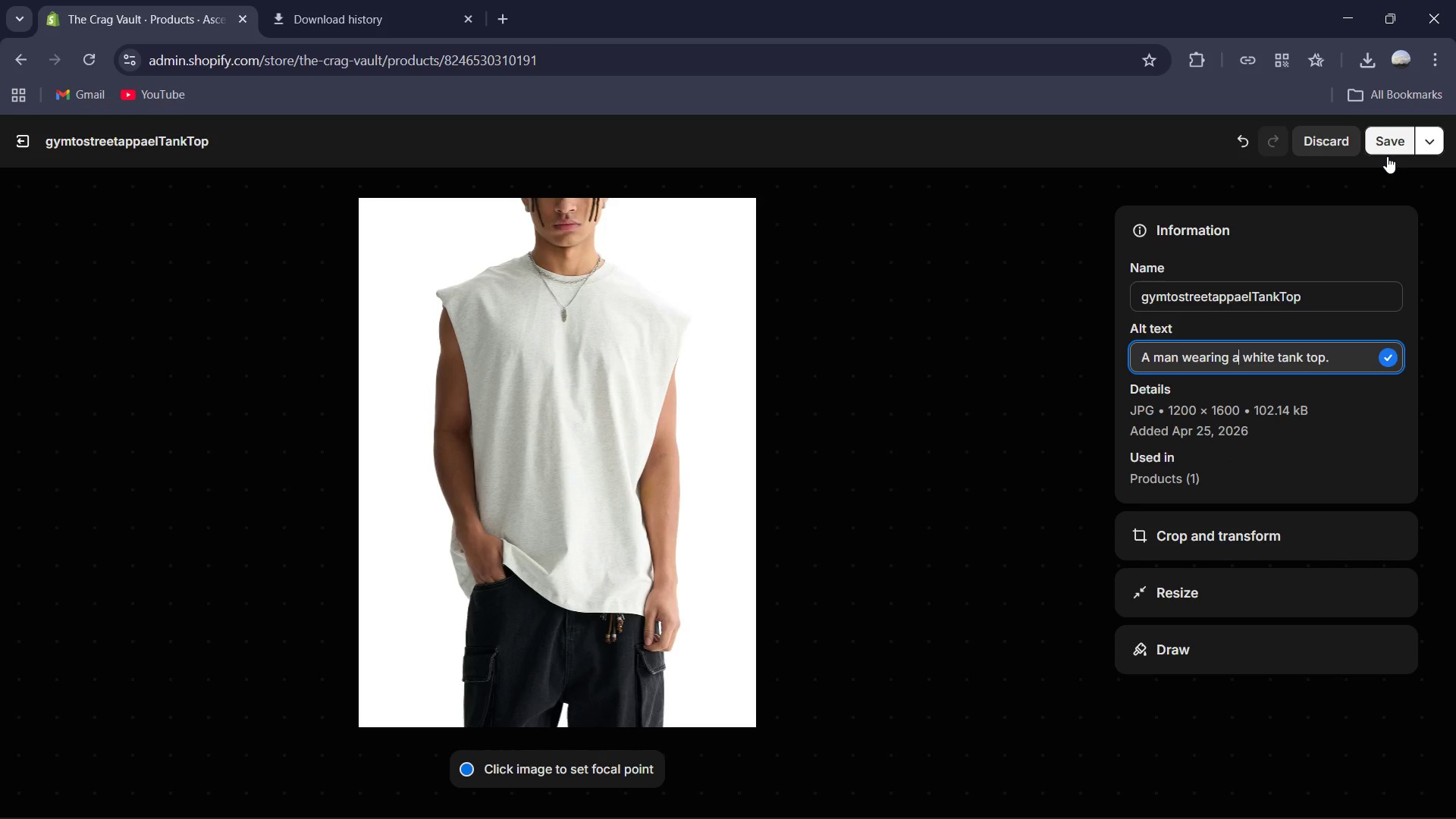 
left_click([1391, 146])
 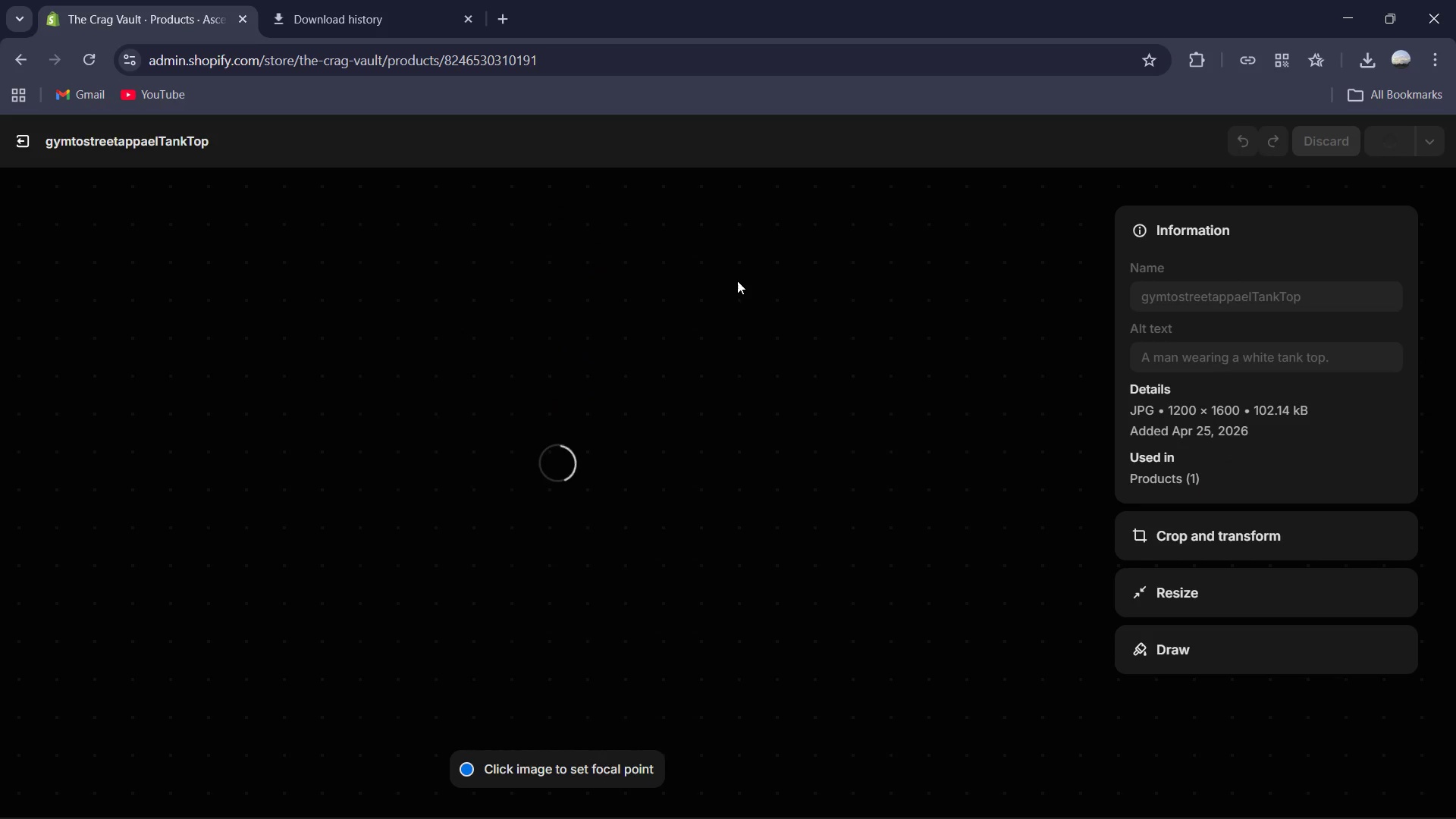 
wait(5.2)
 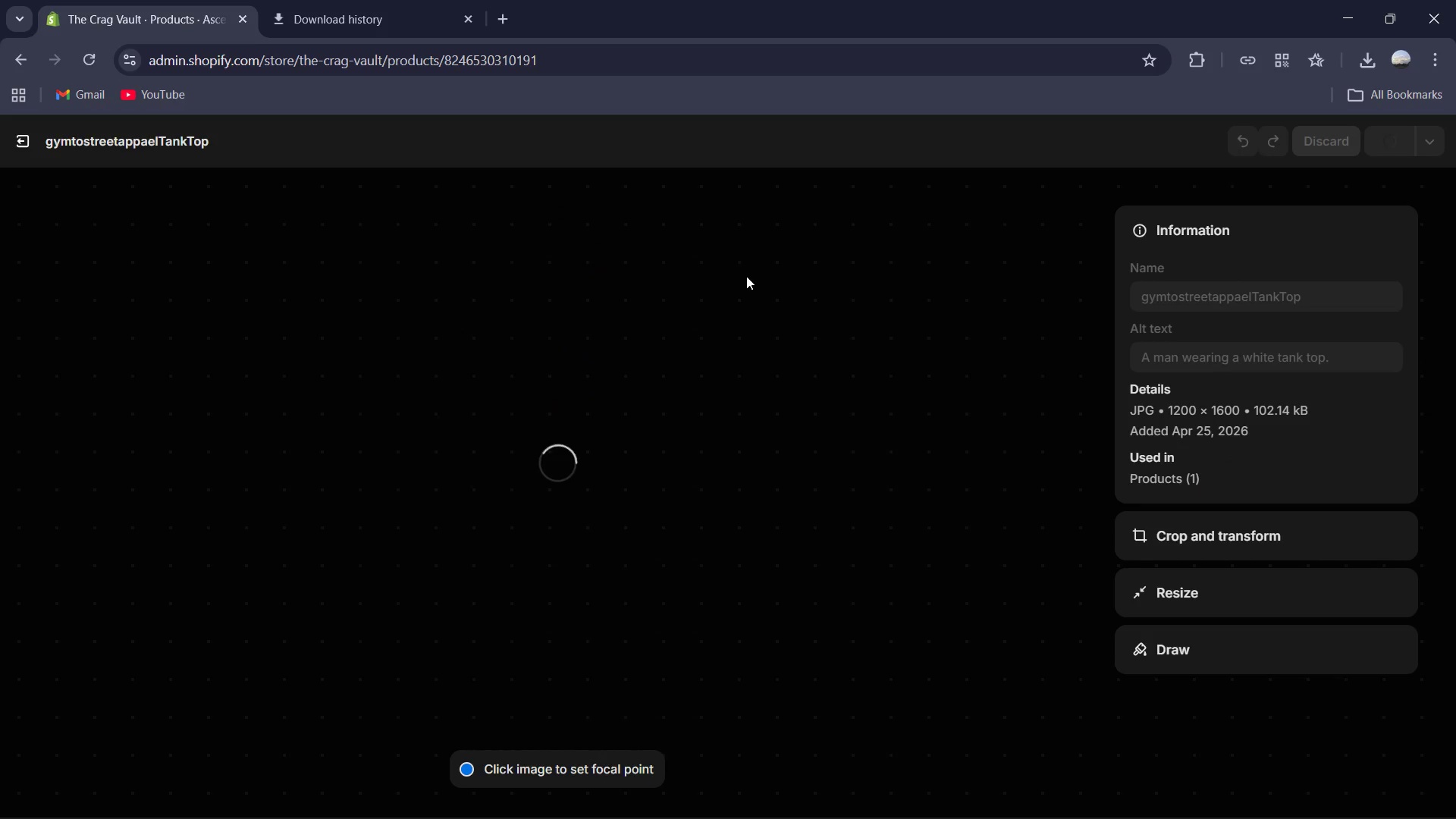 
mouse_move([-4, 136])
 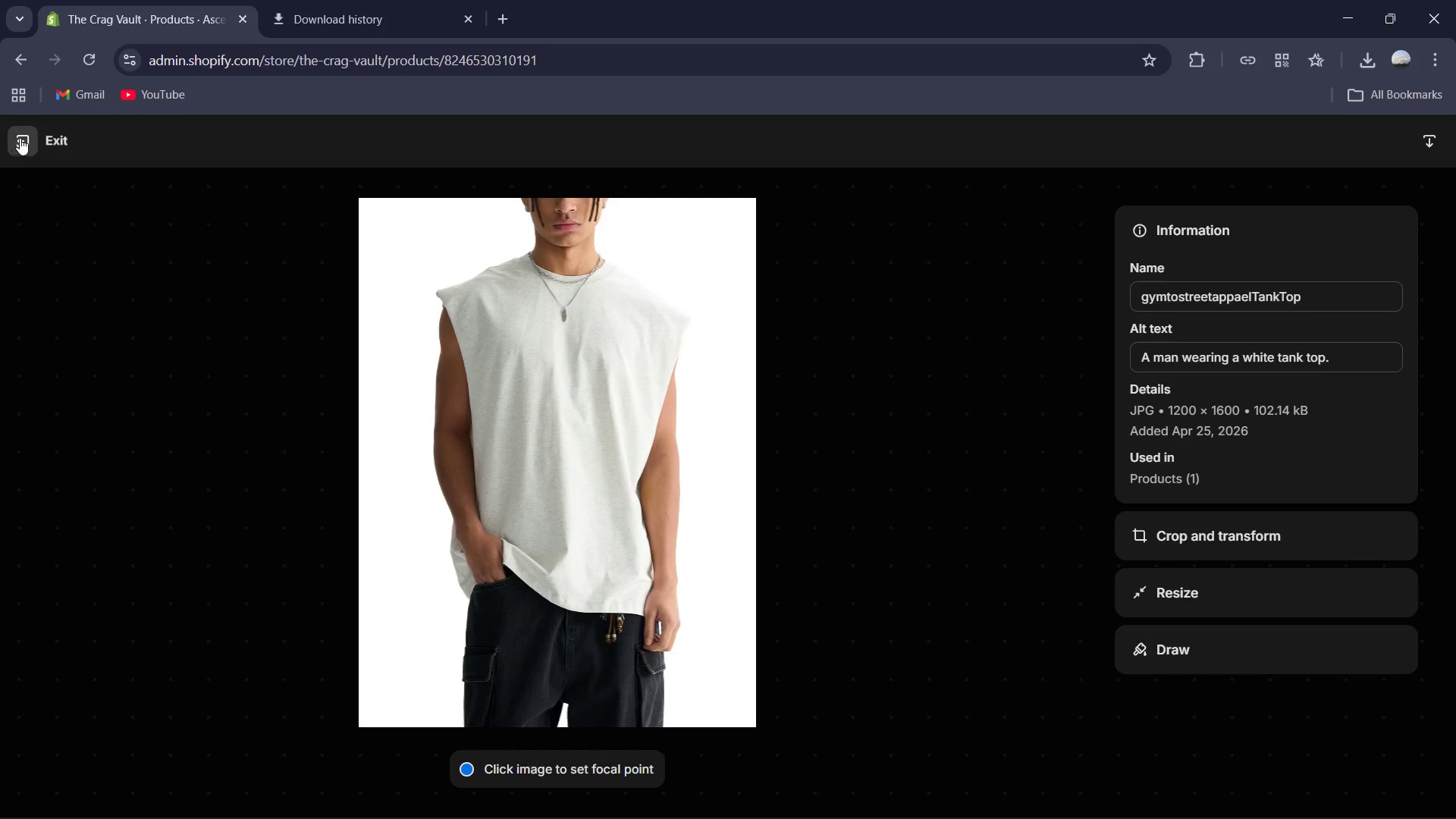 
left_click([20, 138])
 